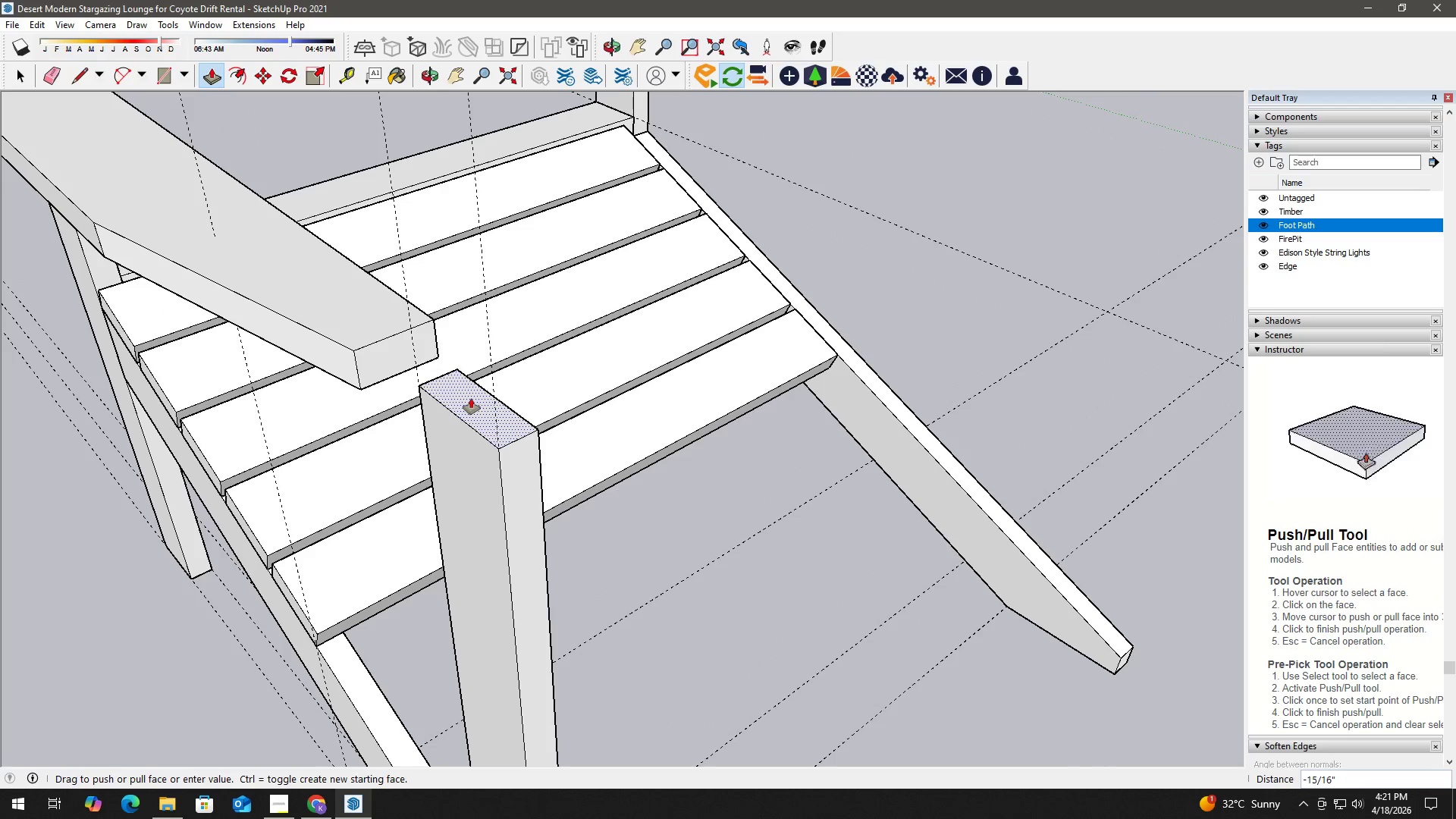 
left_click([471, 398])
 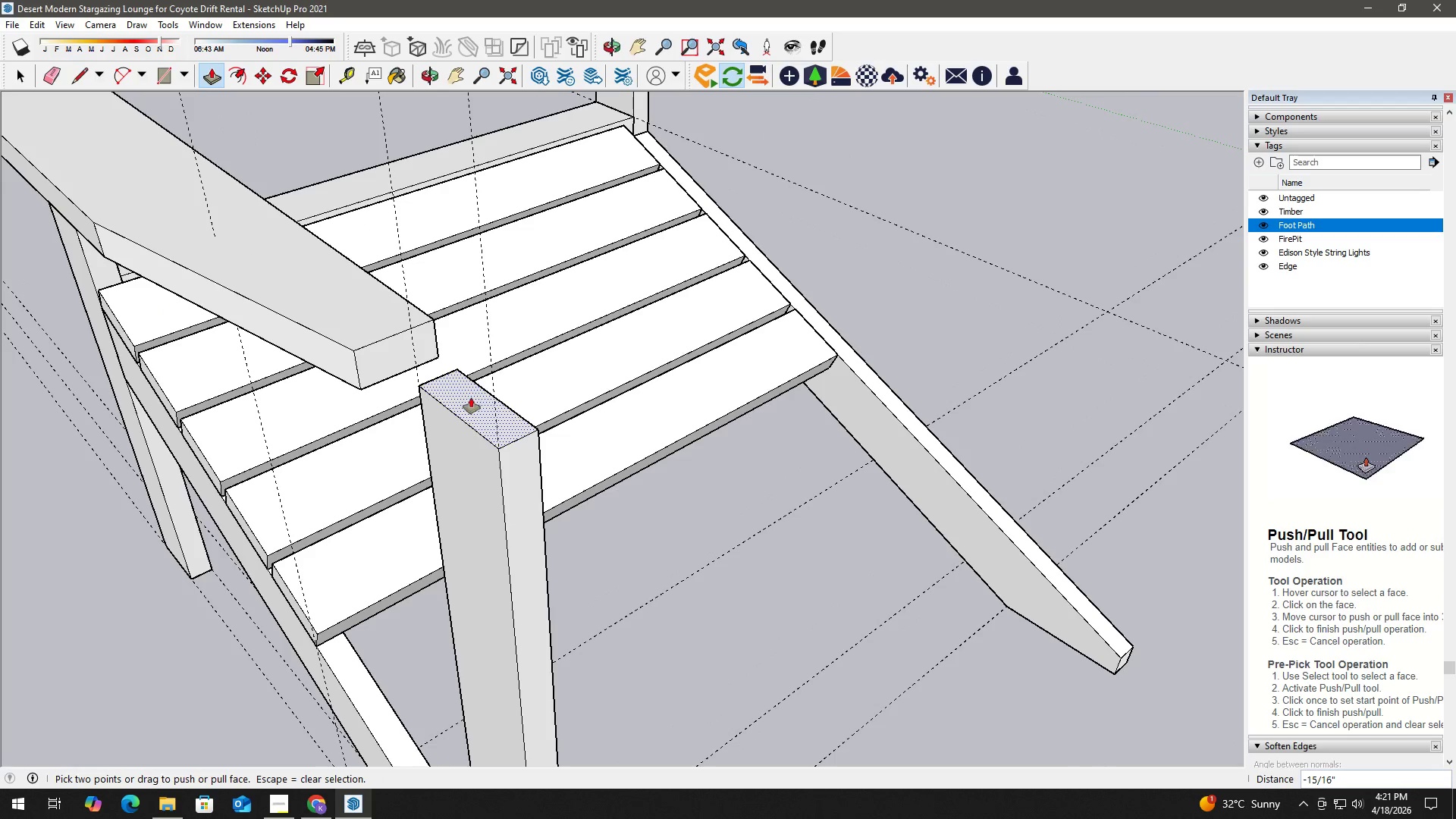 
key(Space)
 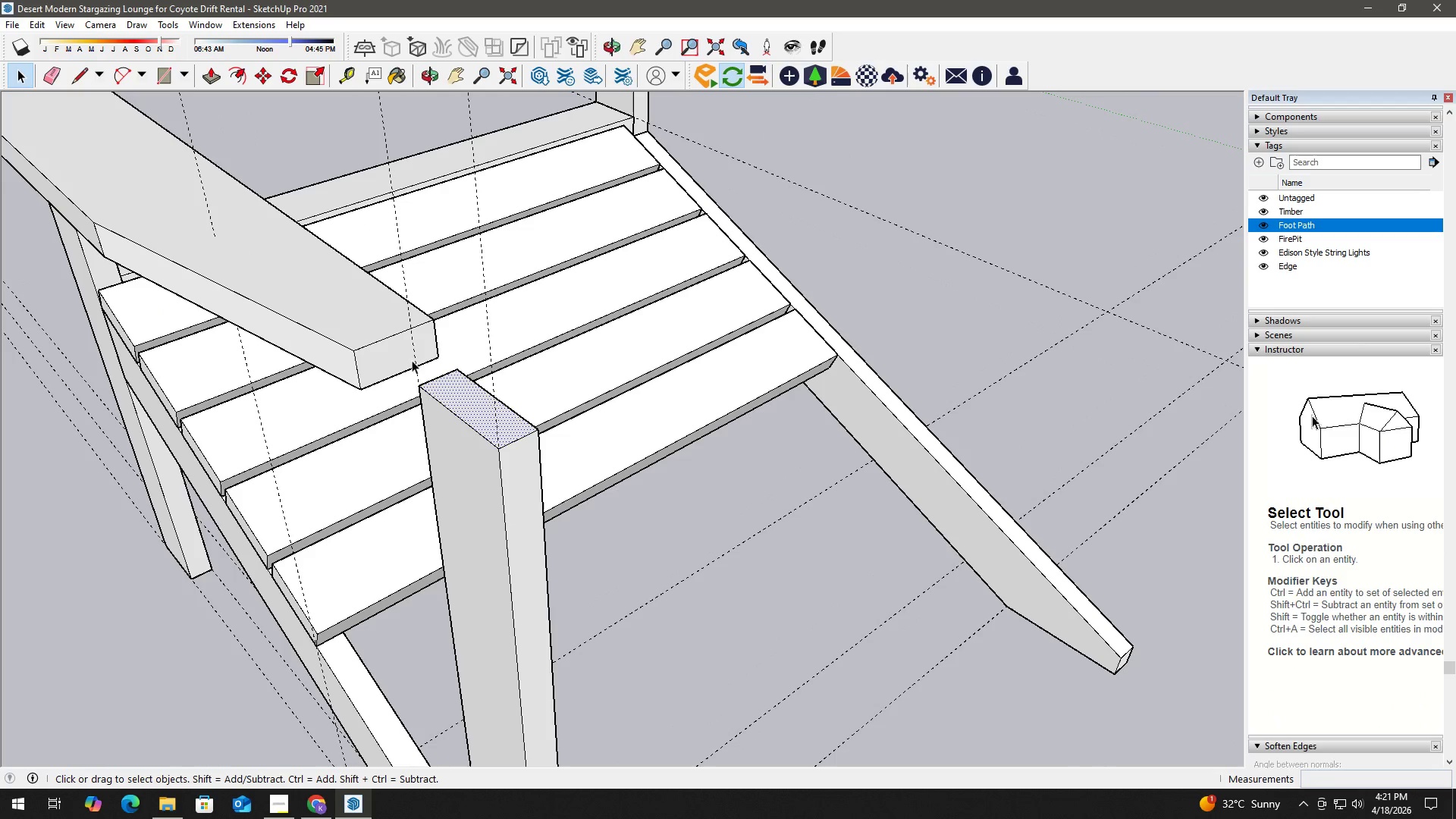 
left_click([393, 356])
 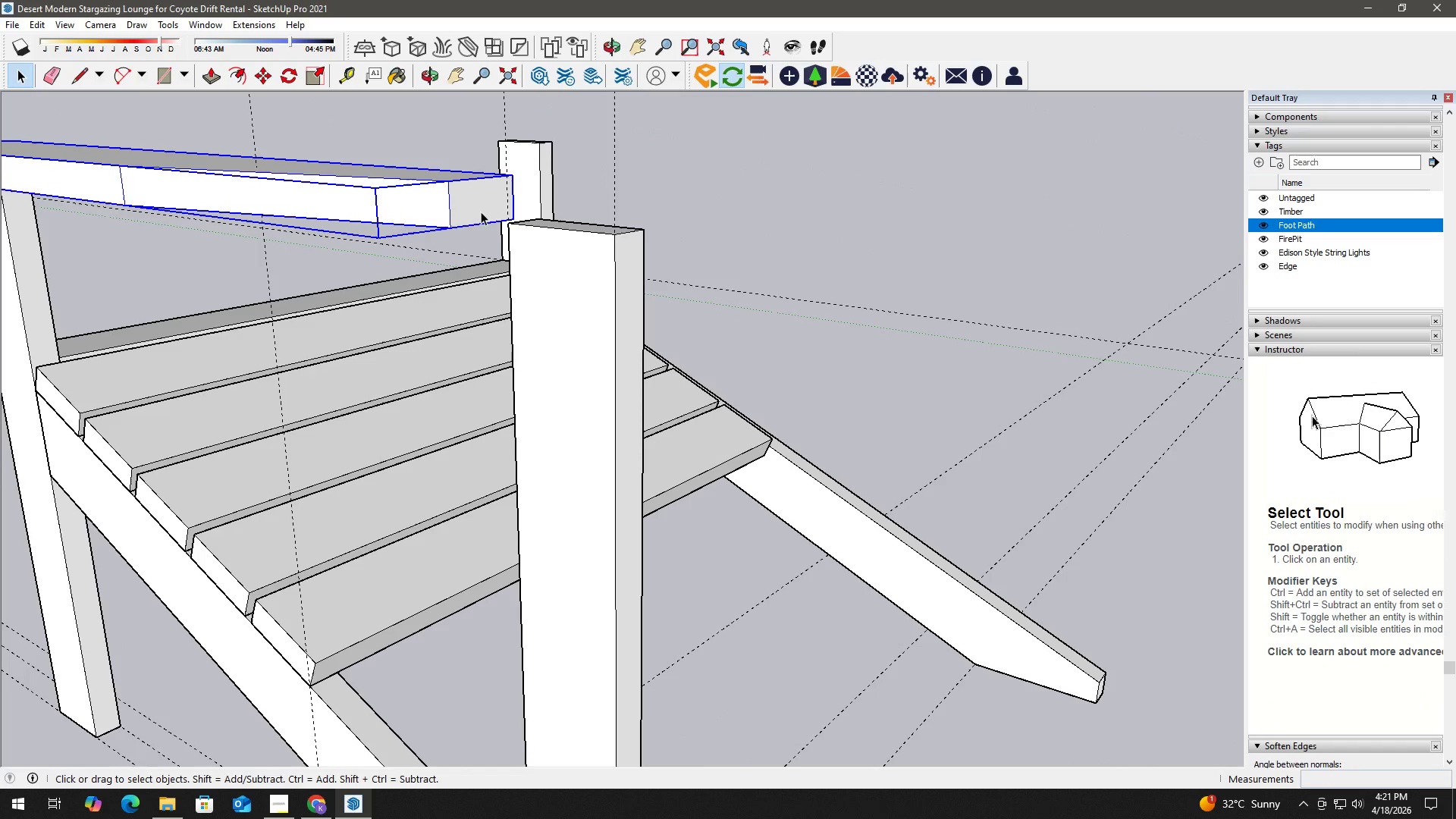 
key(Control+Z)
 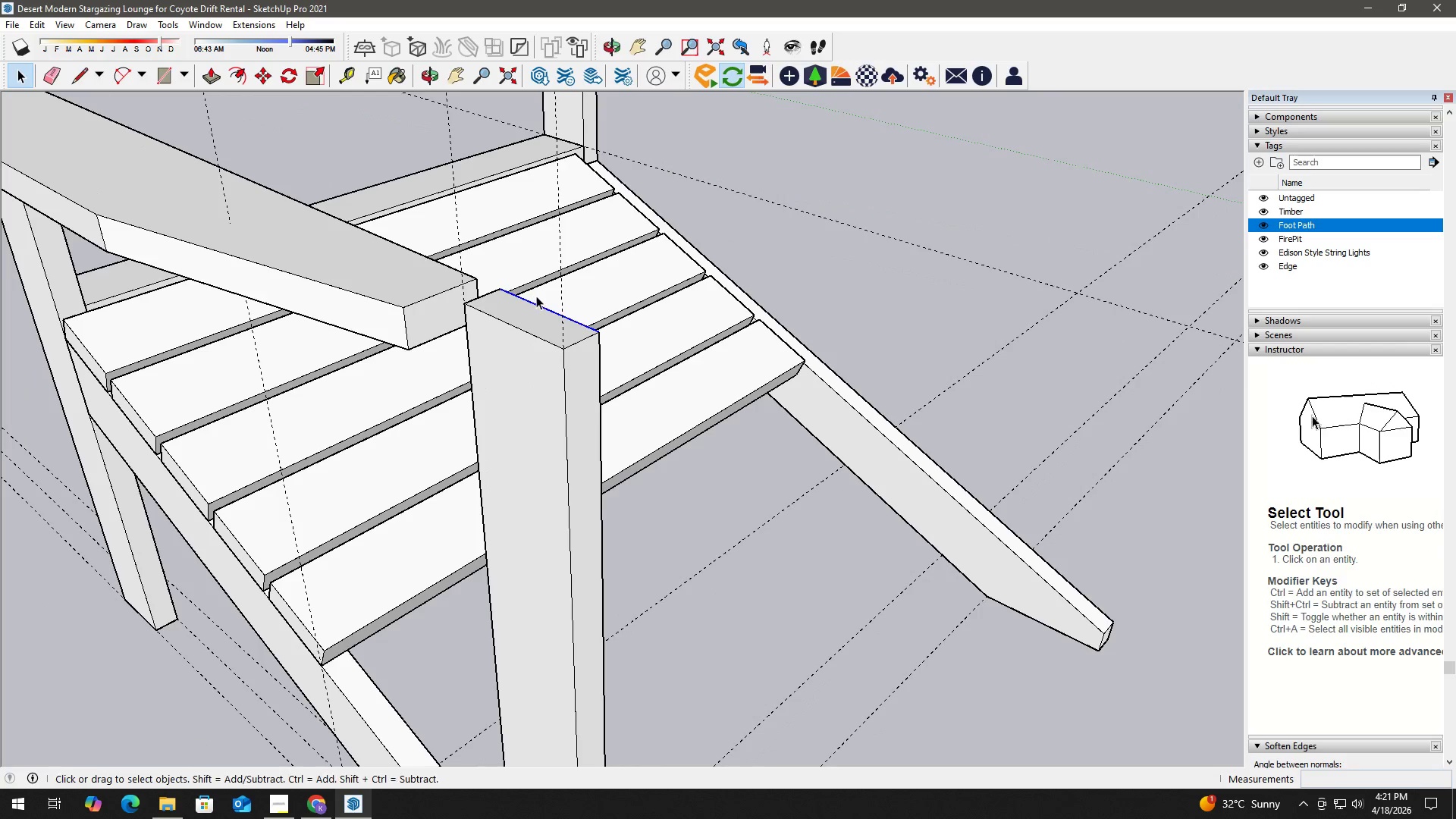 
double_click([524, 317])
 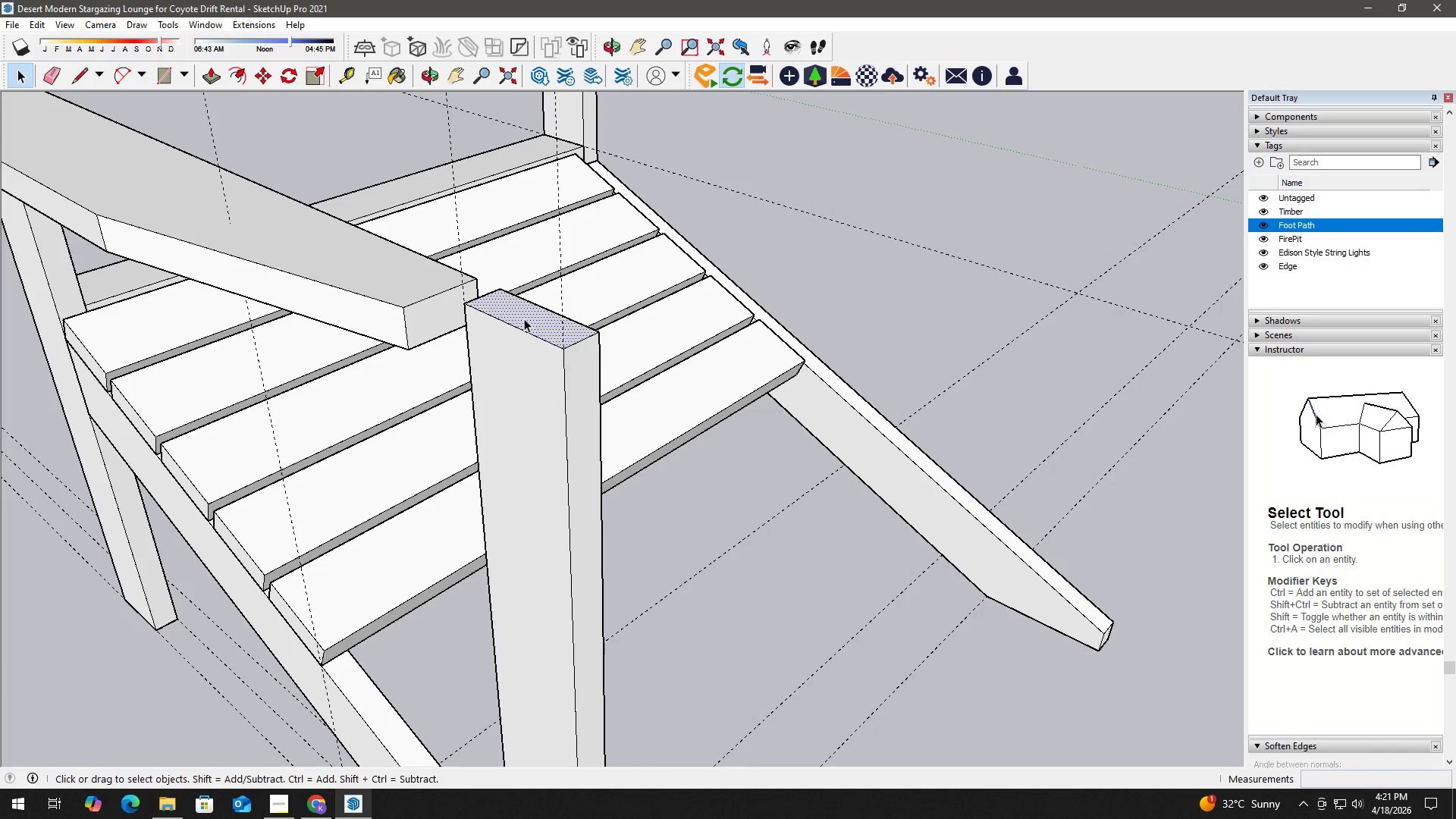 
key(P)
 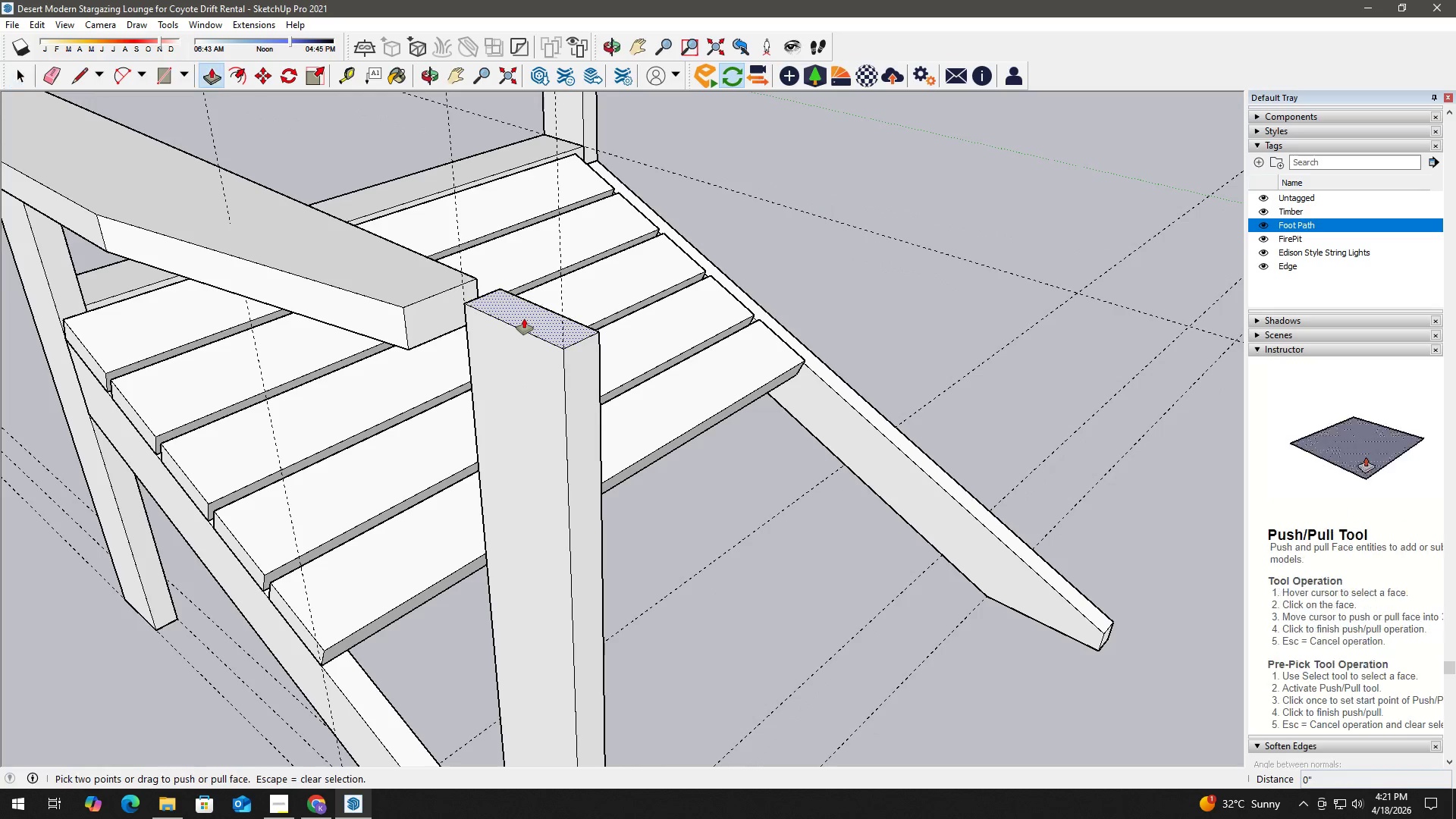 
left_click([524, 318])
 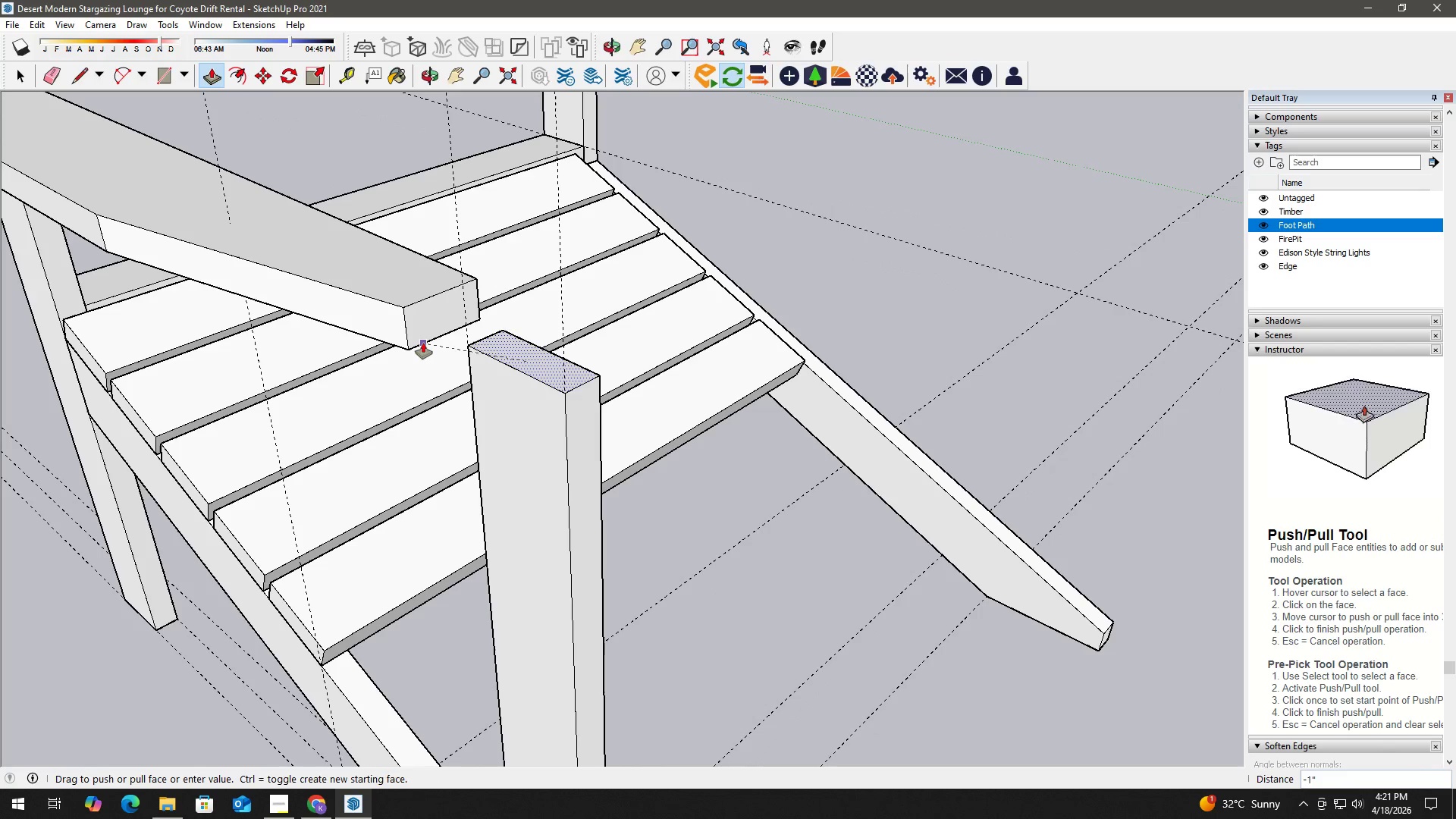 
key(Space)
 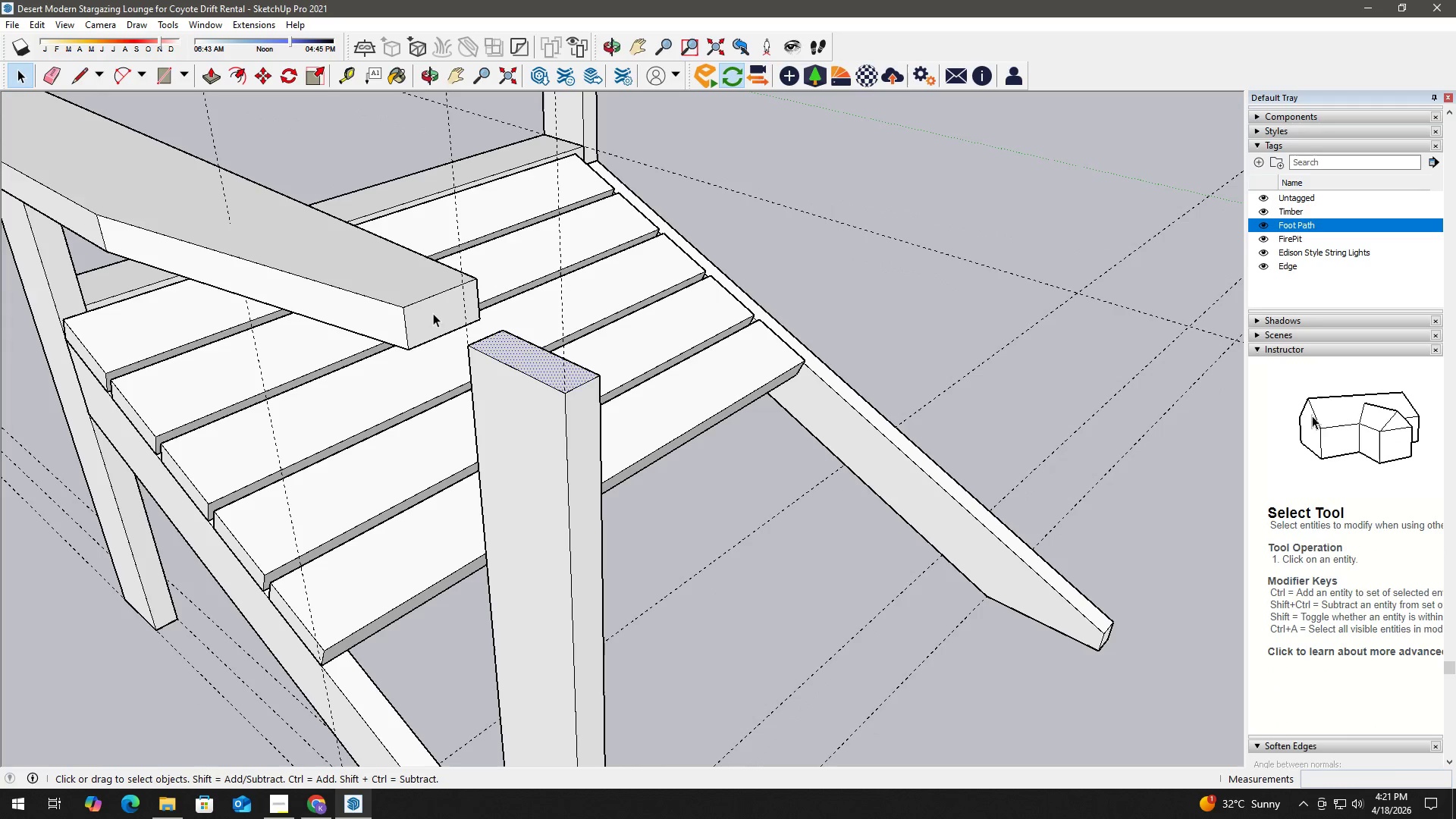 
double_click([433, 313])
 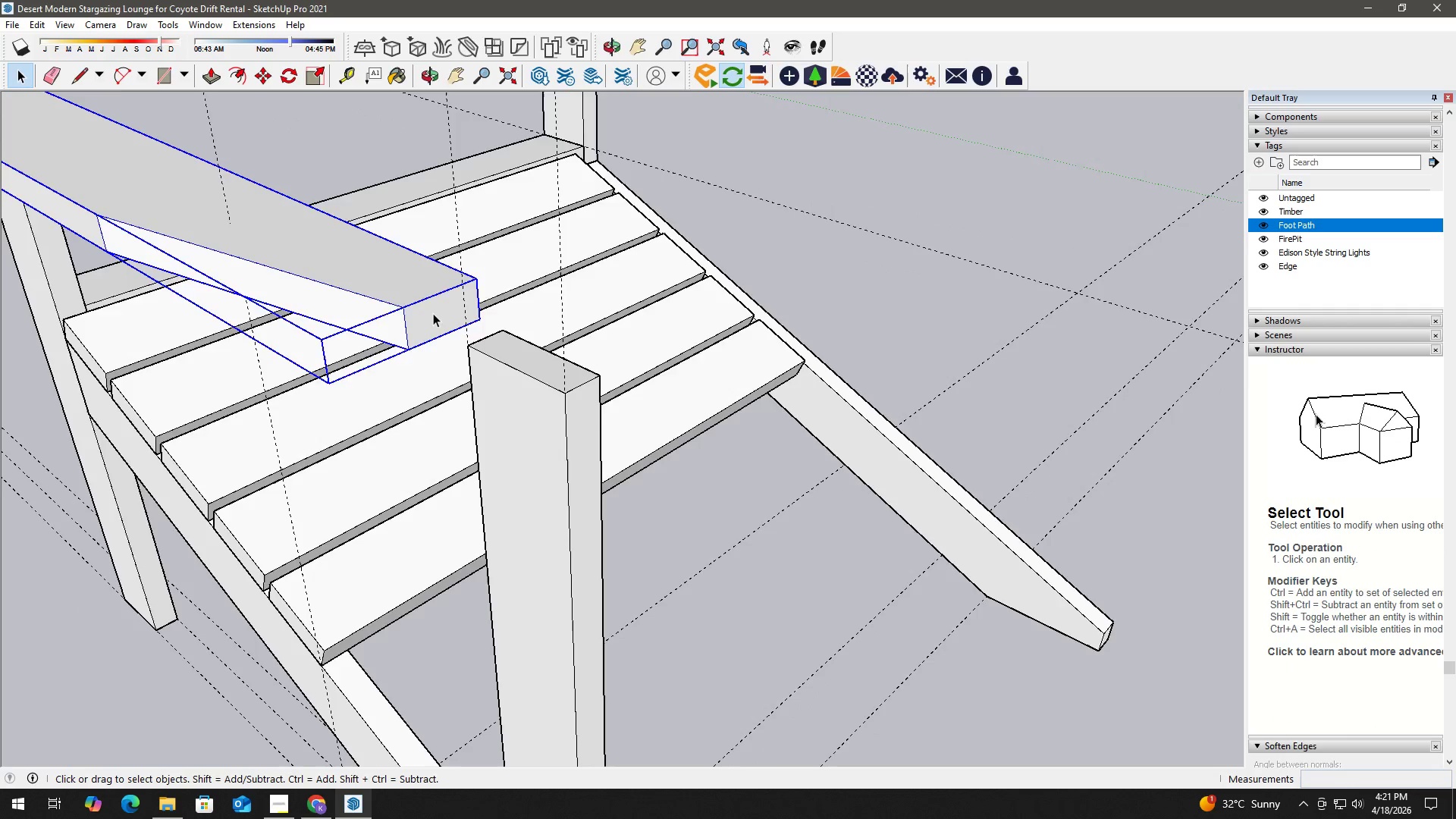 
triple_click([433, 313])
 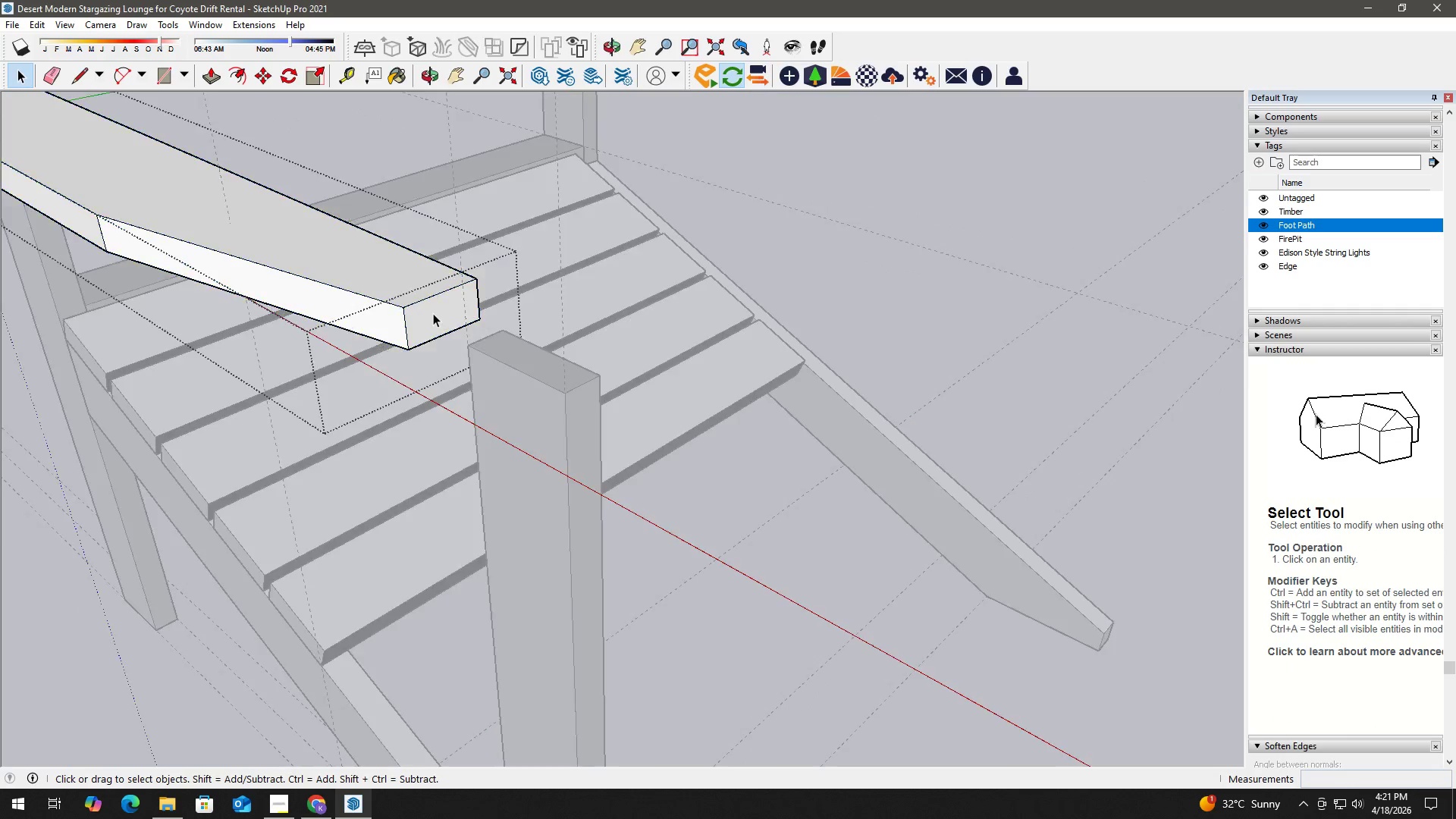 
triple_click([433, 313])
 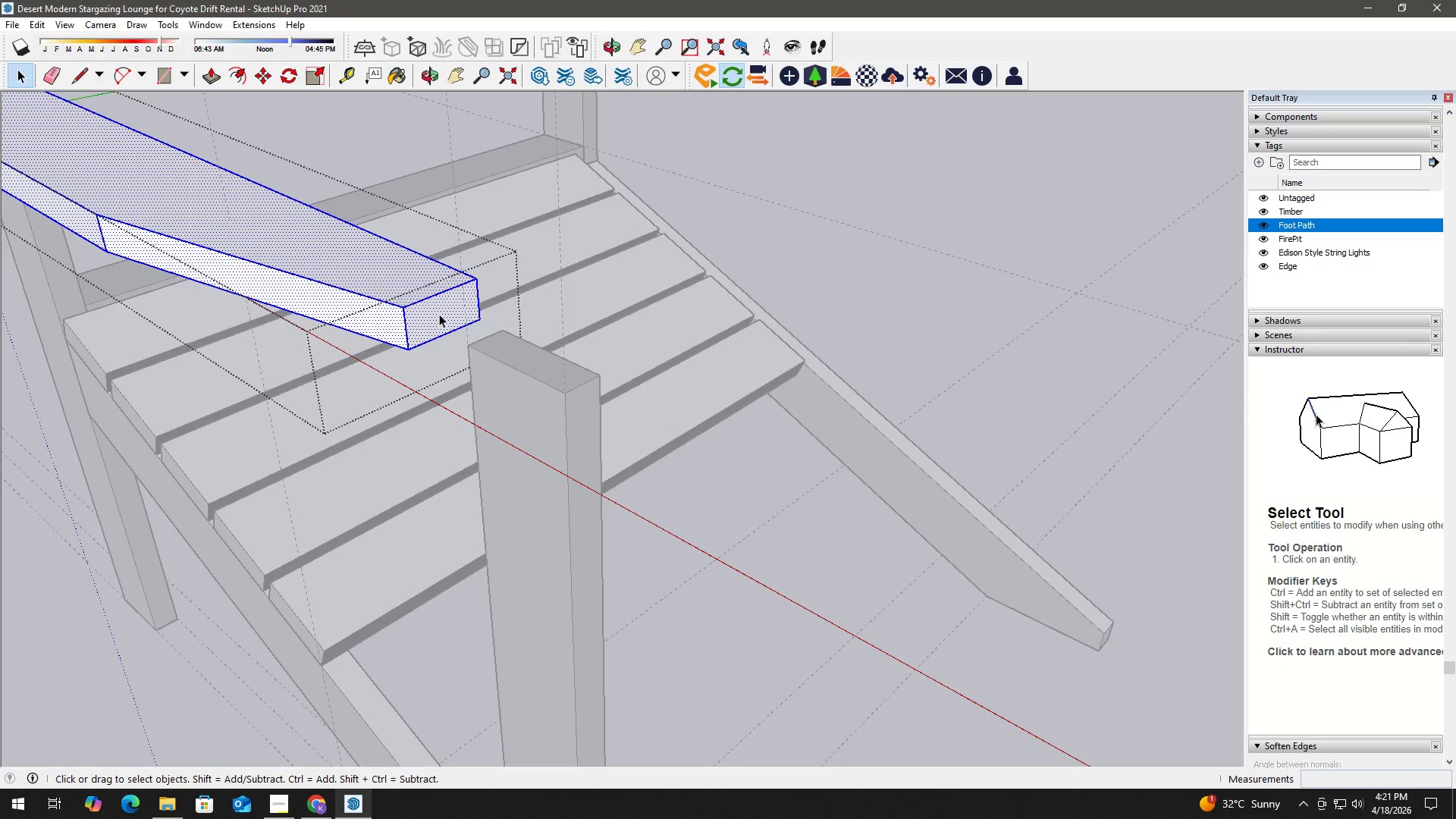 
triple_click([439, 314])
 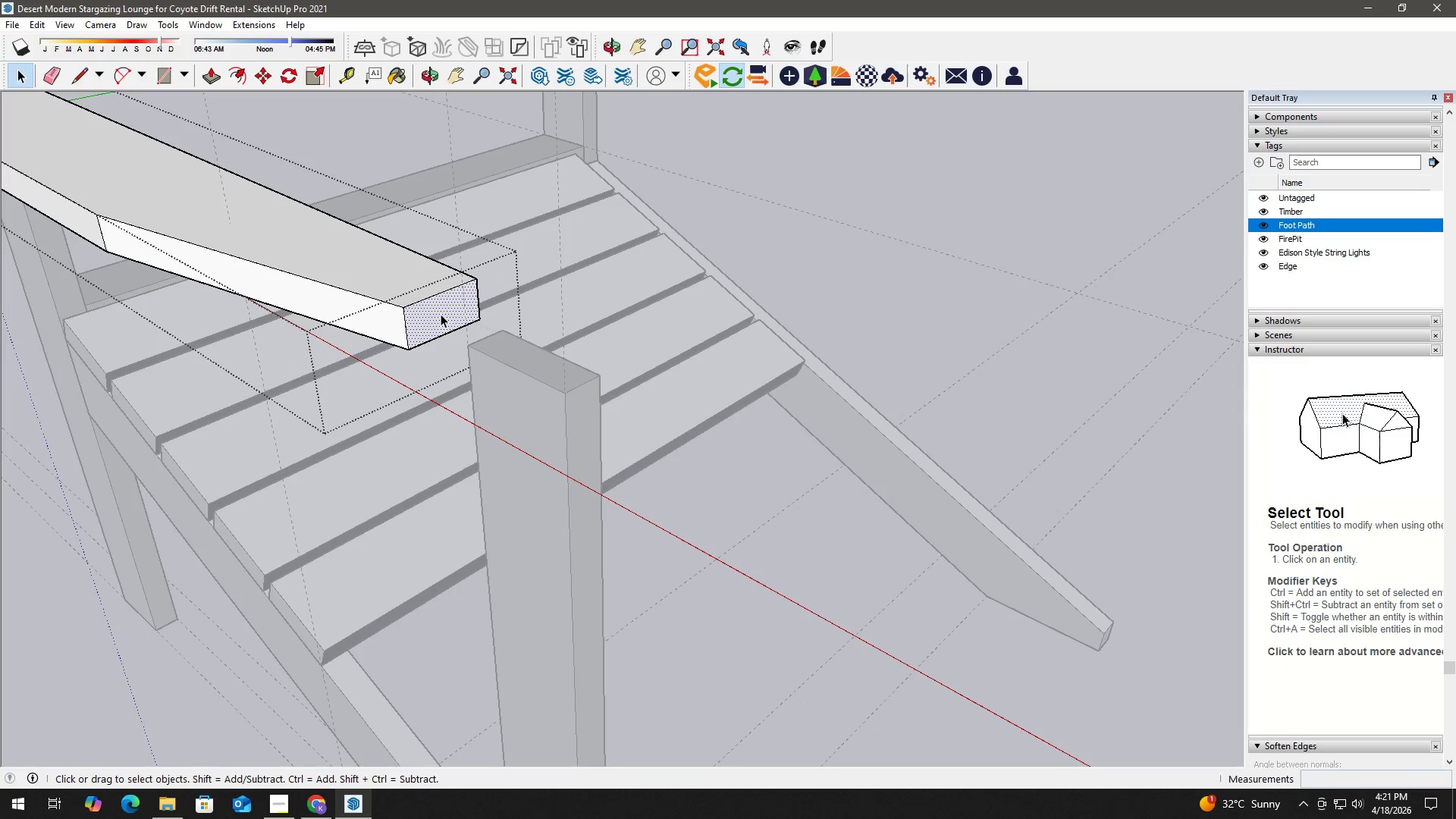 
key(P)
 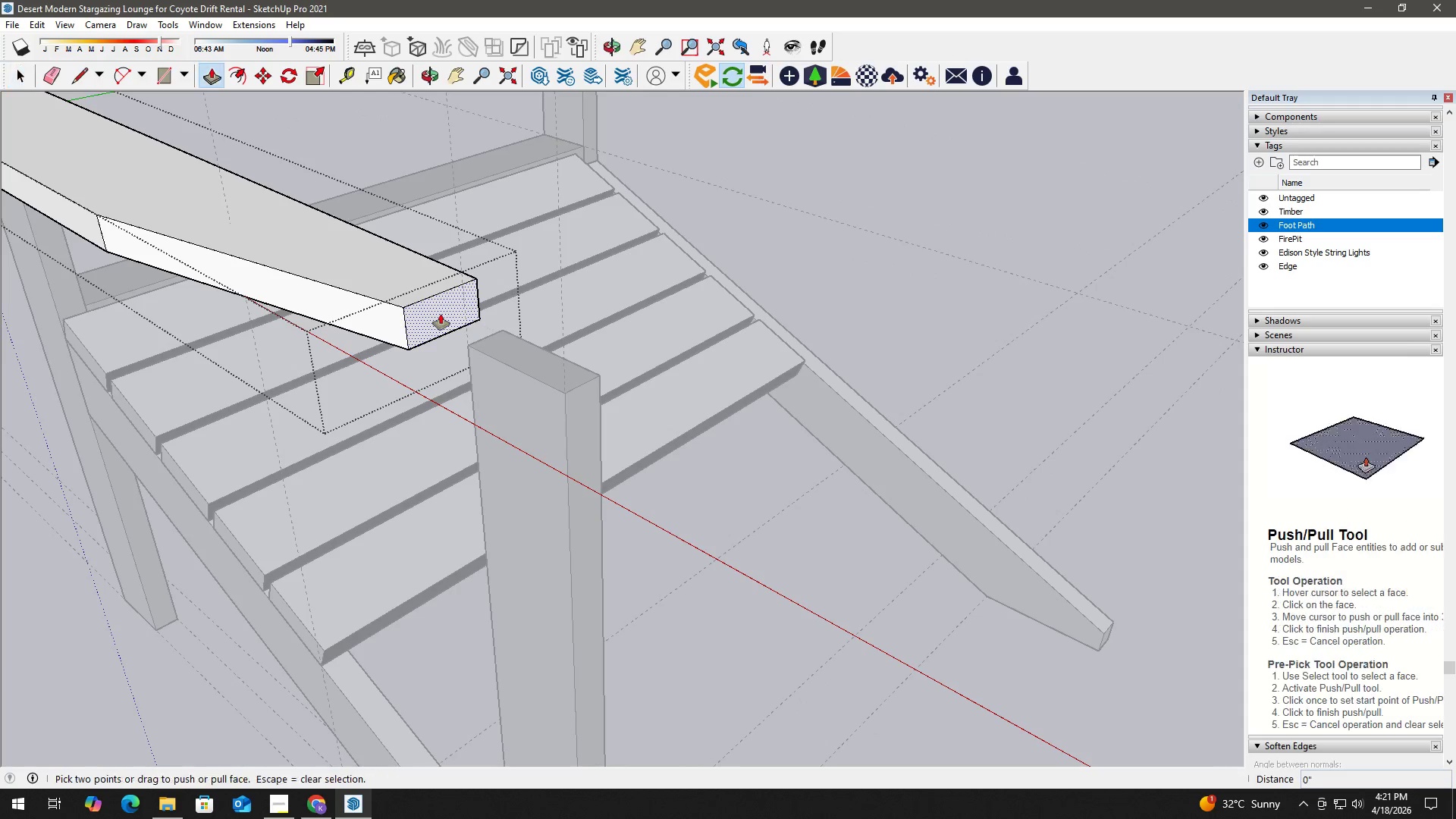 
left_click([441, 314])
 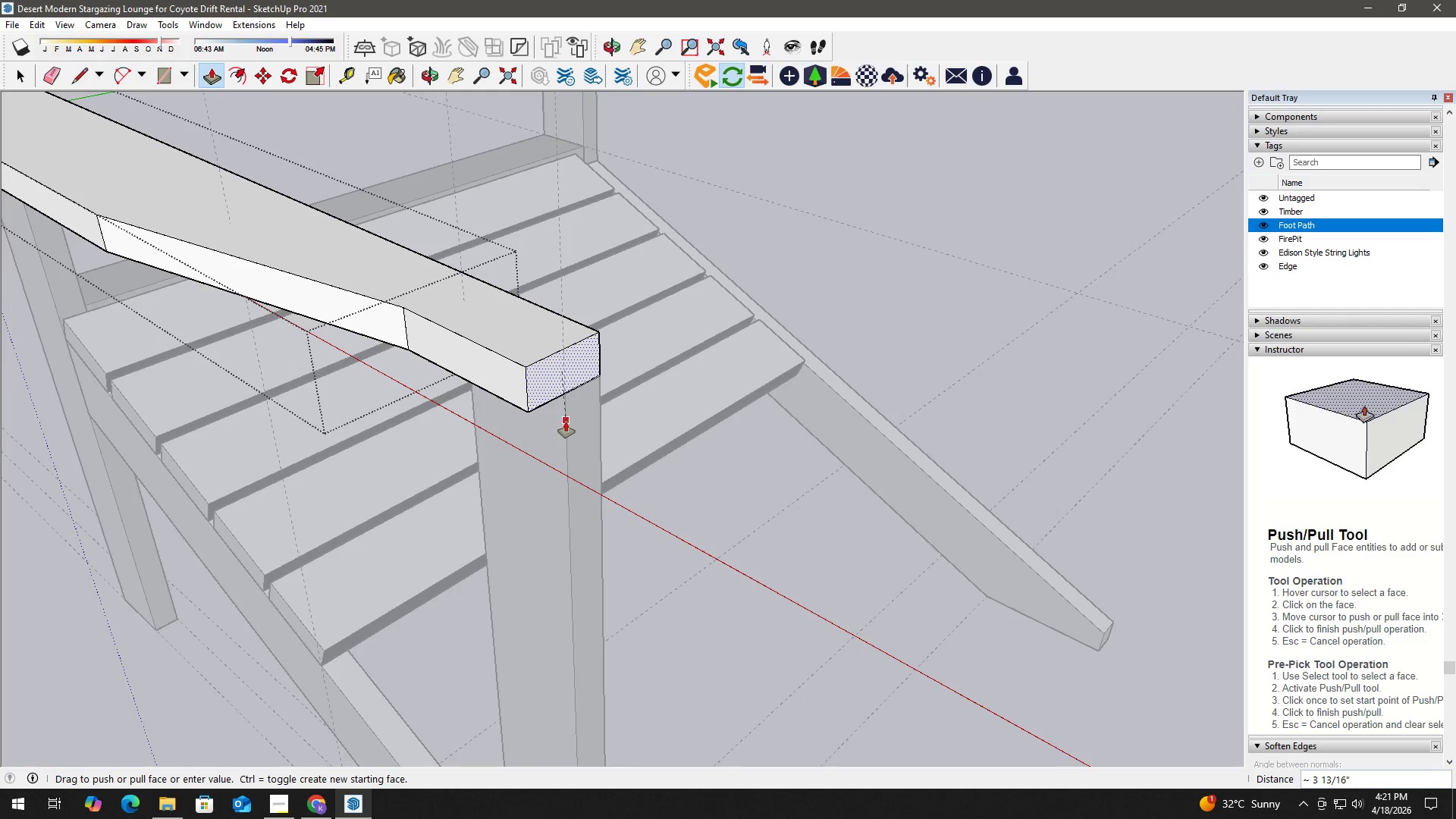 
left_click([566, 426])
 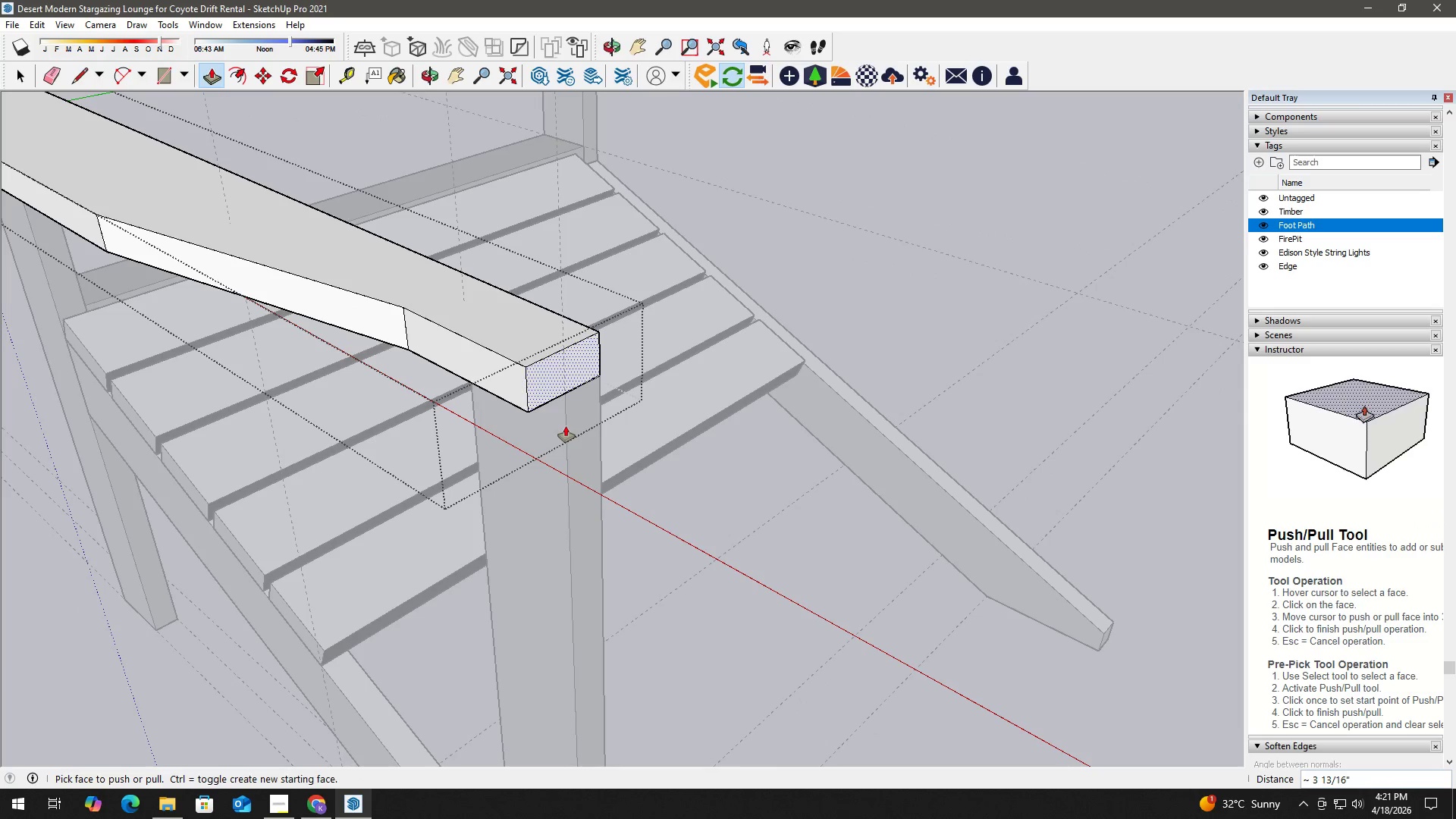 
key(Space)
 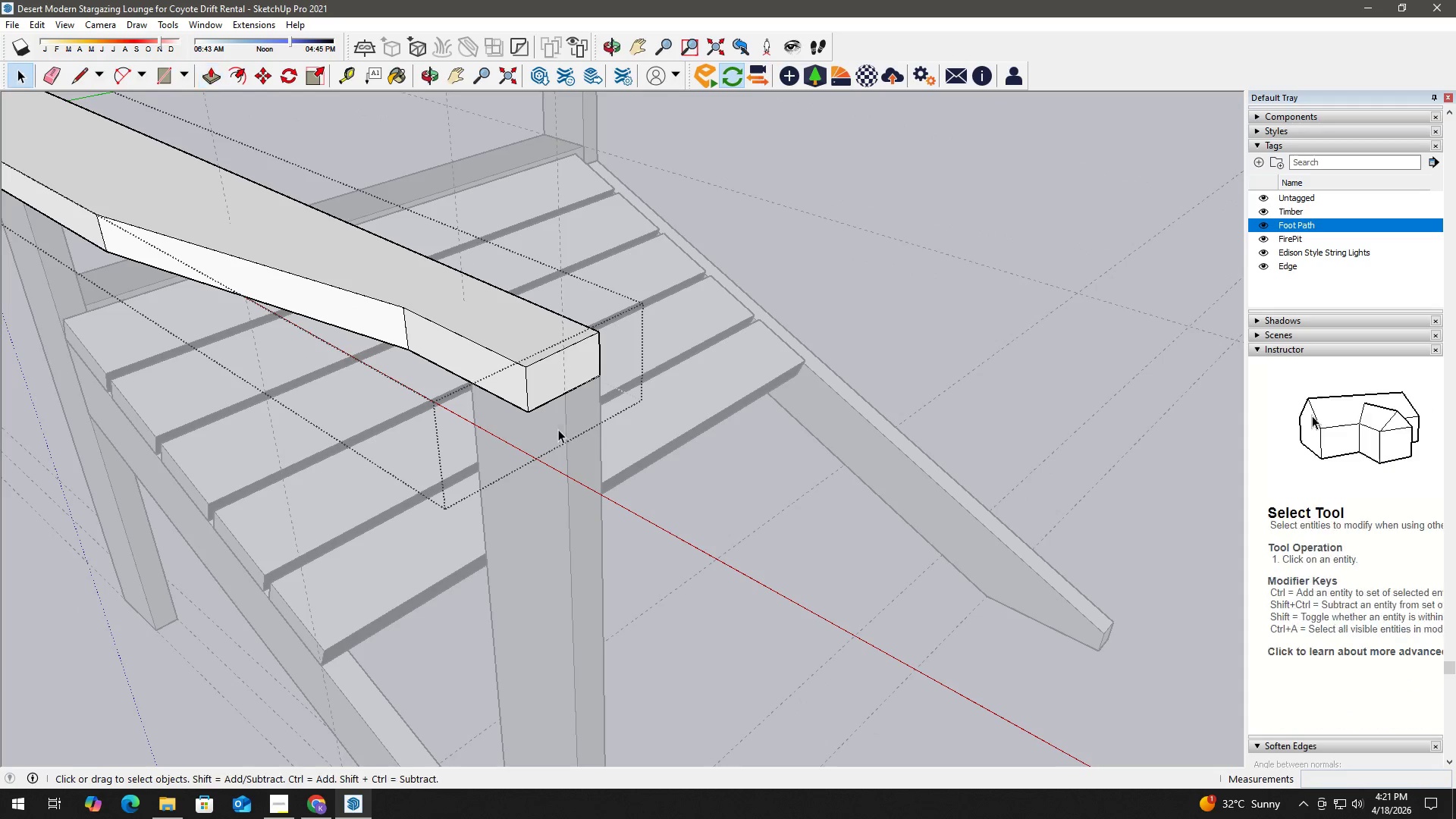 
key(Escape)
 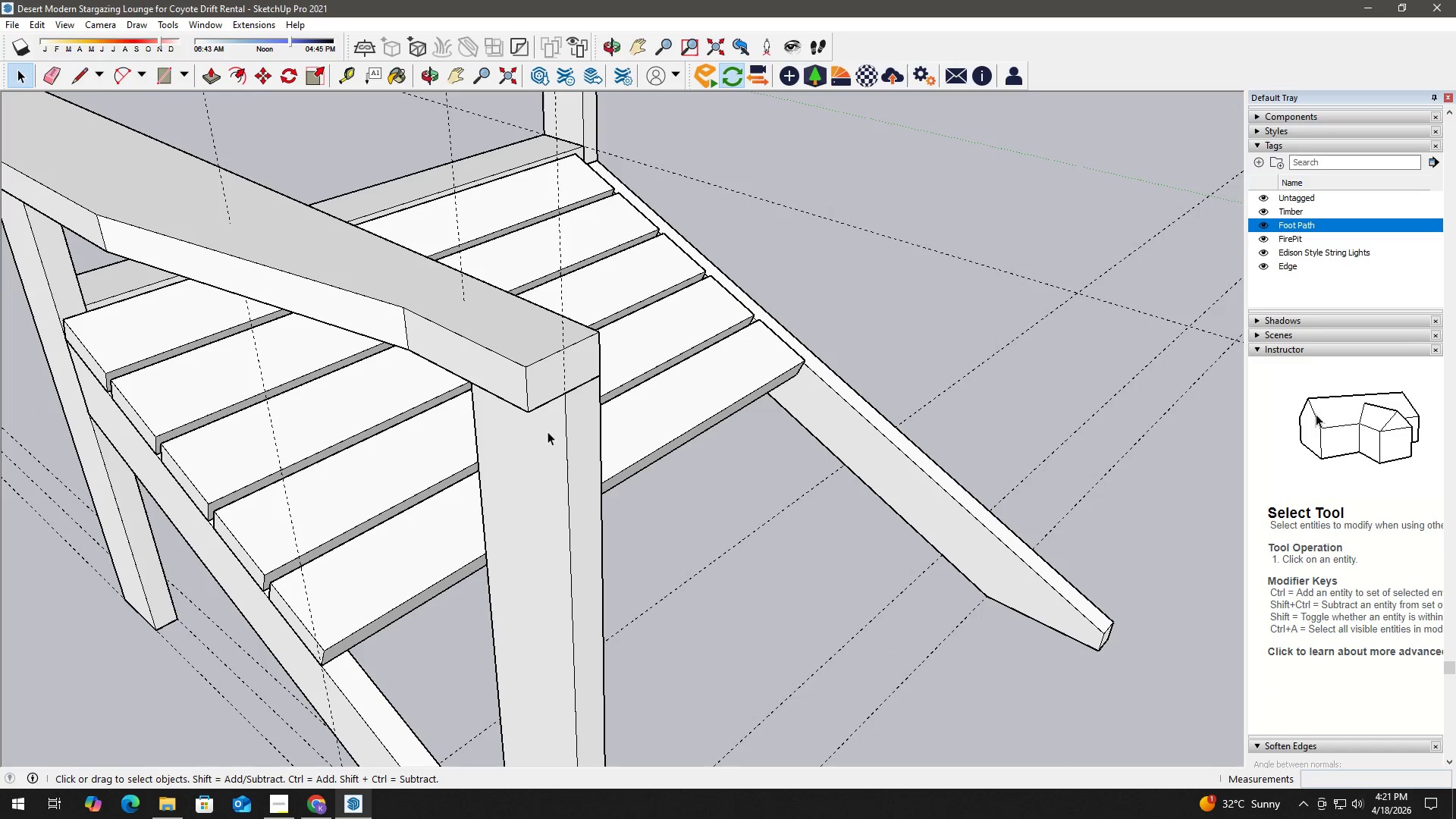 
double_click([548, 431])
 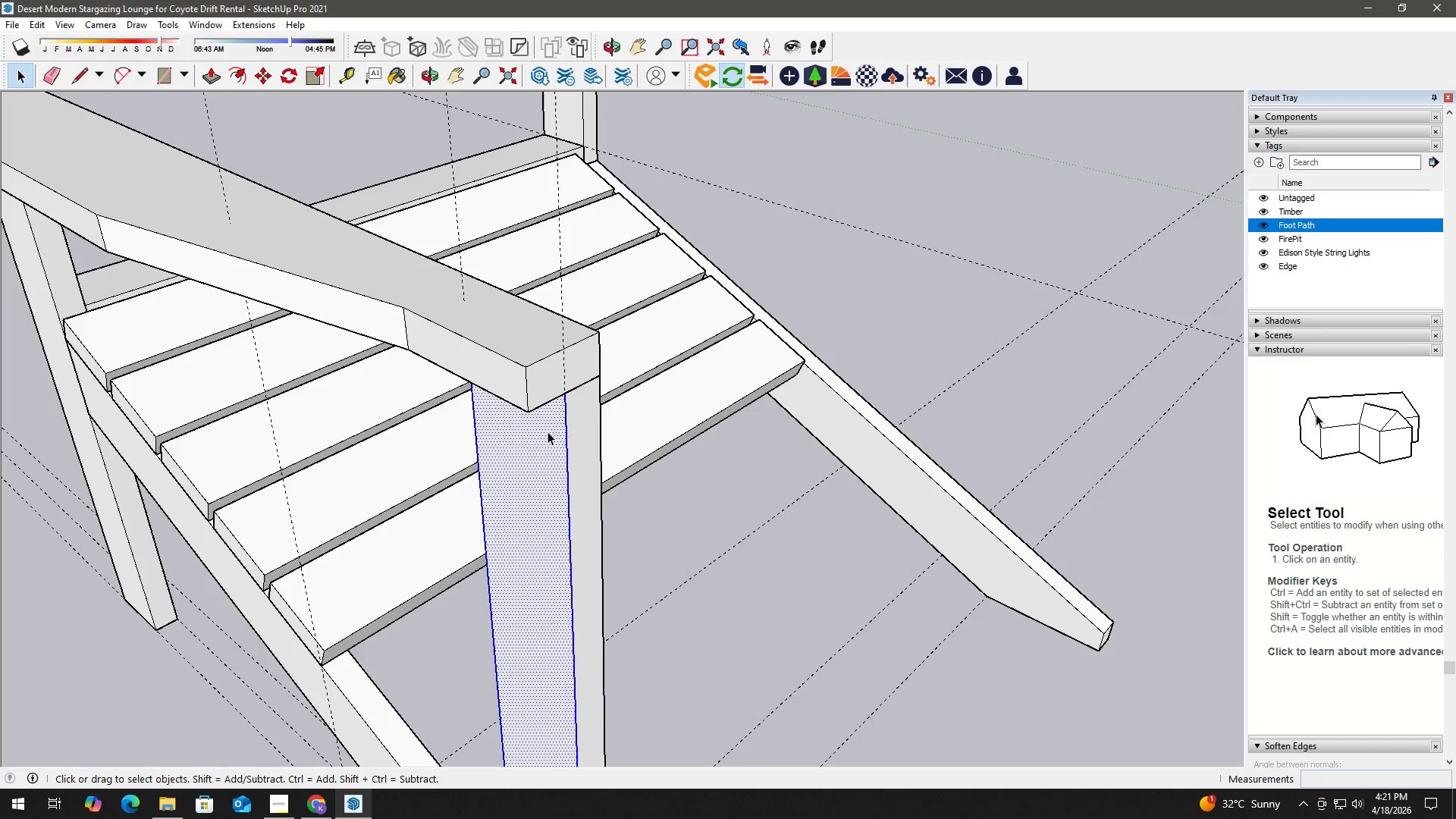 
triple_click([548, 431])
 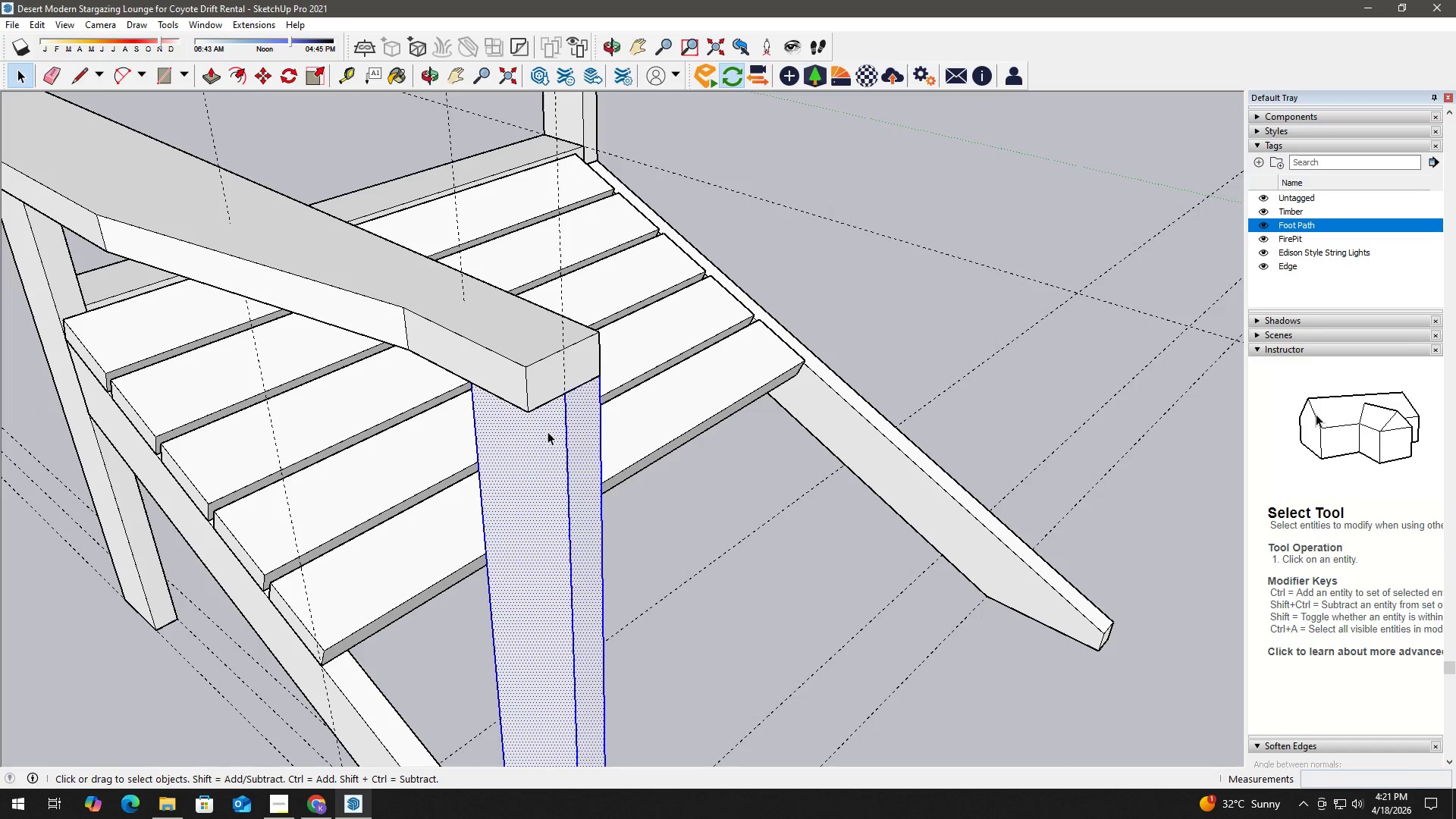 
right_click([548, 431])
 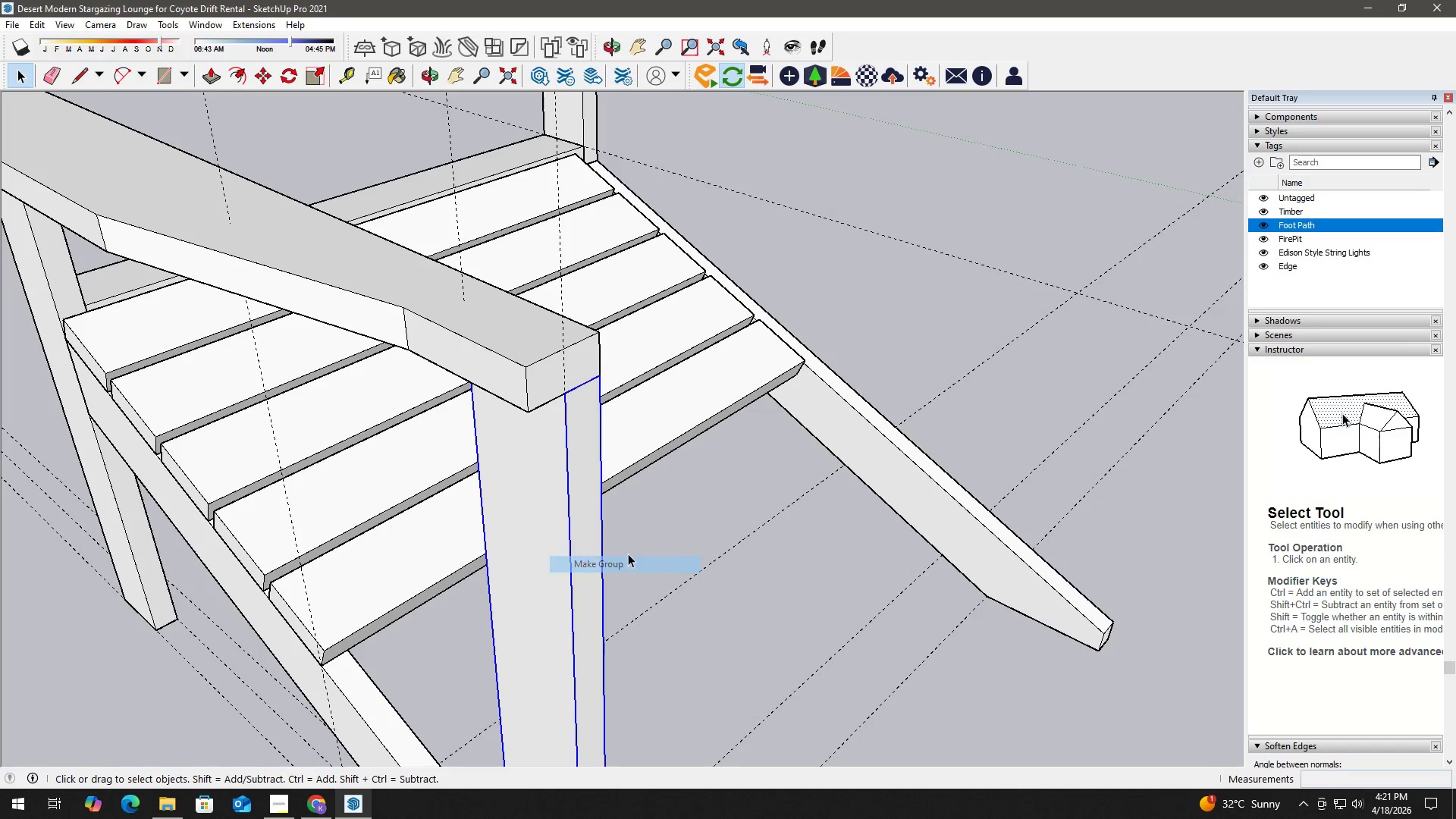 
double_click([747, 369])
 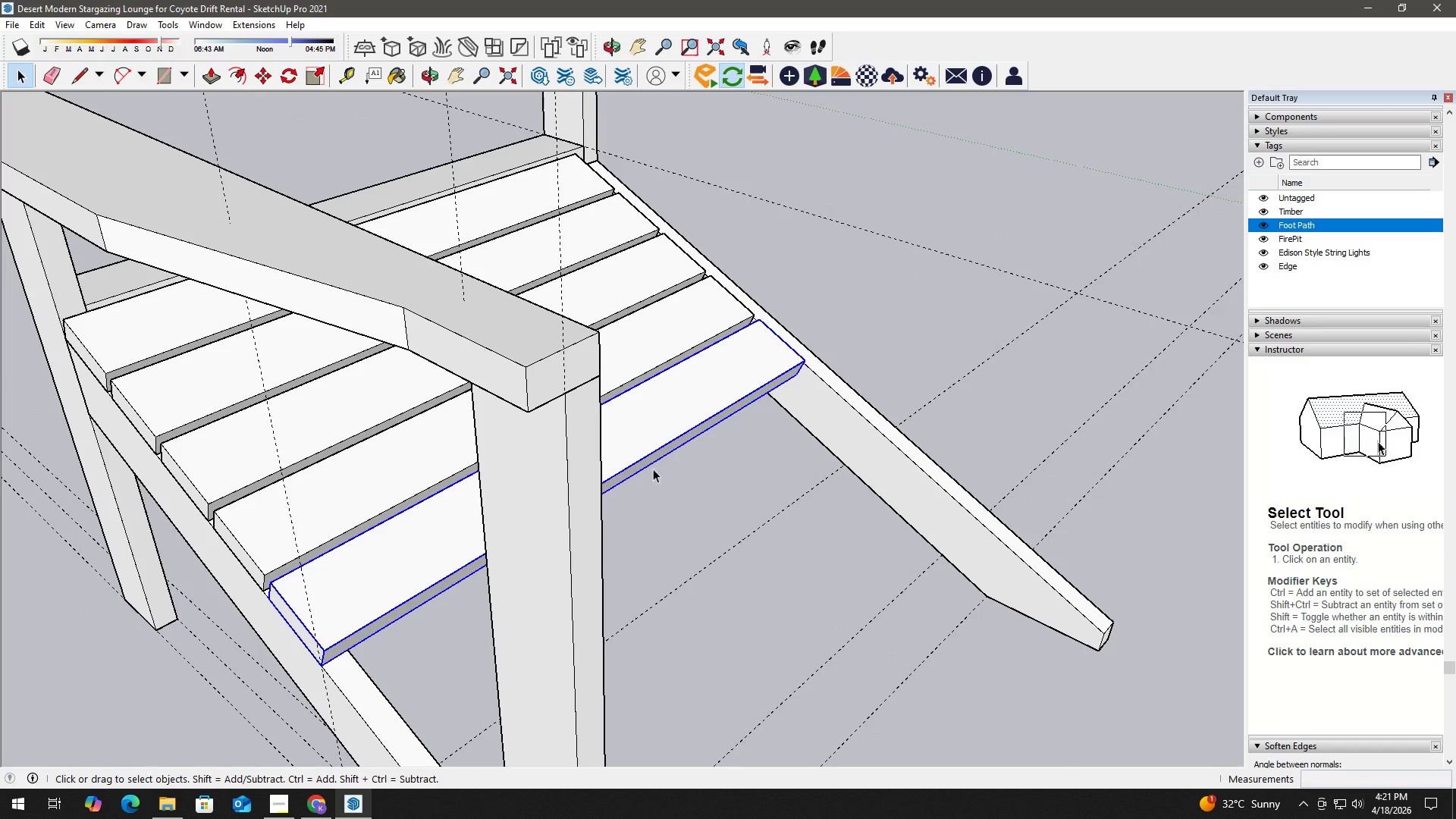 
scroll: coordinate [746, 637], scroll_direction: down, amount: 10.0
 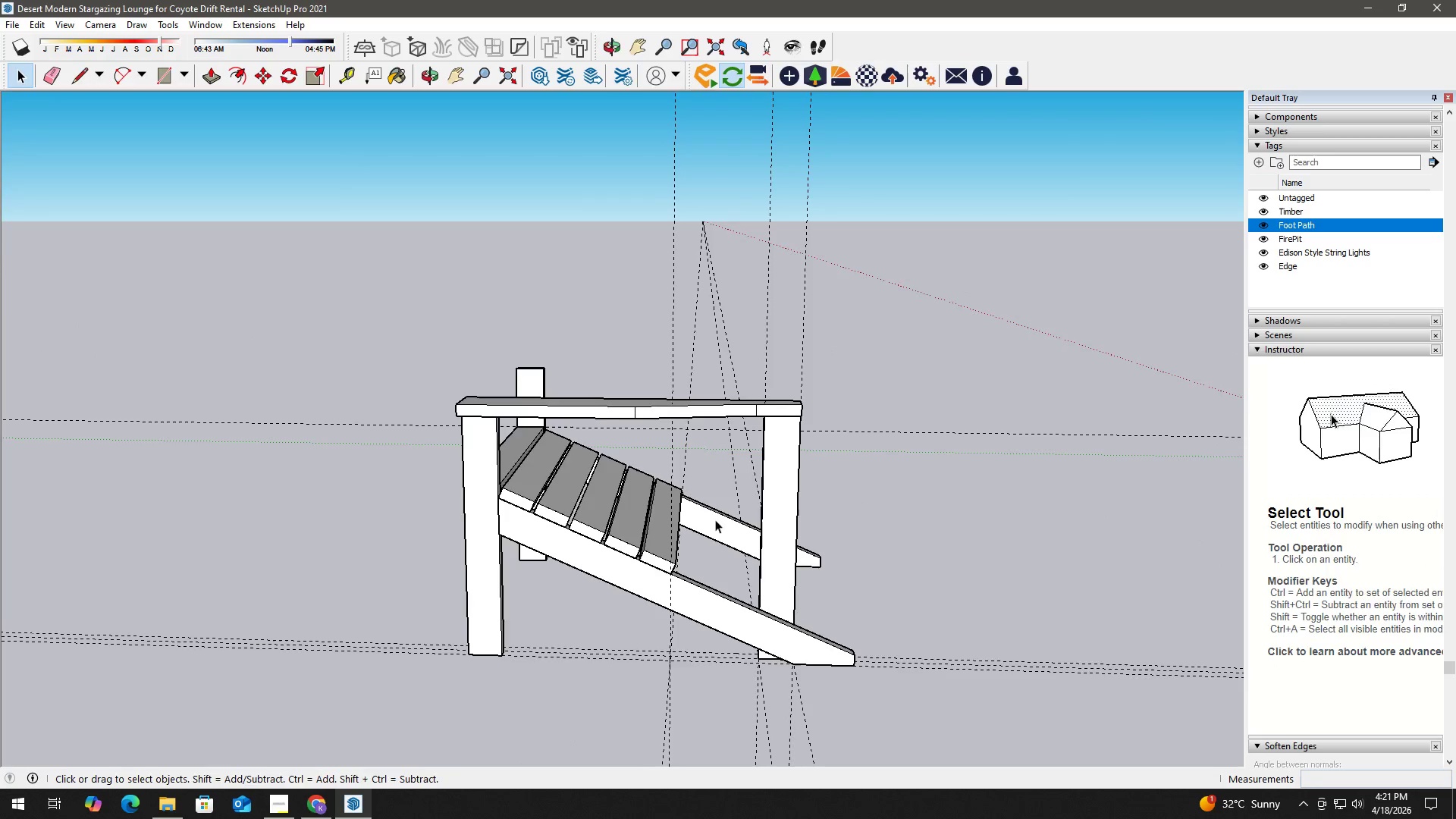 
scroll: coordinate [667, 573], scroll_direction: up, amount: 3.0
 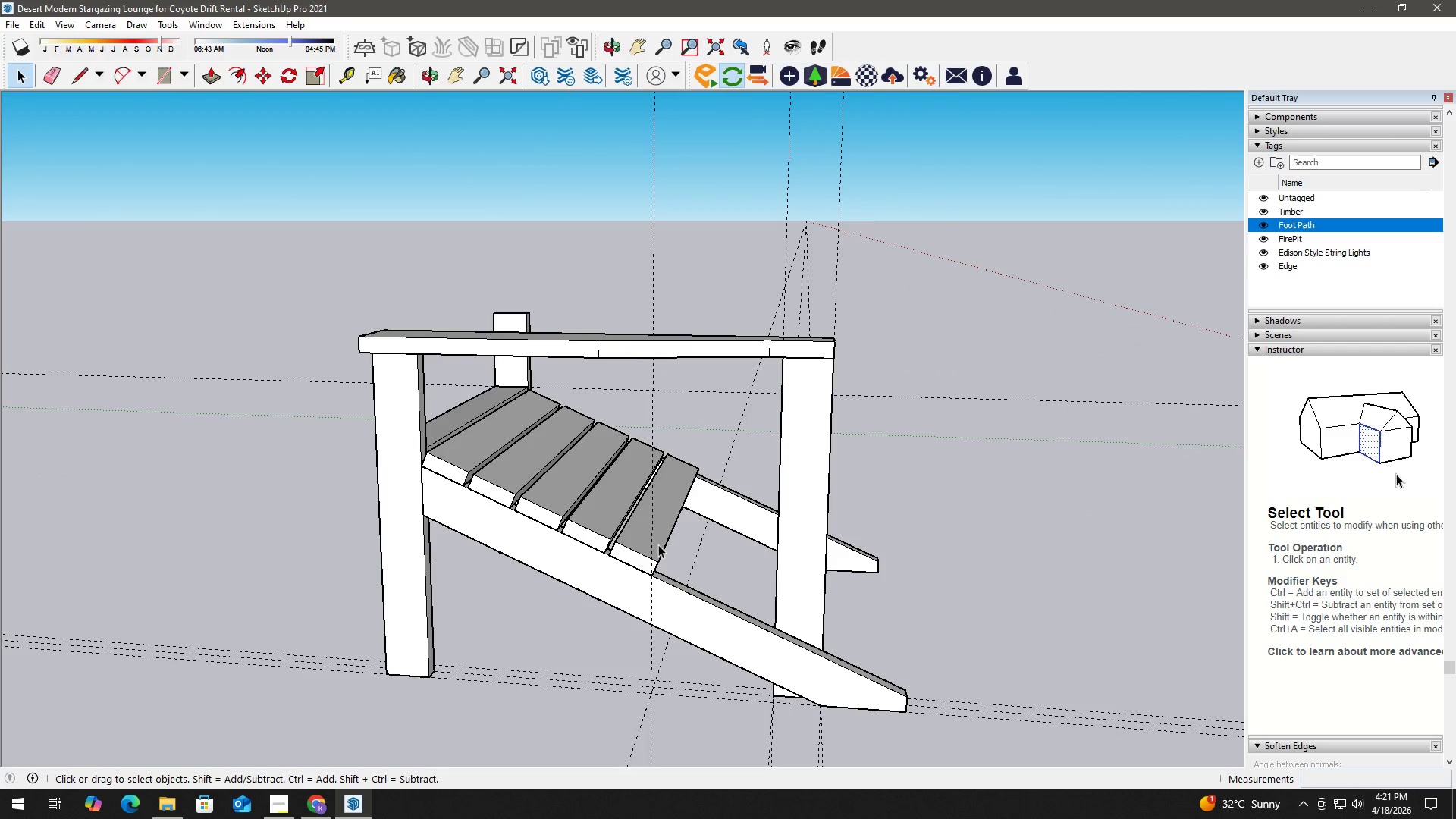 
wait(5.82)
 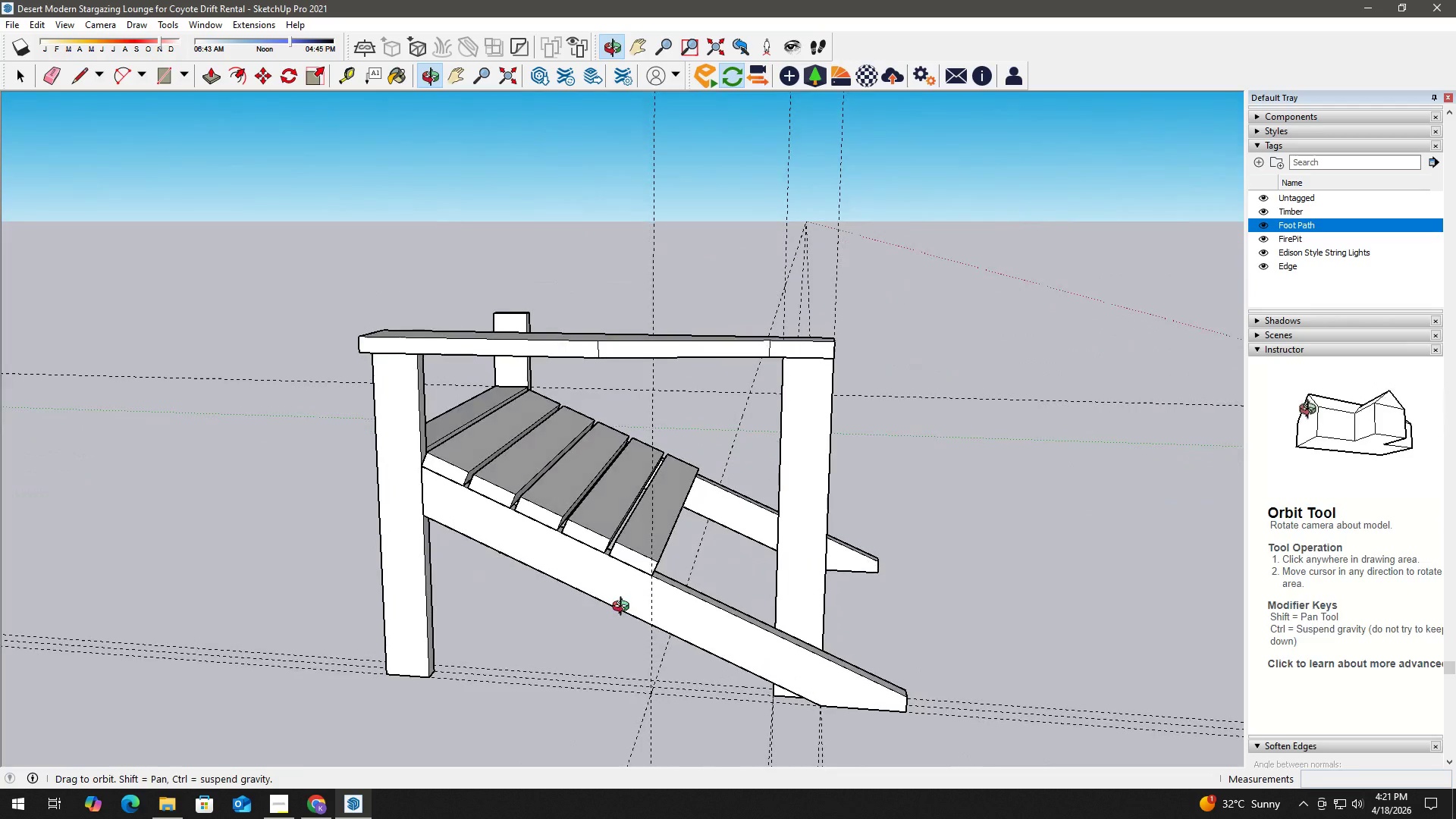 
scroll: coordinate [928, 583], scroll_direction: down, amount: 7.0
 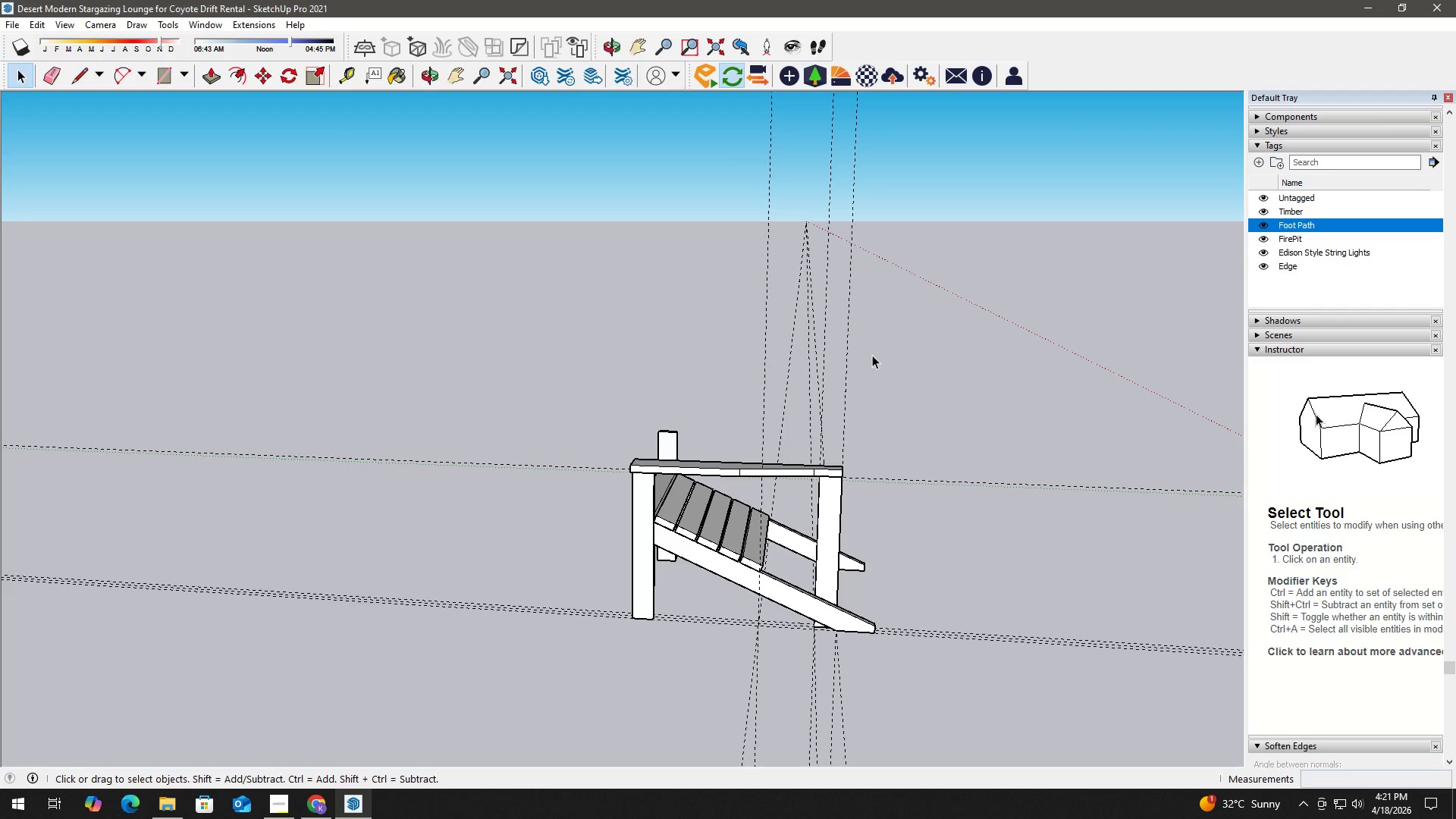 
key(E)
 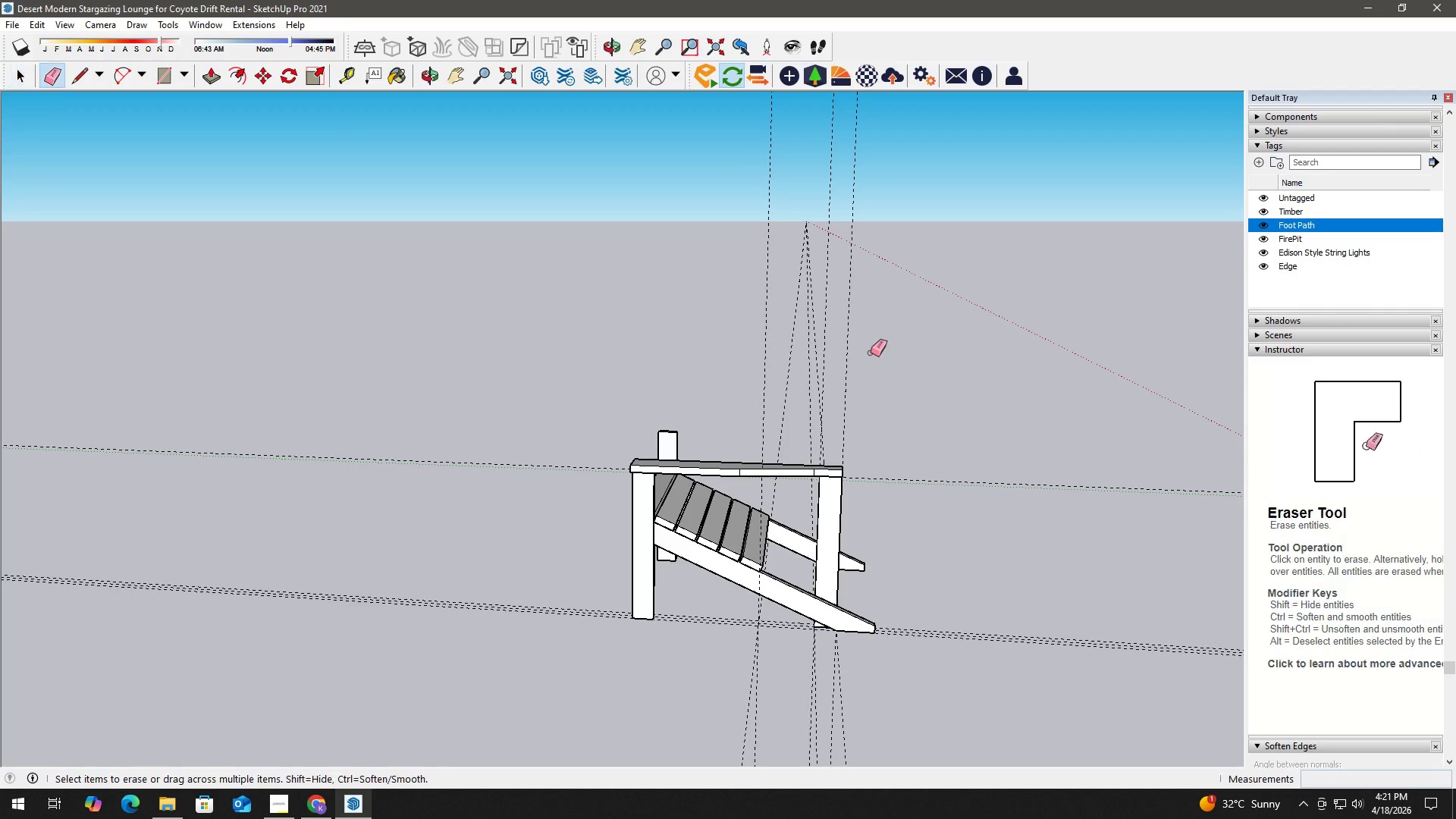 
left_click_drag(start_coordinate=[868, 352], to_coordinate=[883, 339])
 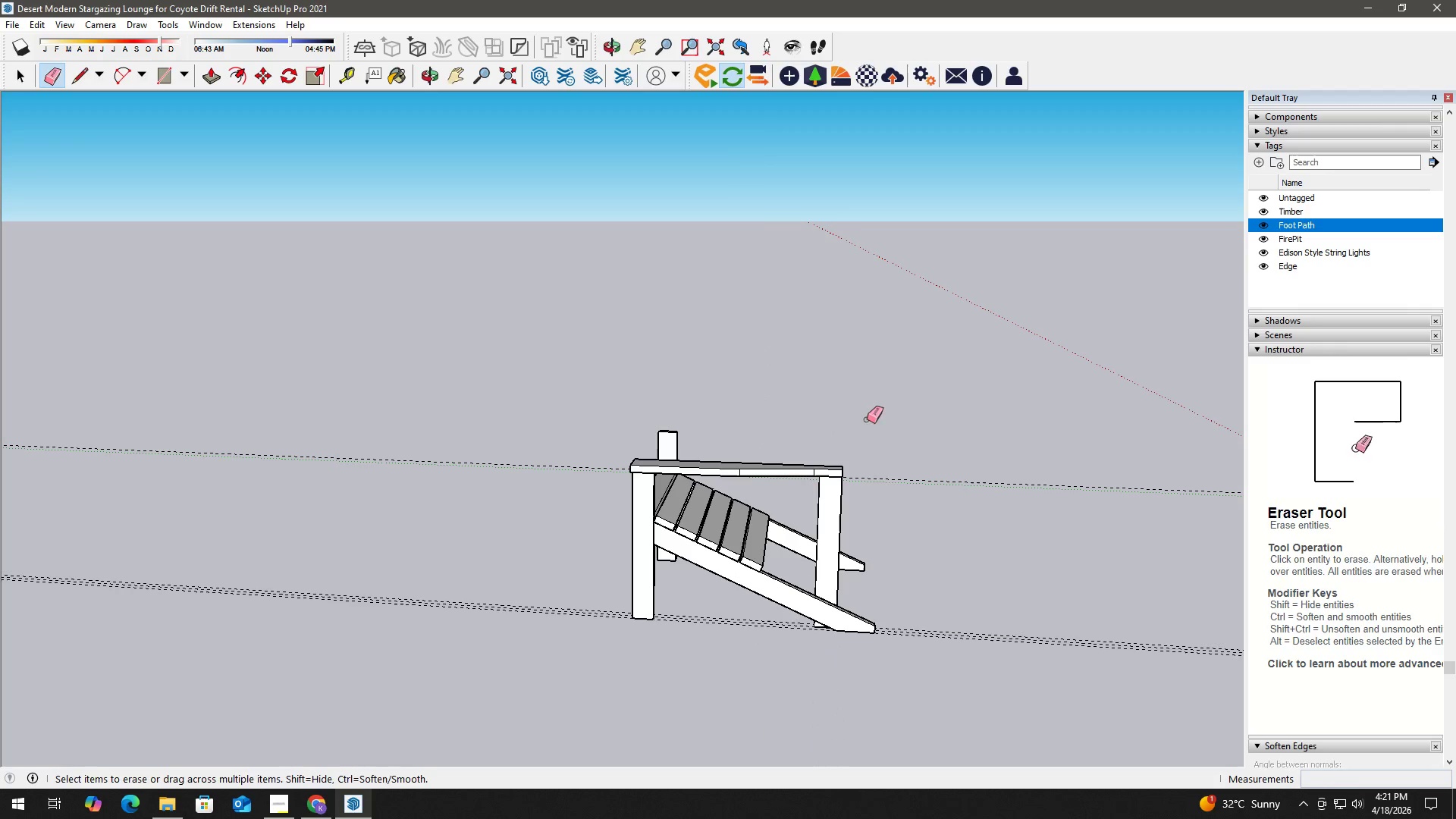 
key(Space)
 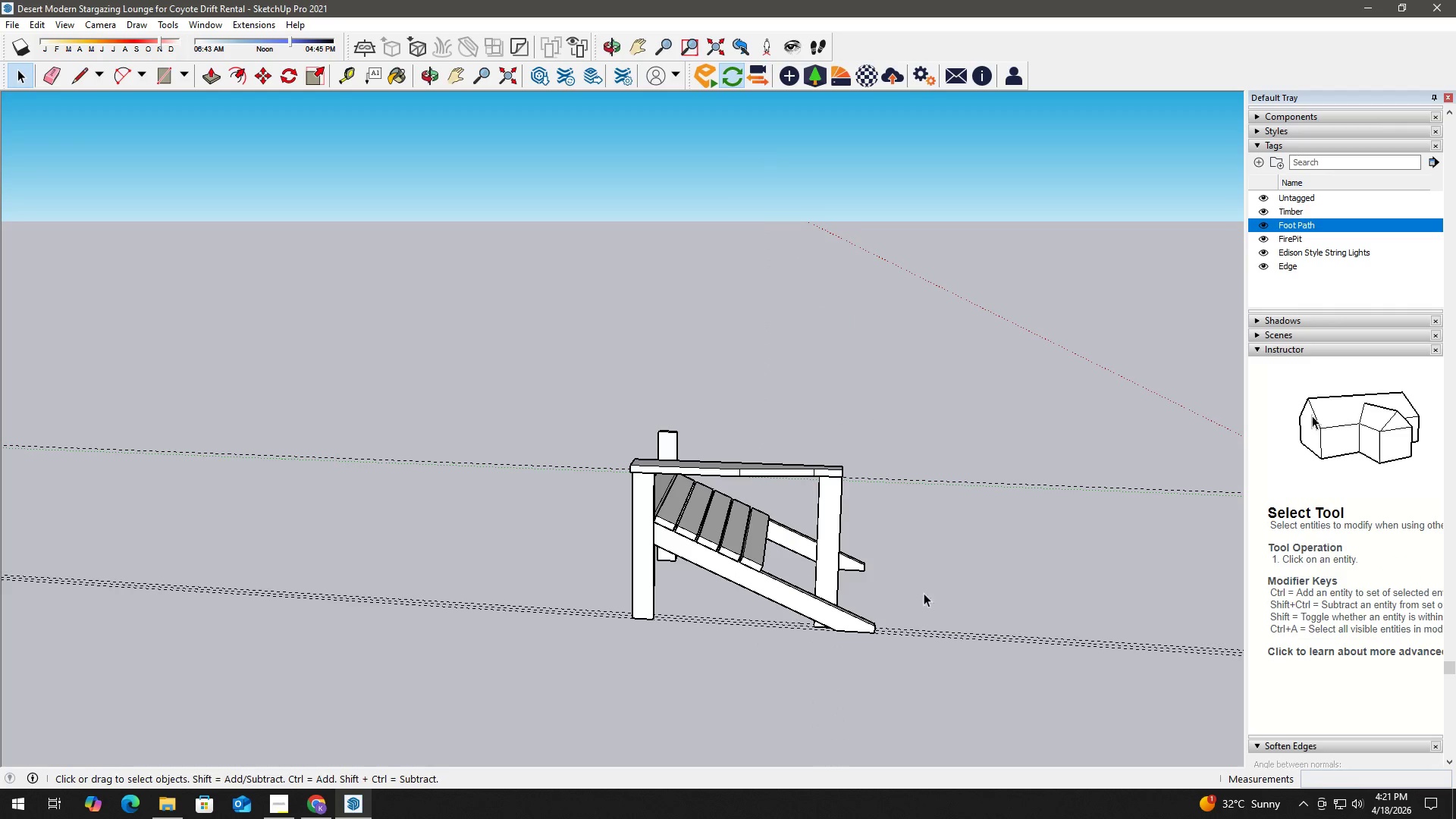 
key(E)
 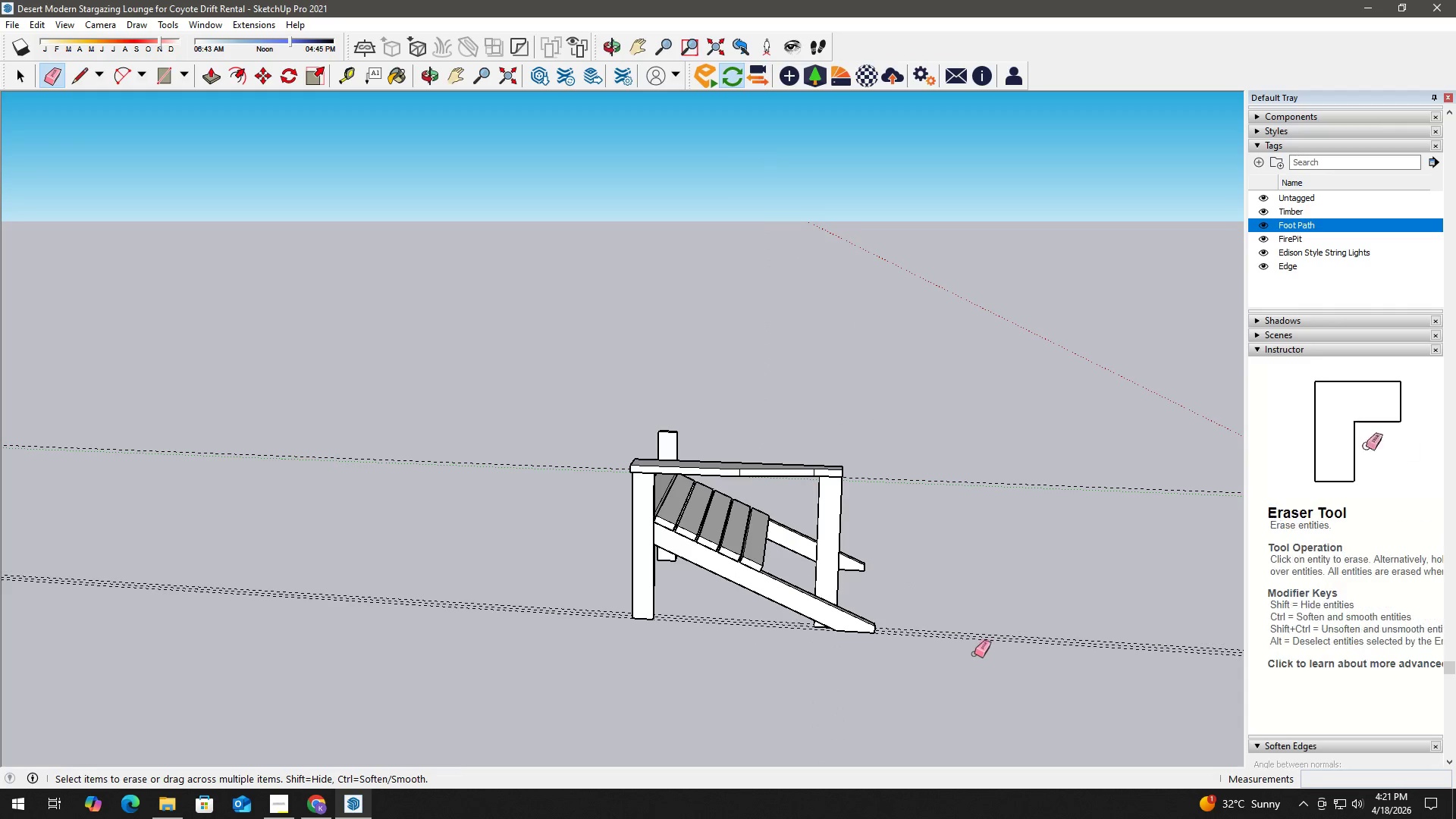 
left_click_drag(start_coordinate=[973, 654], to_coordinate=[976, 457])
 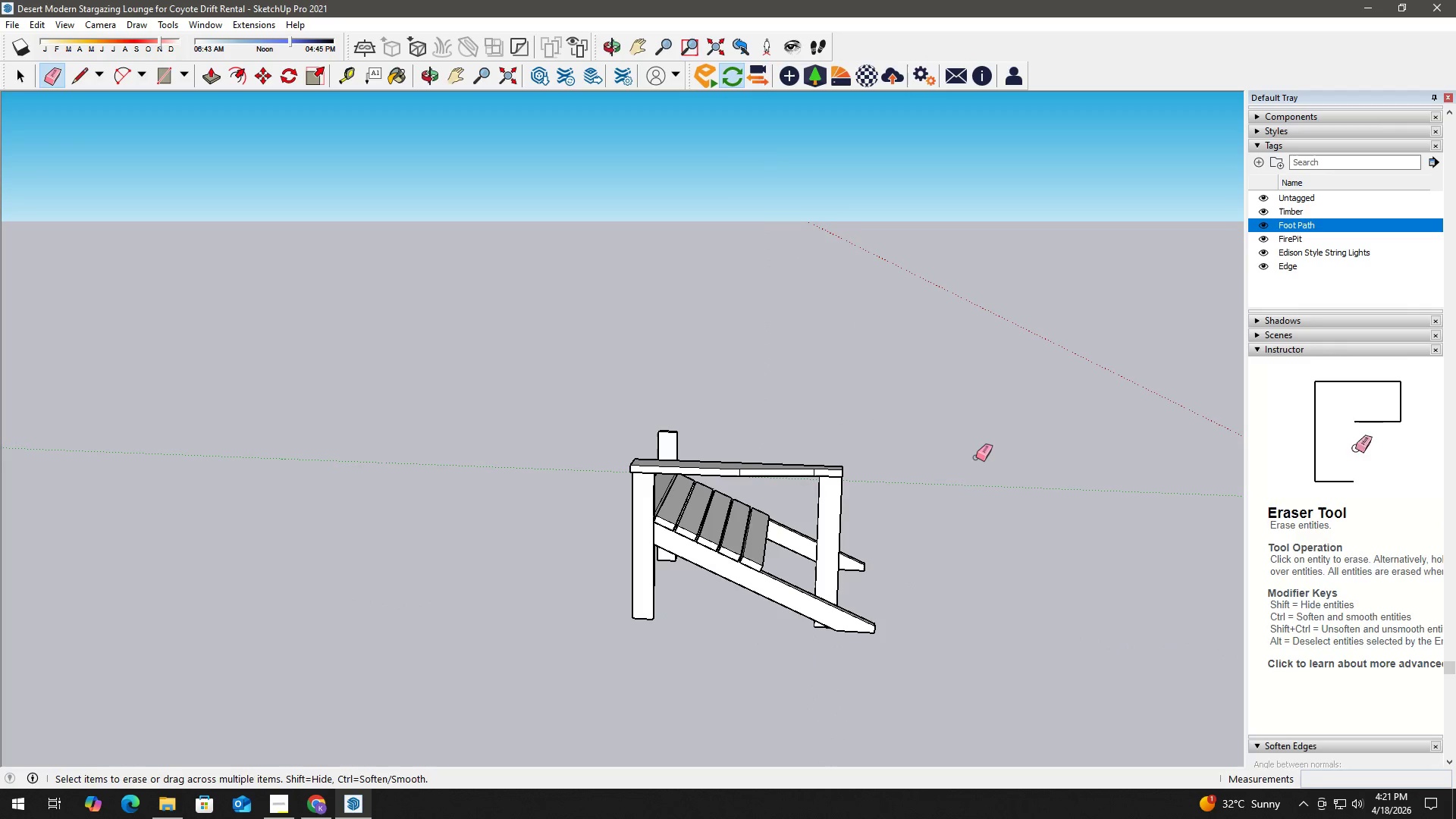 
key(Space)
 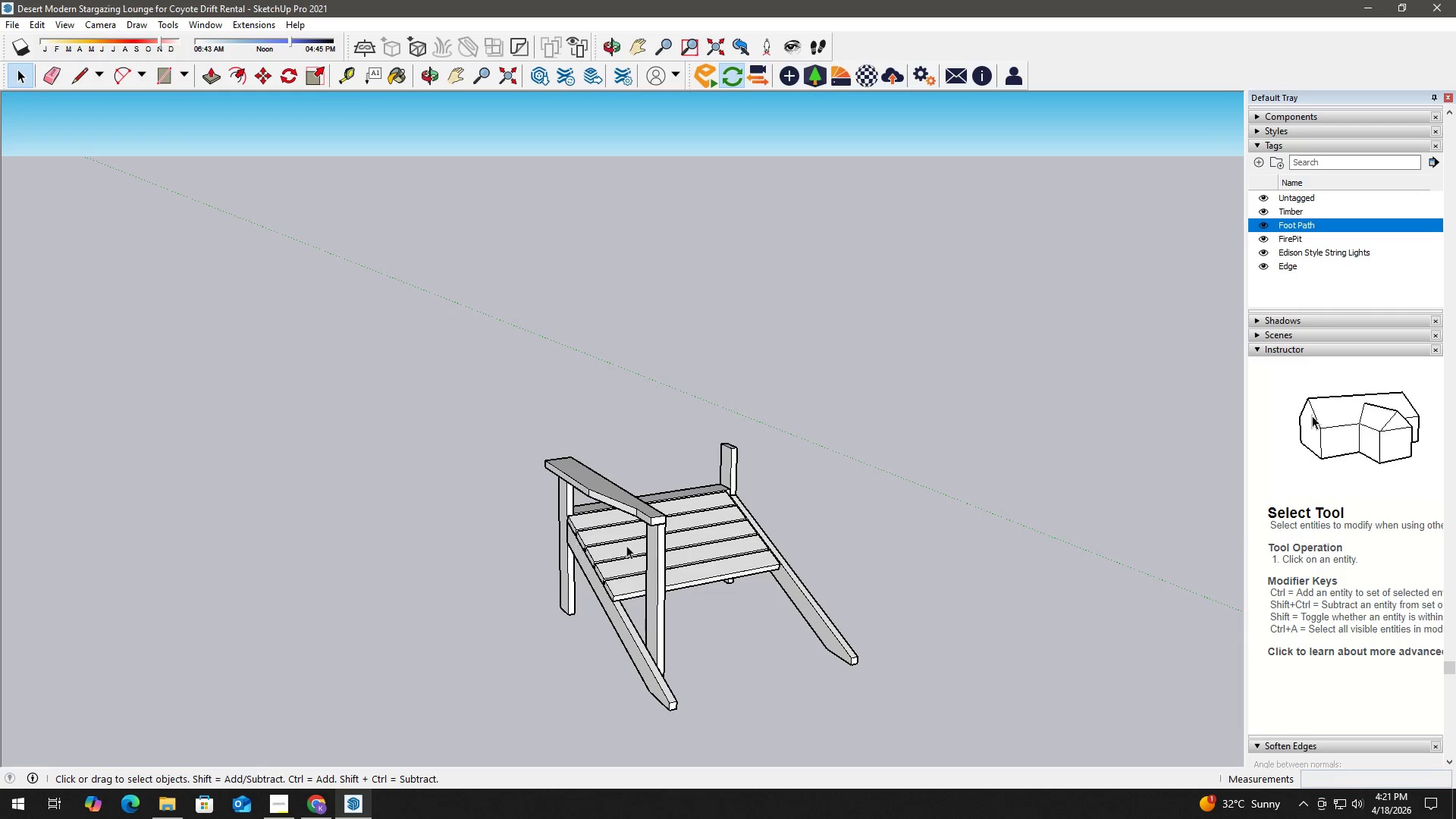 
scroll: coordinate [701, 573], scroll_direction: up, amount: 6.0
 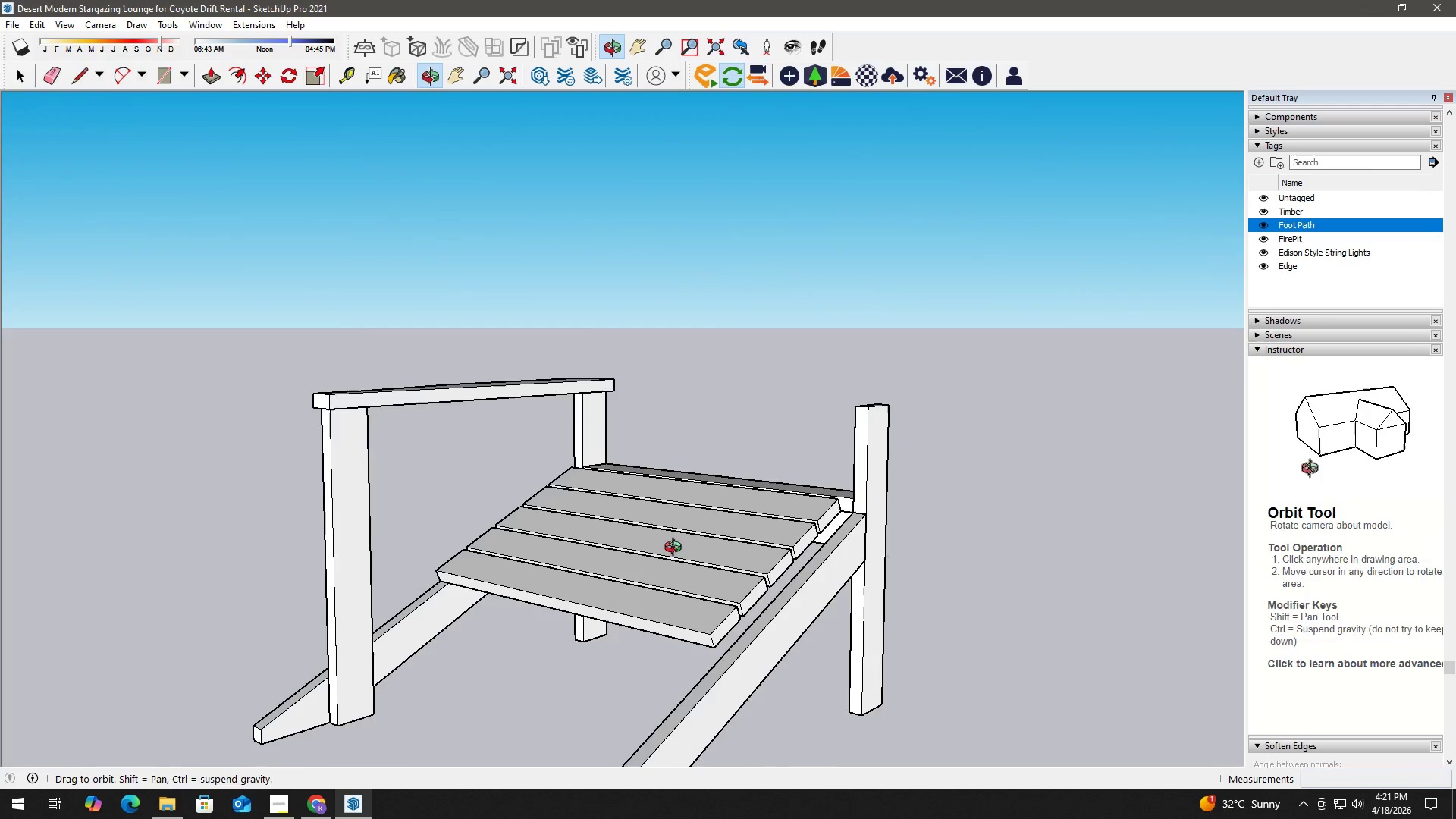 
double_click([721, 606])
 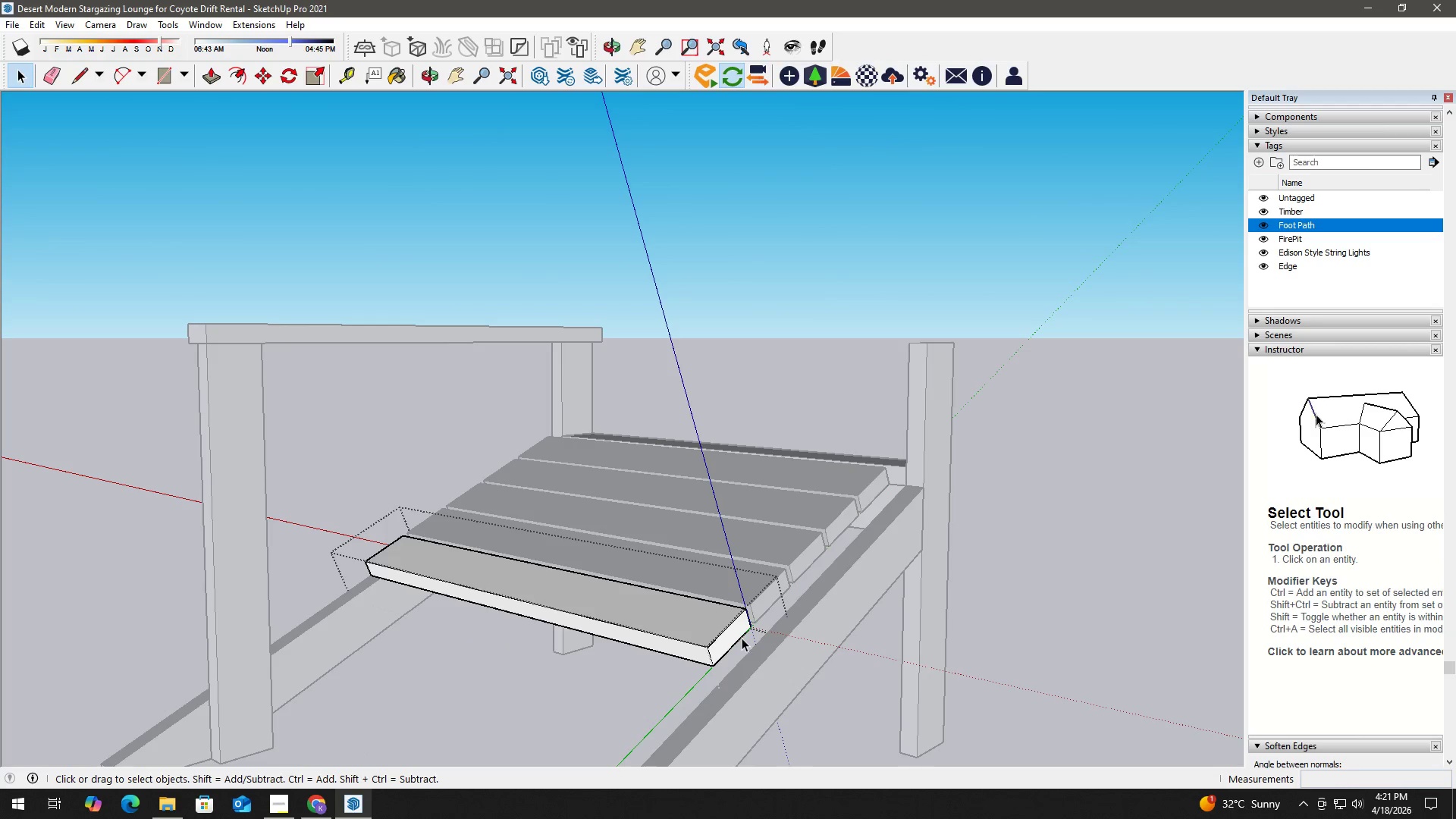 
scroll: coordinate [687, 601], scroll_direction: up, amount: 3.0
 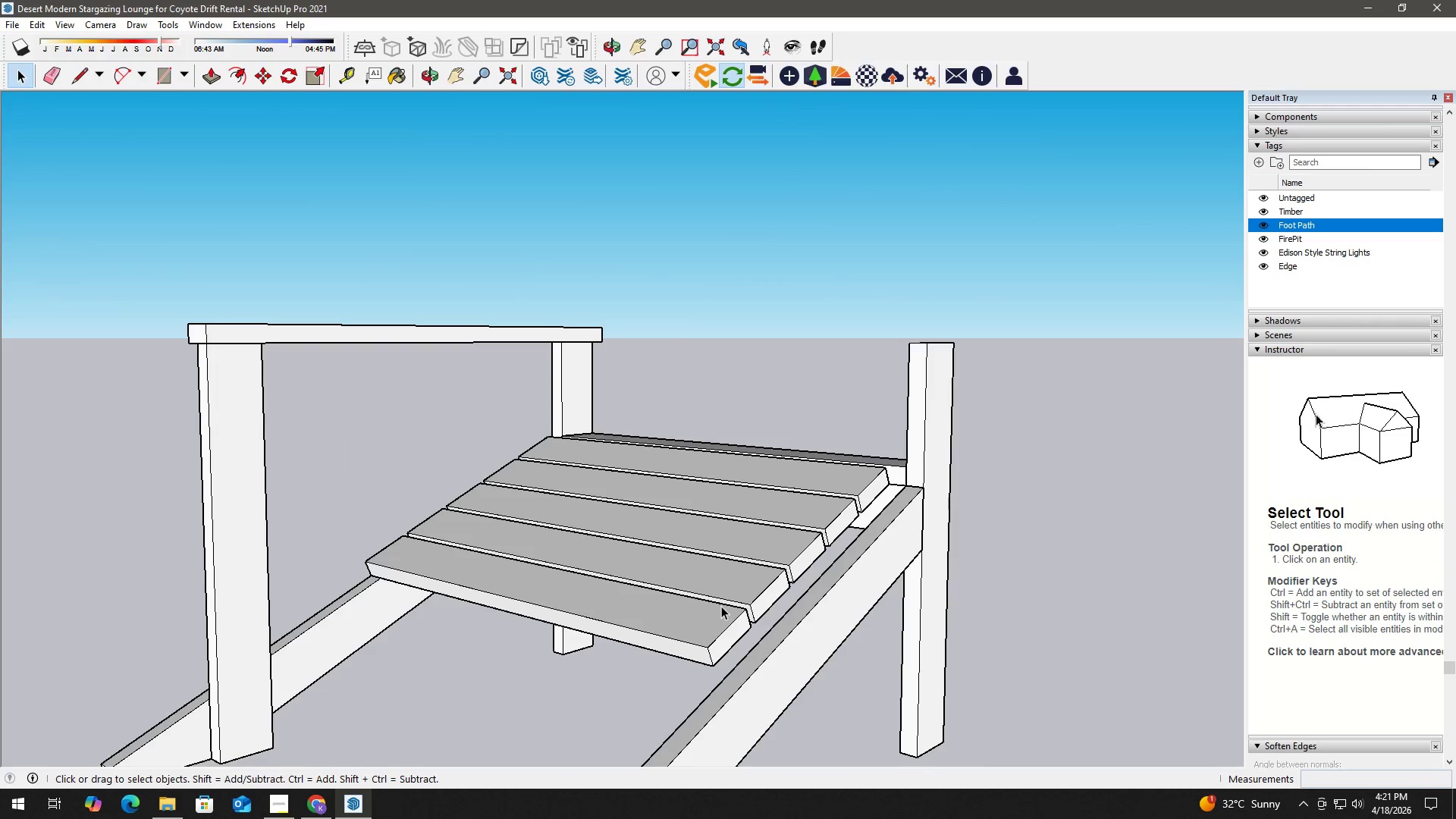 
triple_click([742, 638])
 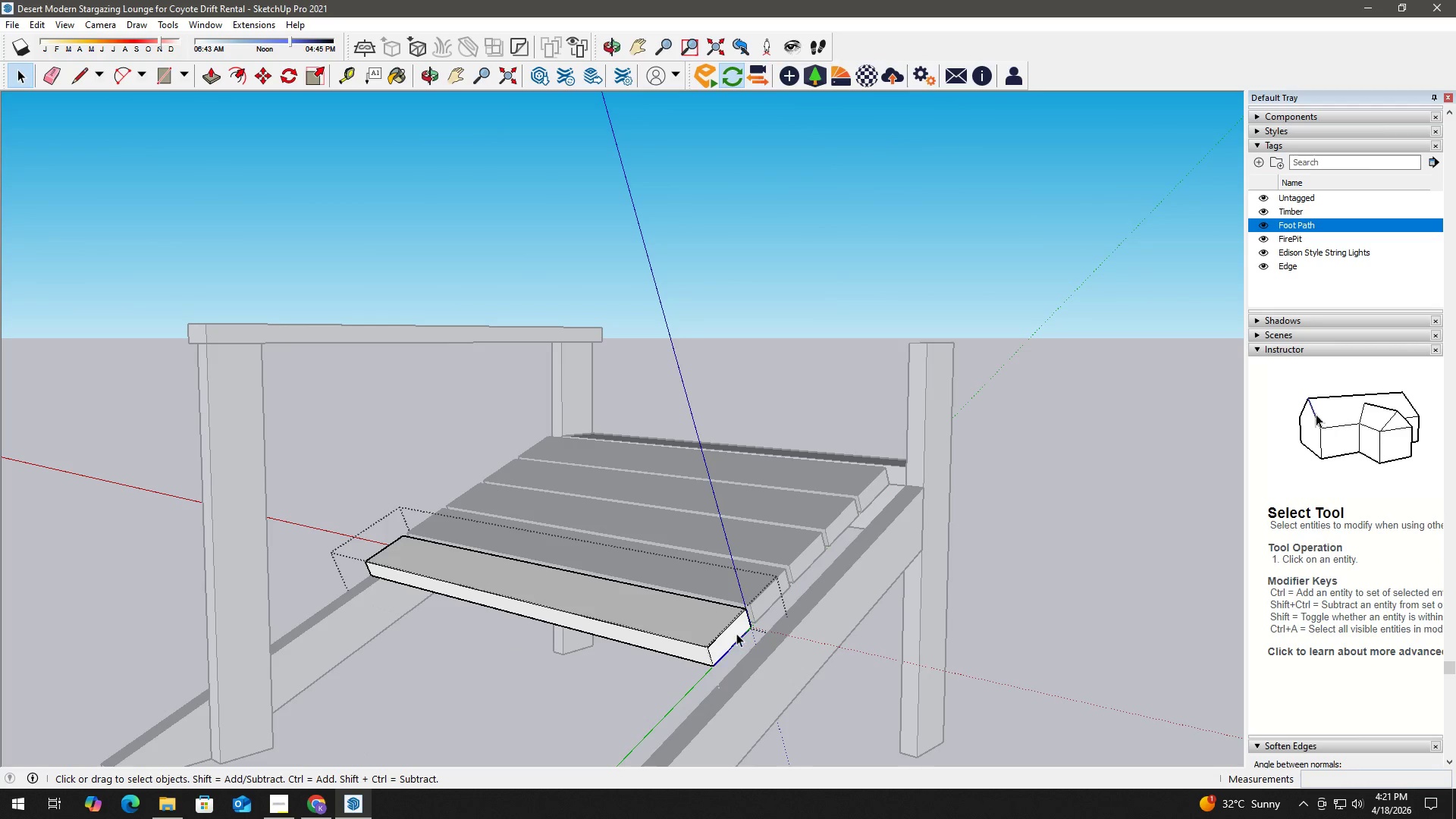 
triple_click([735, 630])
 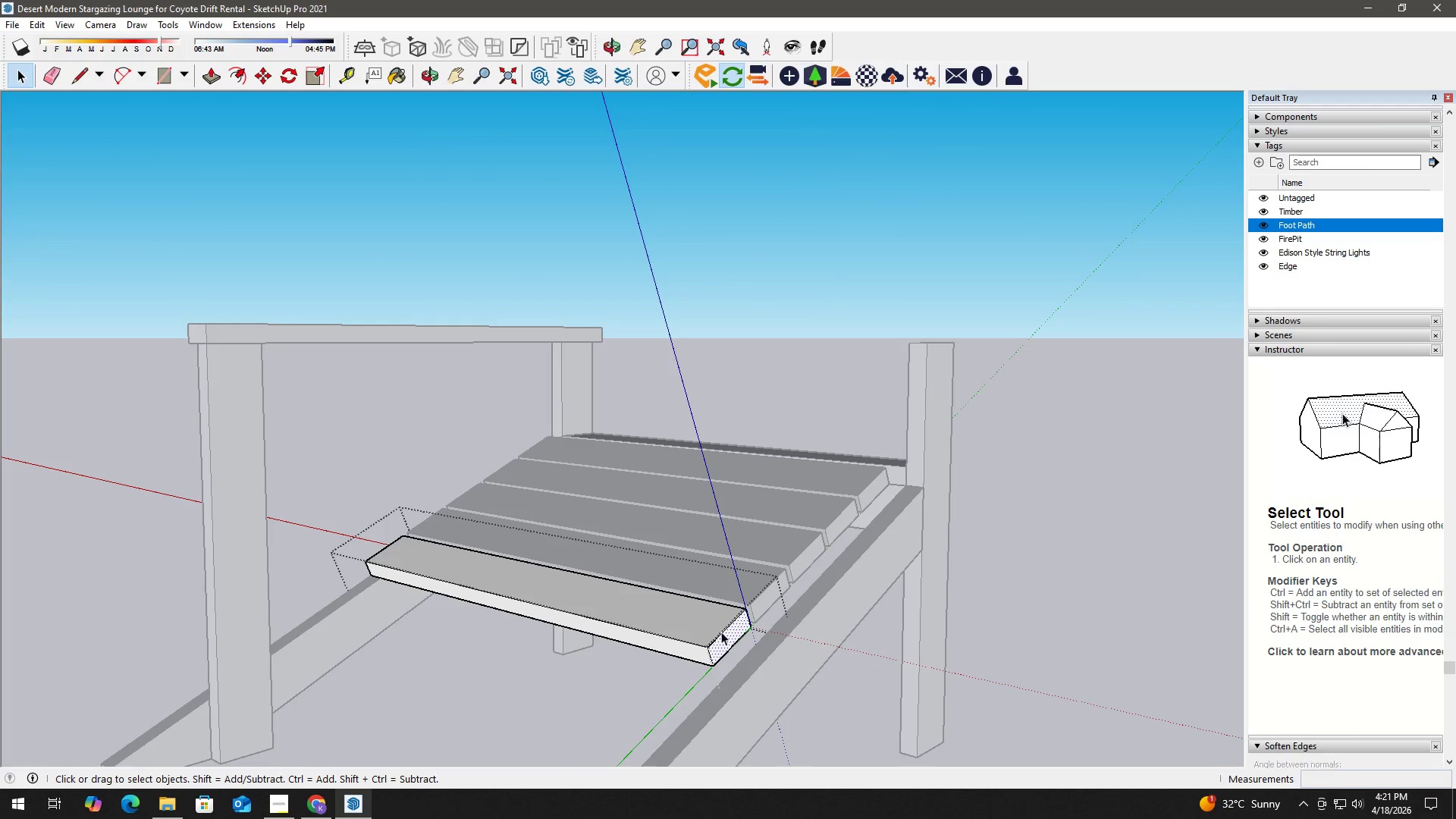 
key(P)
 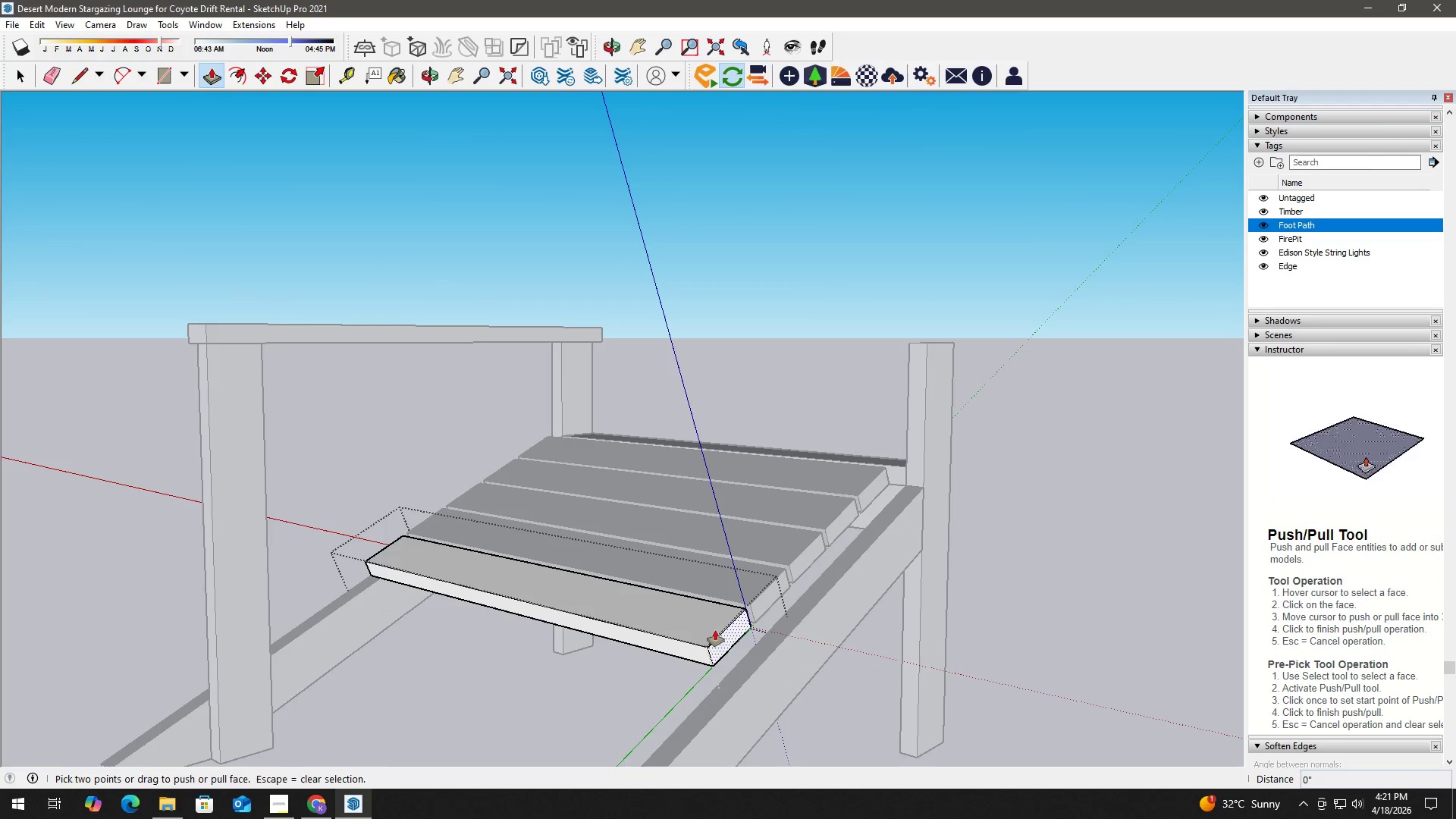 
left_click([715, 630])
 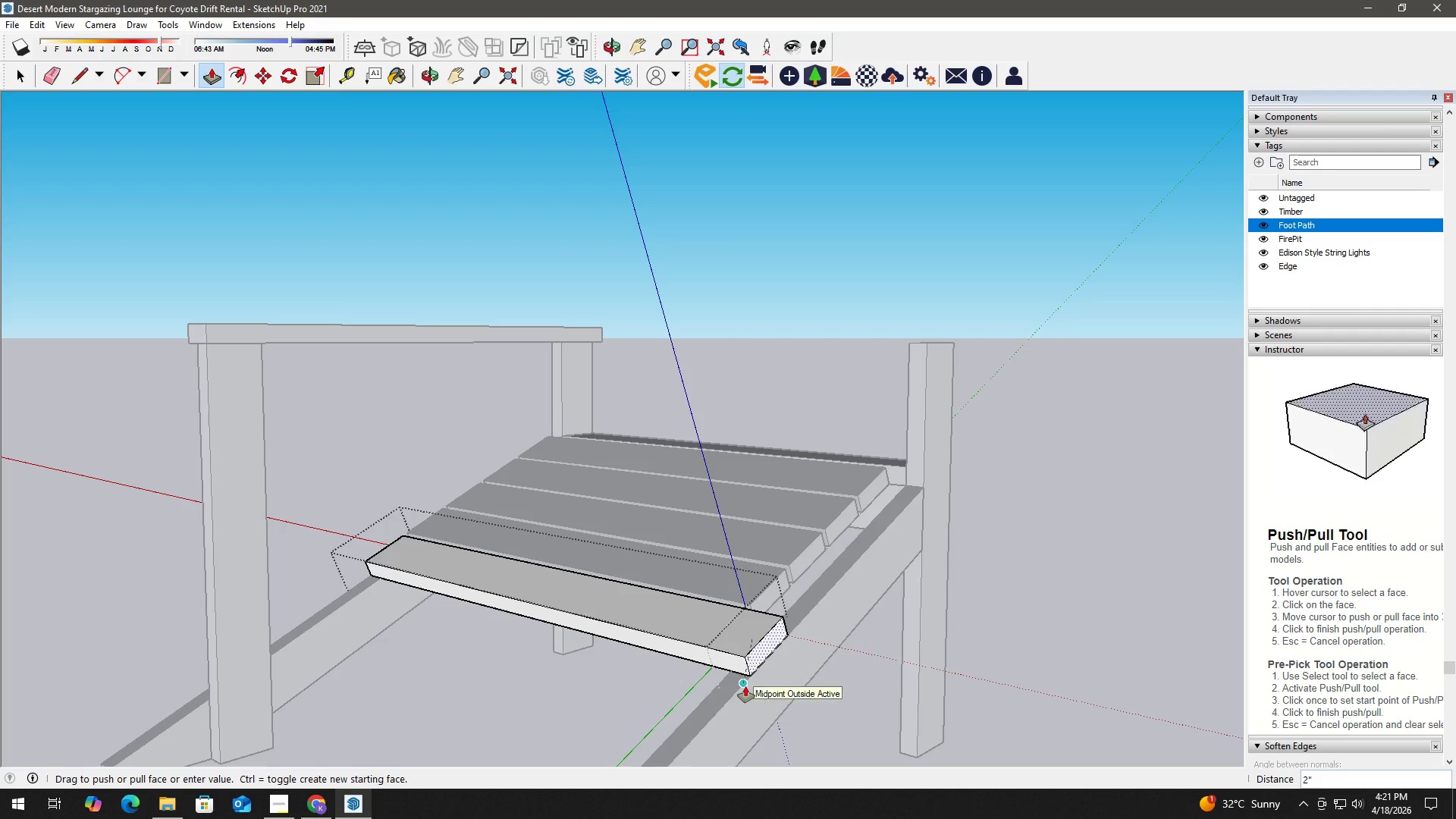 
key(Space)
 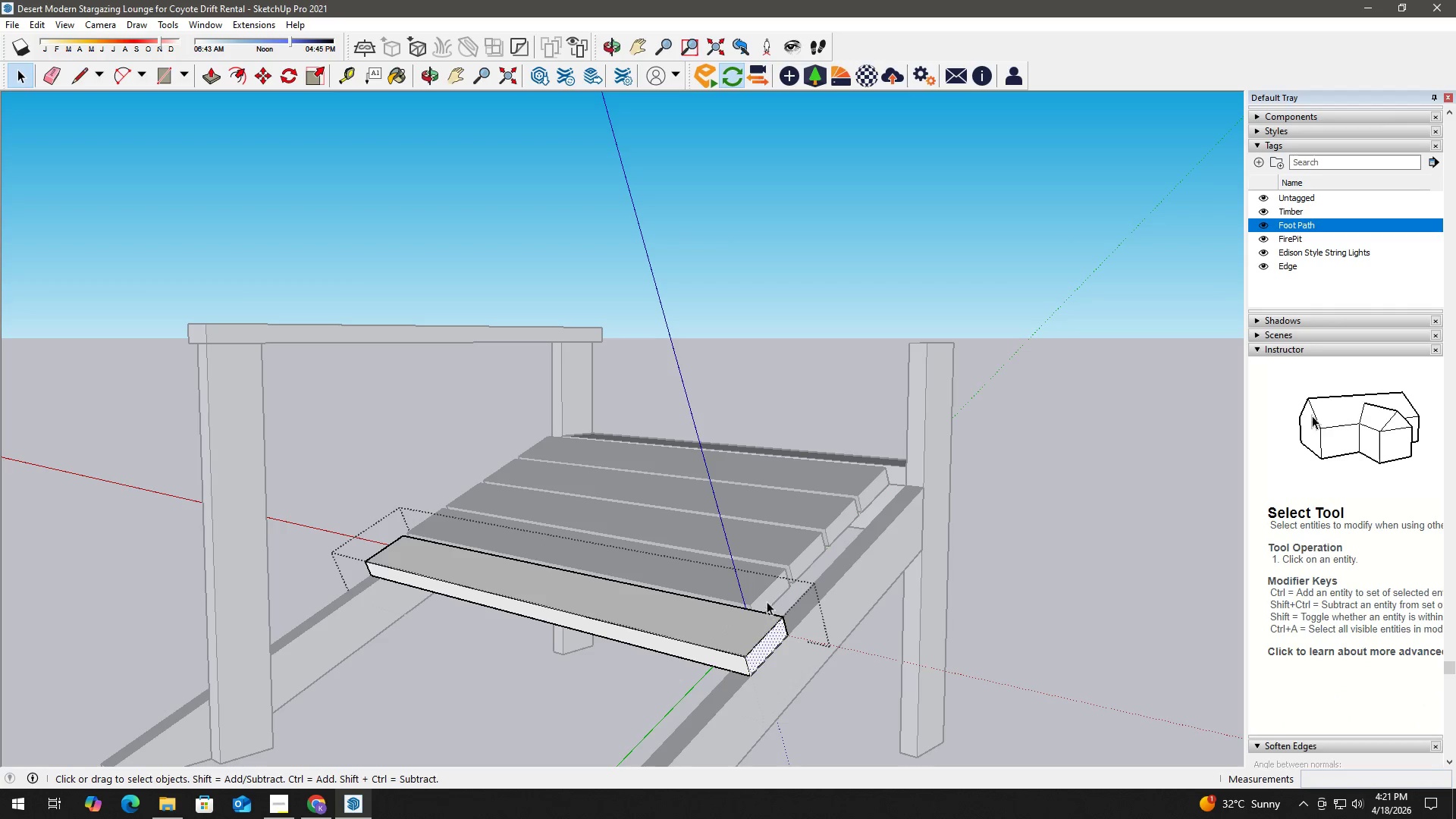 
key(Escape)
 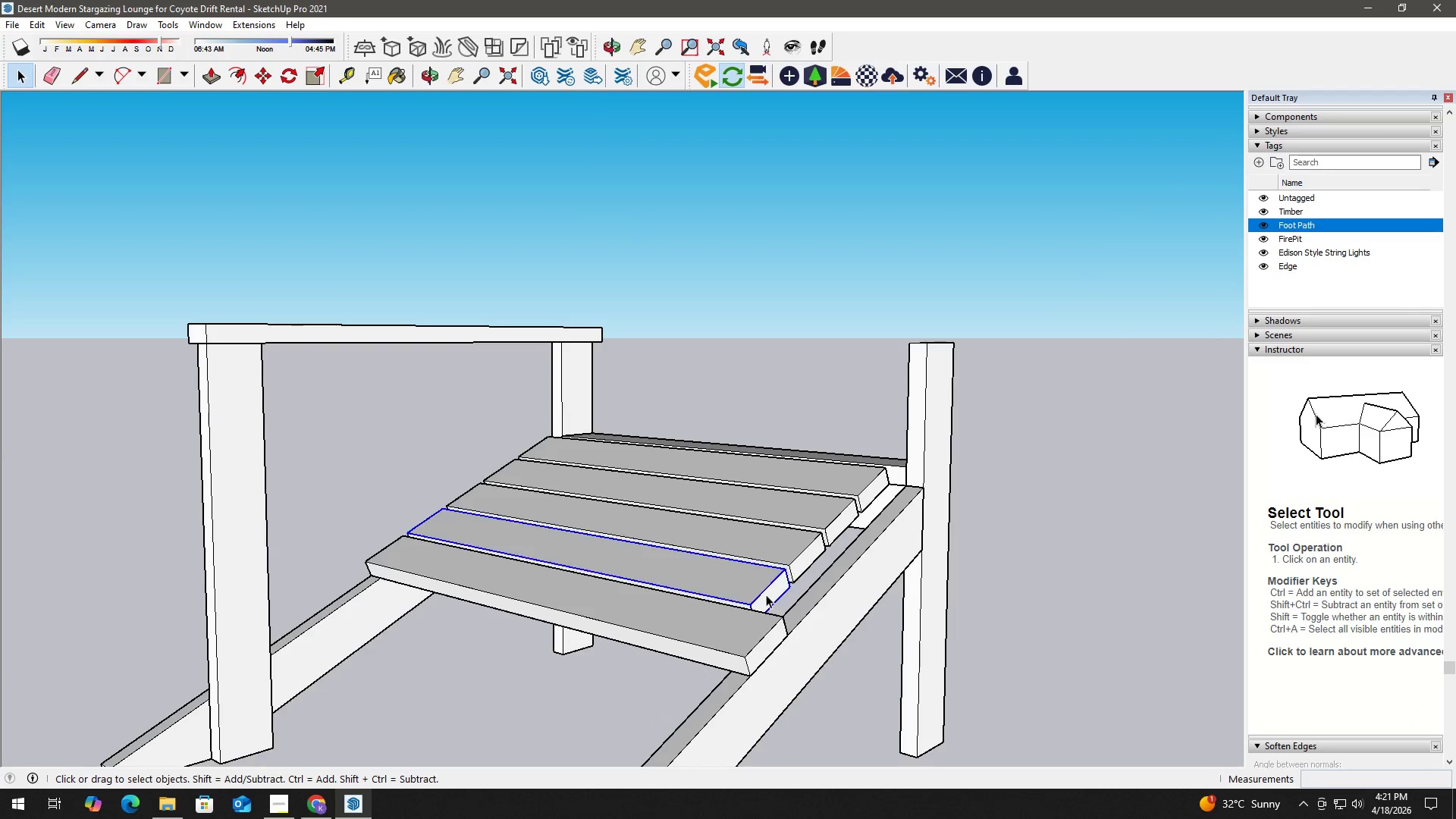 
double_click([767, 594])
 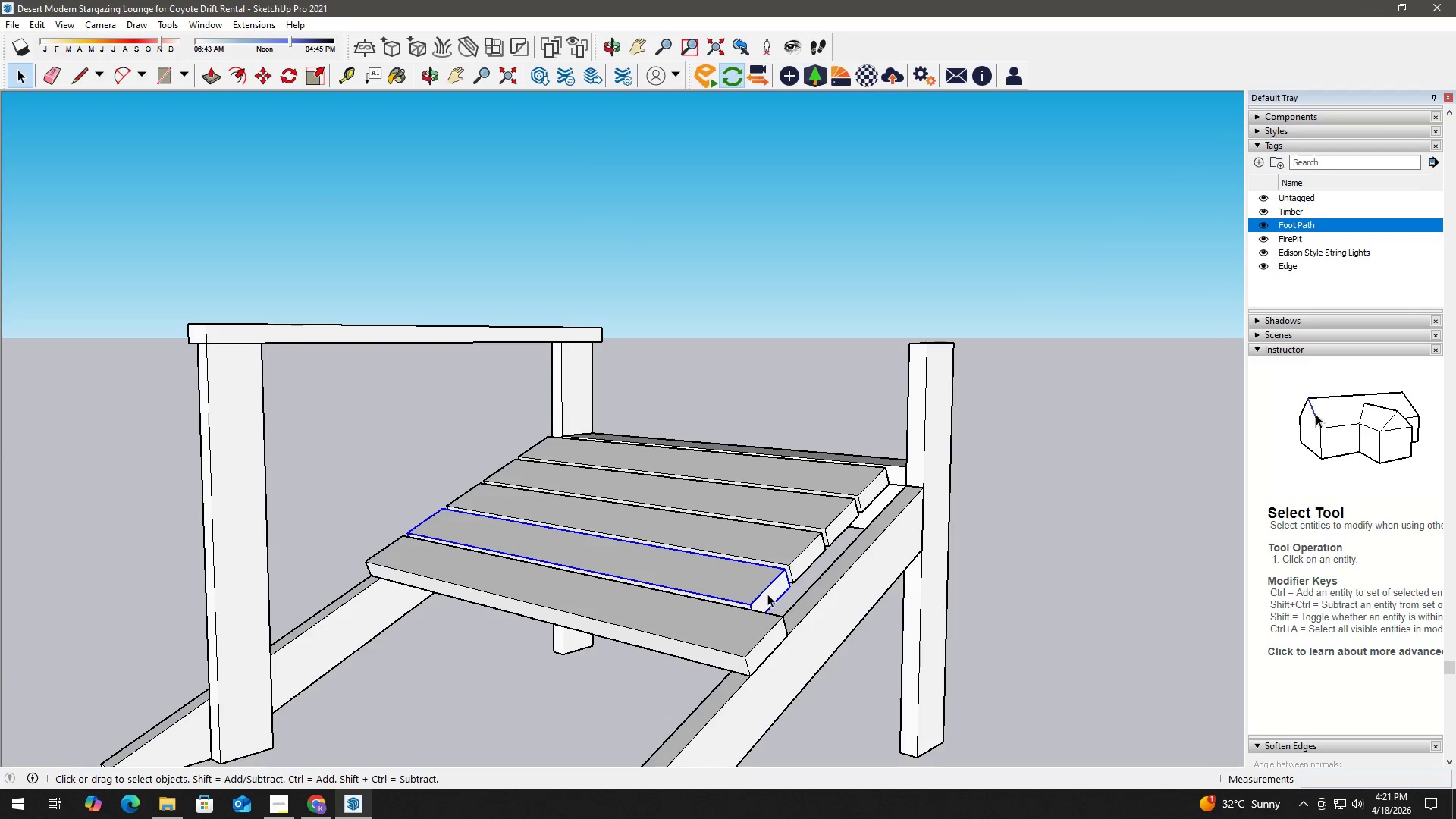 
triple_click([768, 594])
 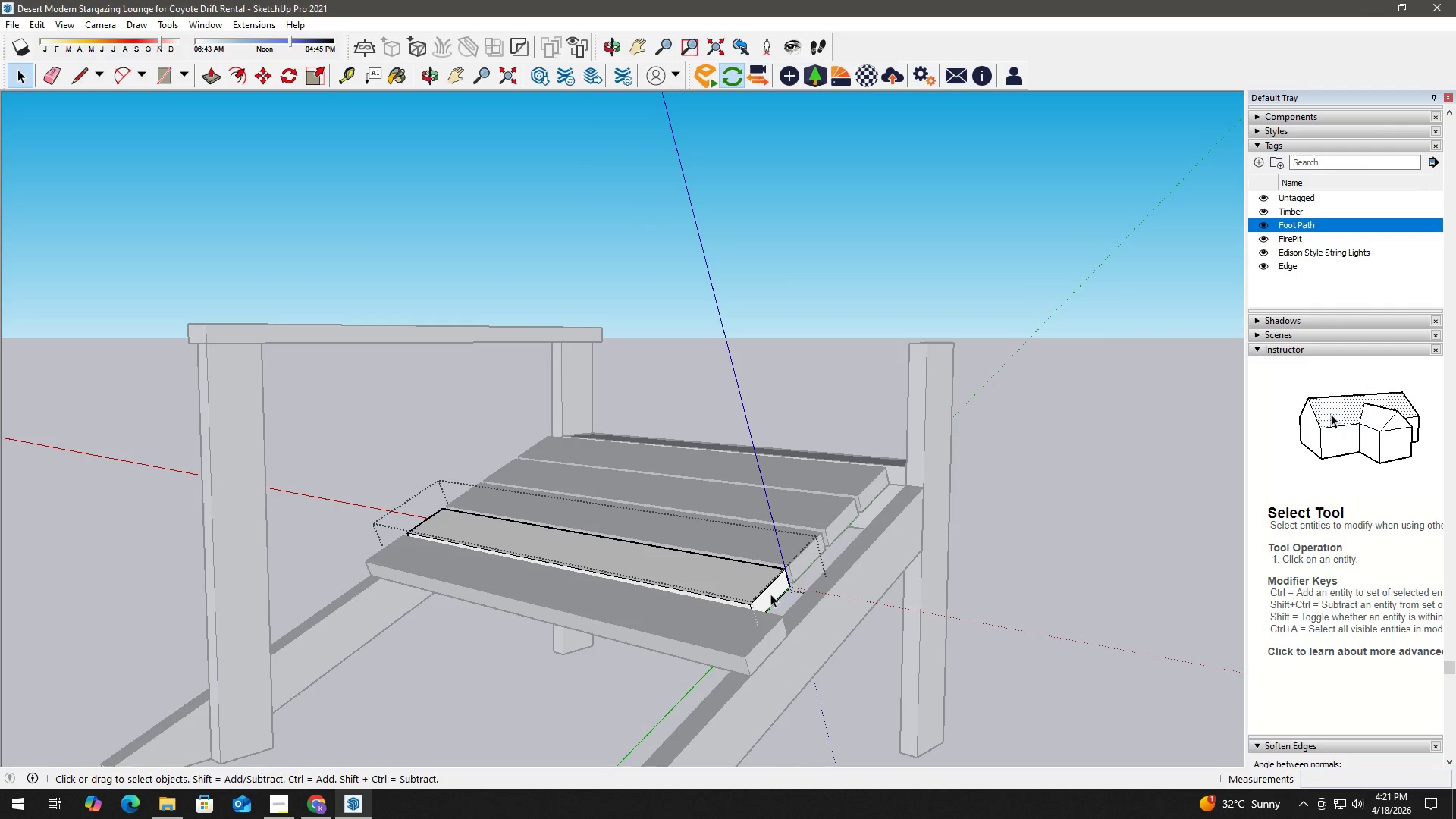 
triple_click([776, 595])
 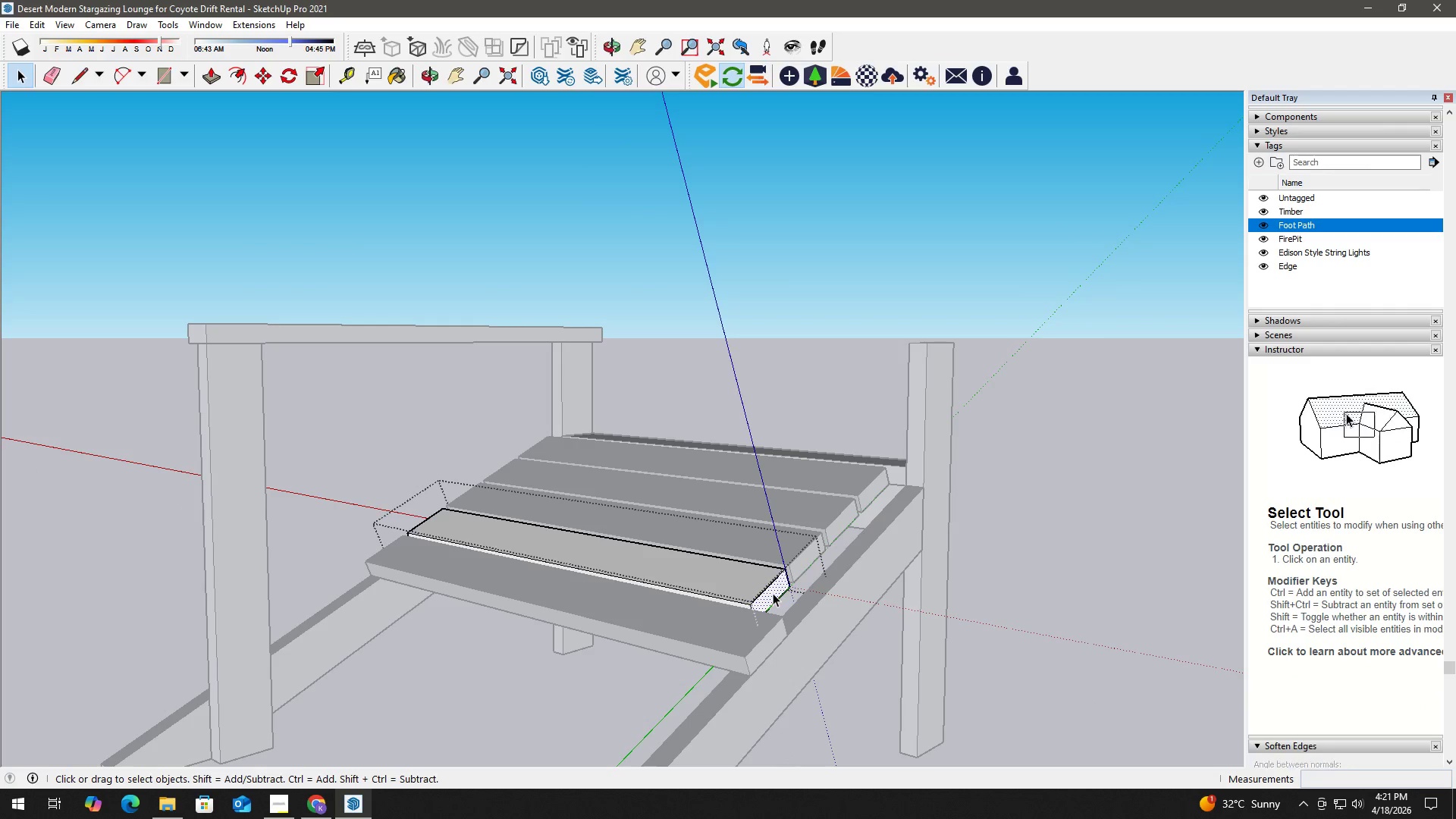 
key(P)
 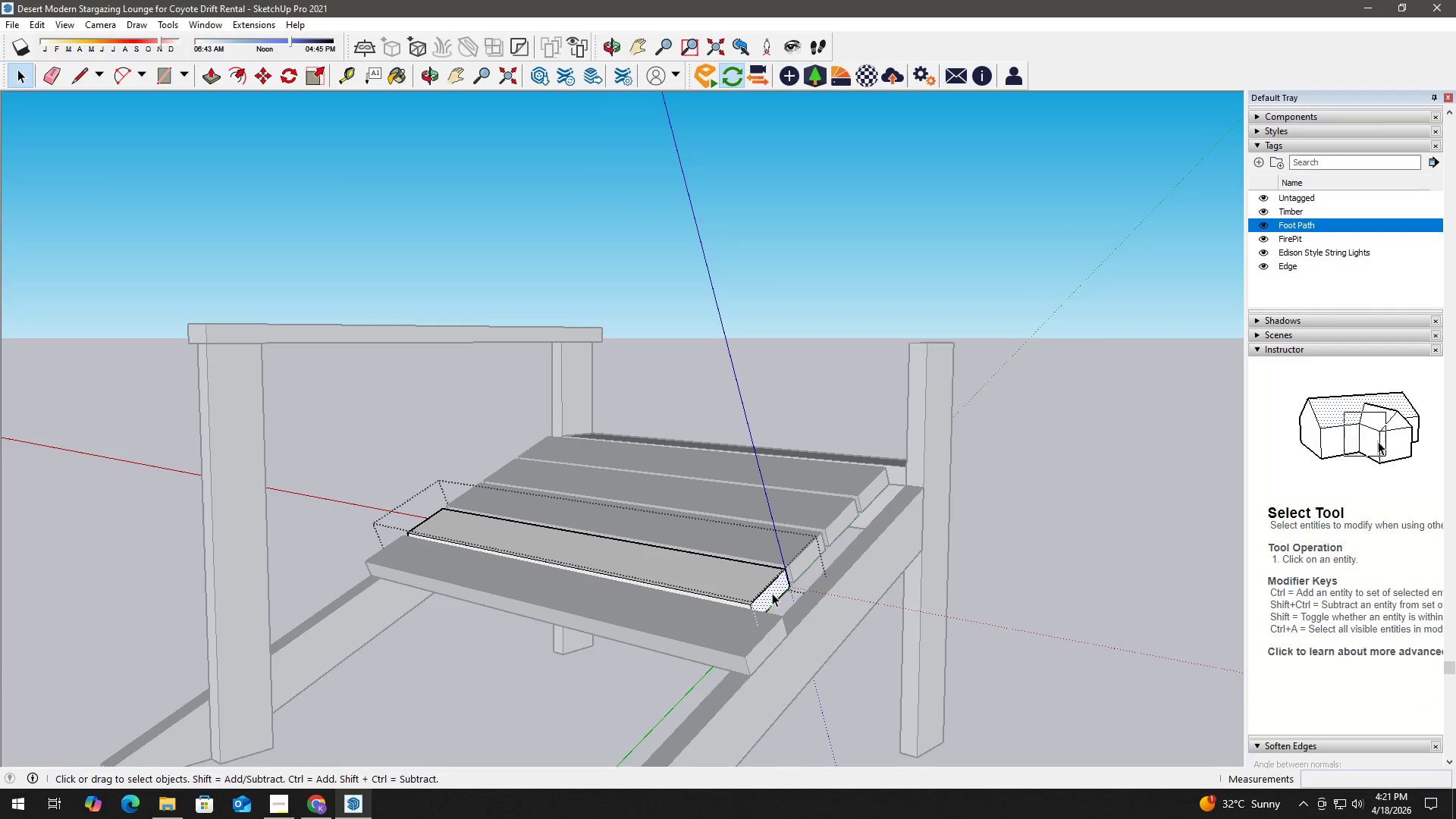 
left_click([772, 593])
 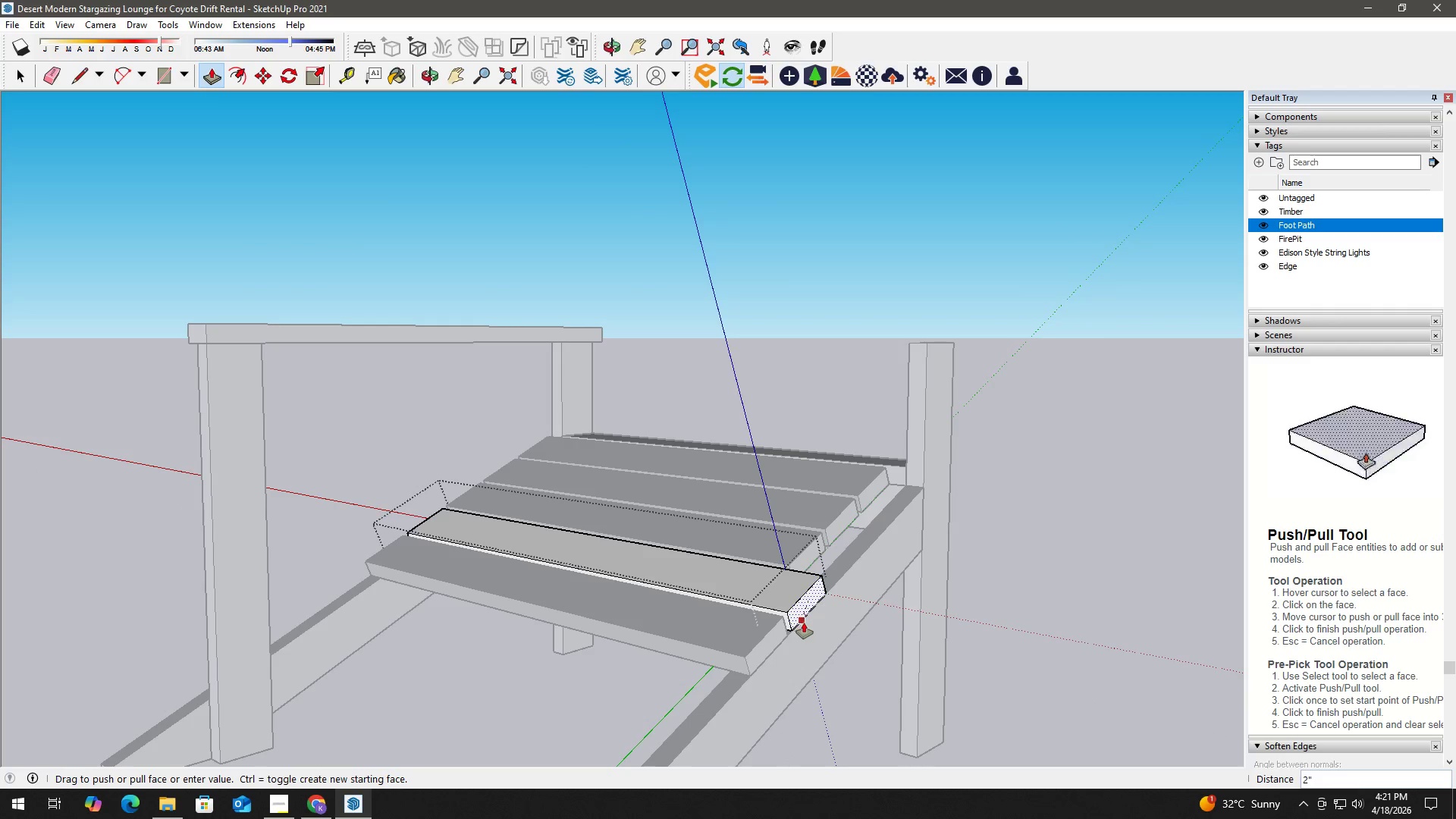 
left_click([804, 623])
 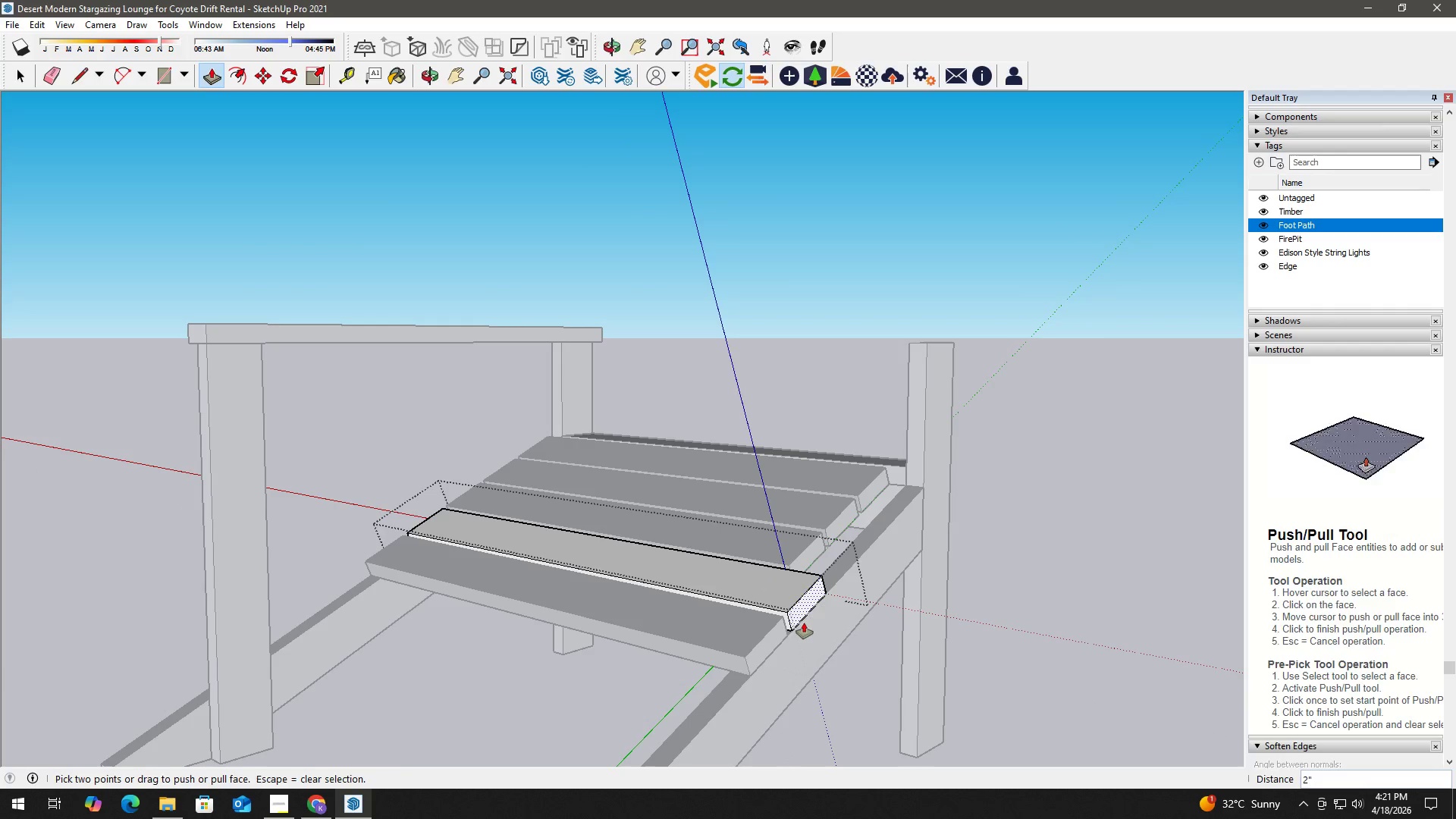 
key(Space)
 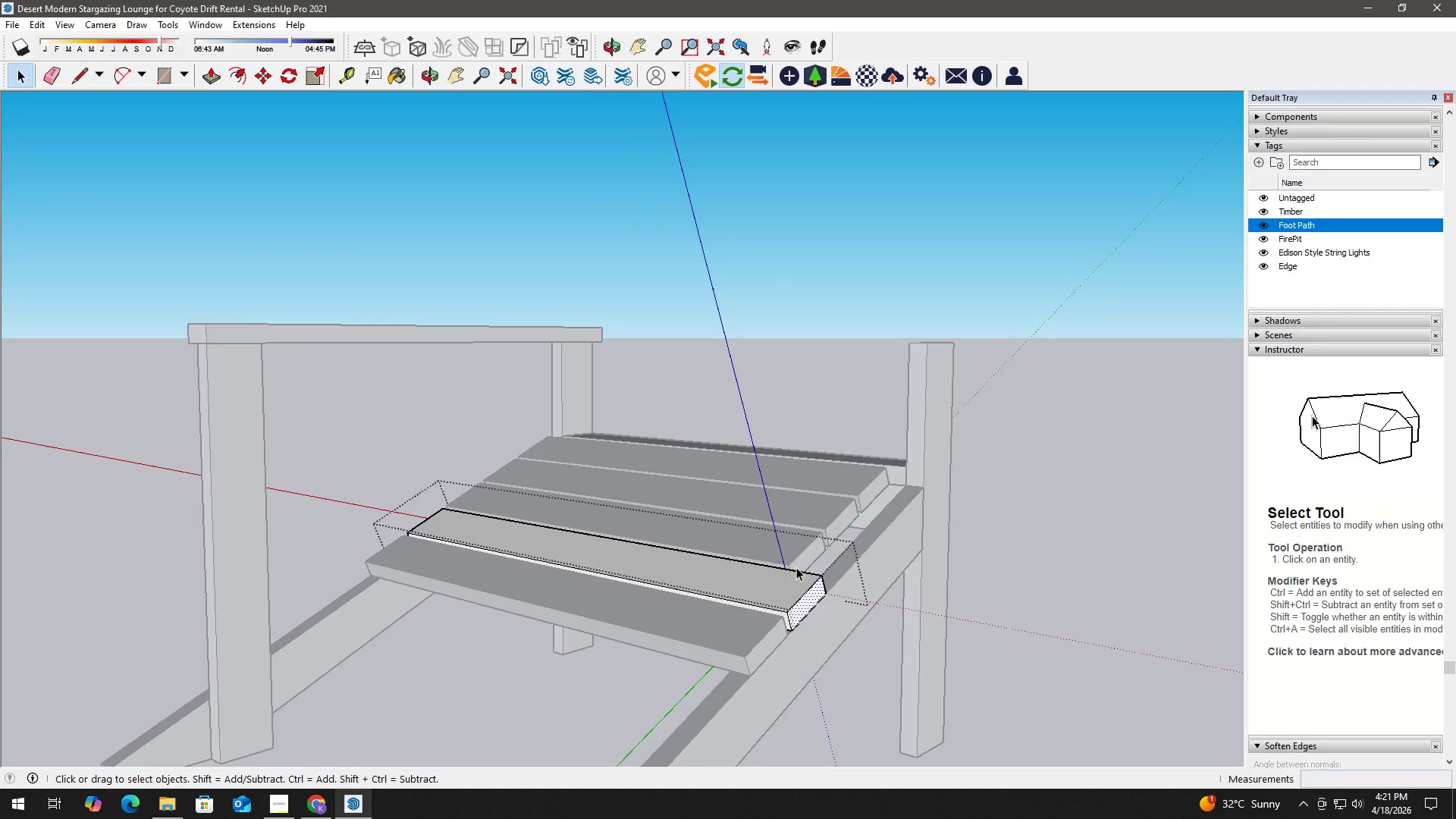 
key(Escape)
 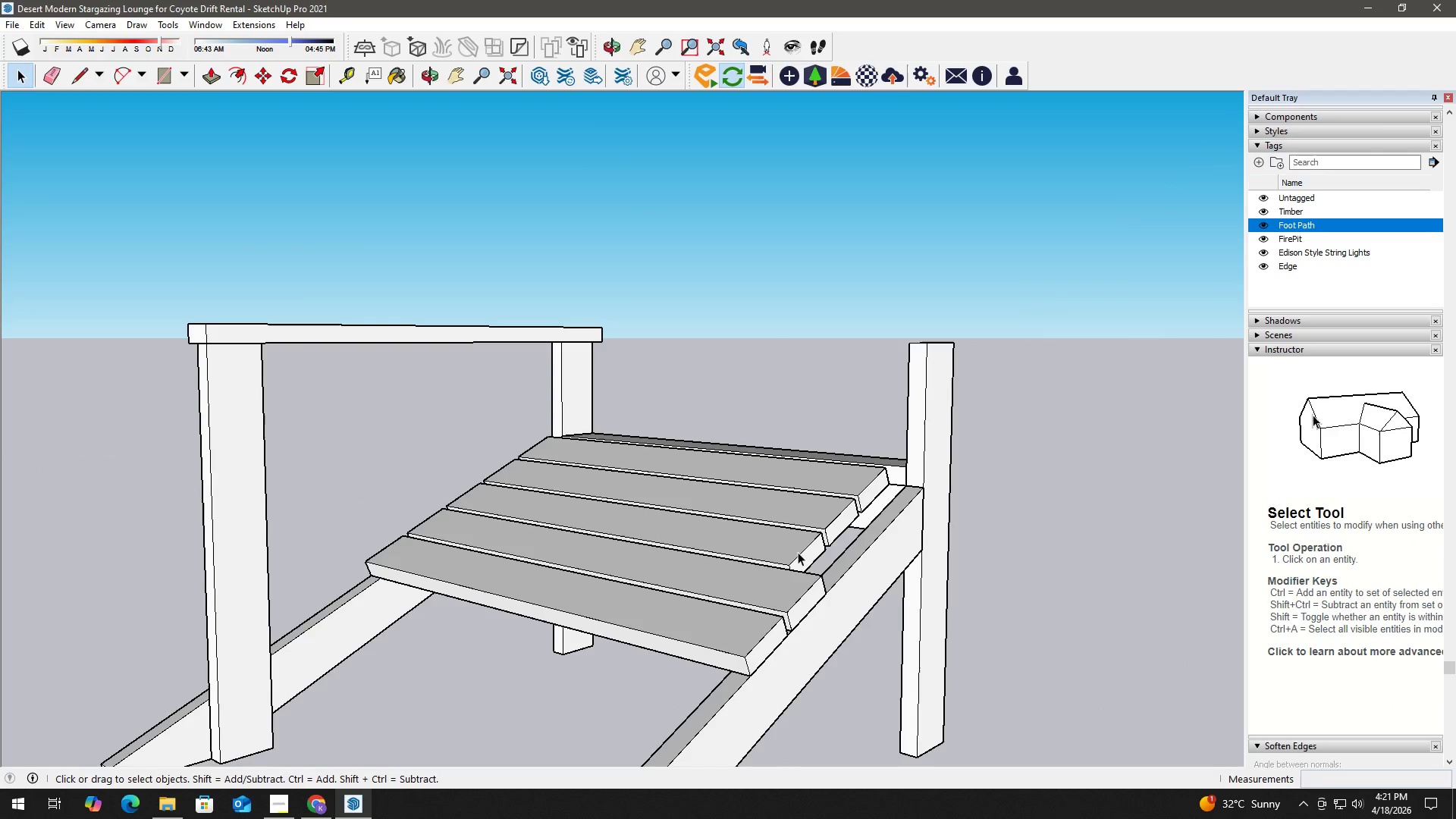 
left_click([798, 552])
 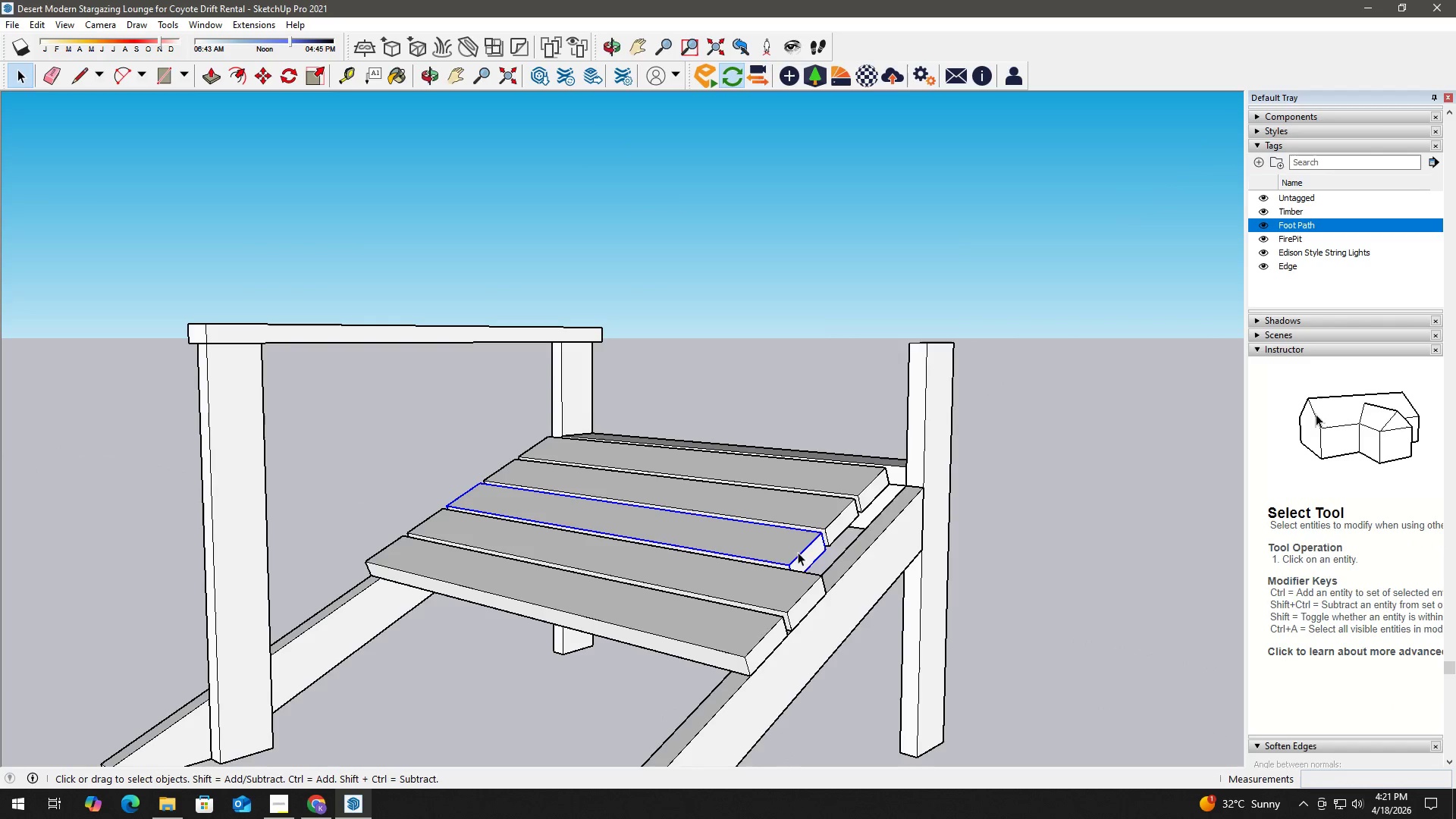 
right_click([798, 552])
 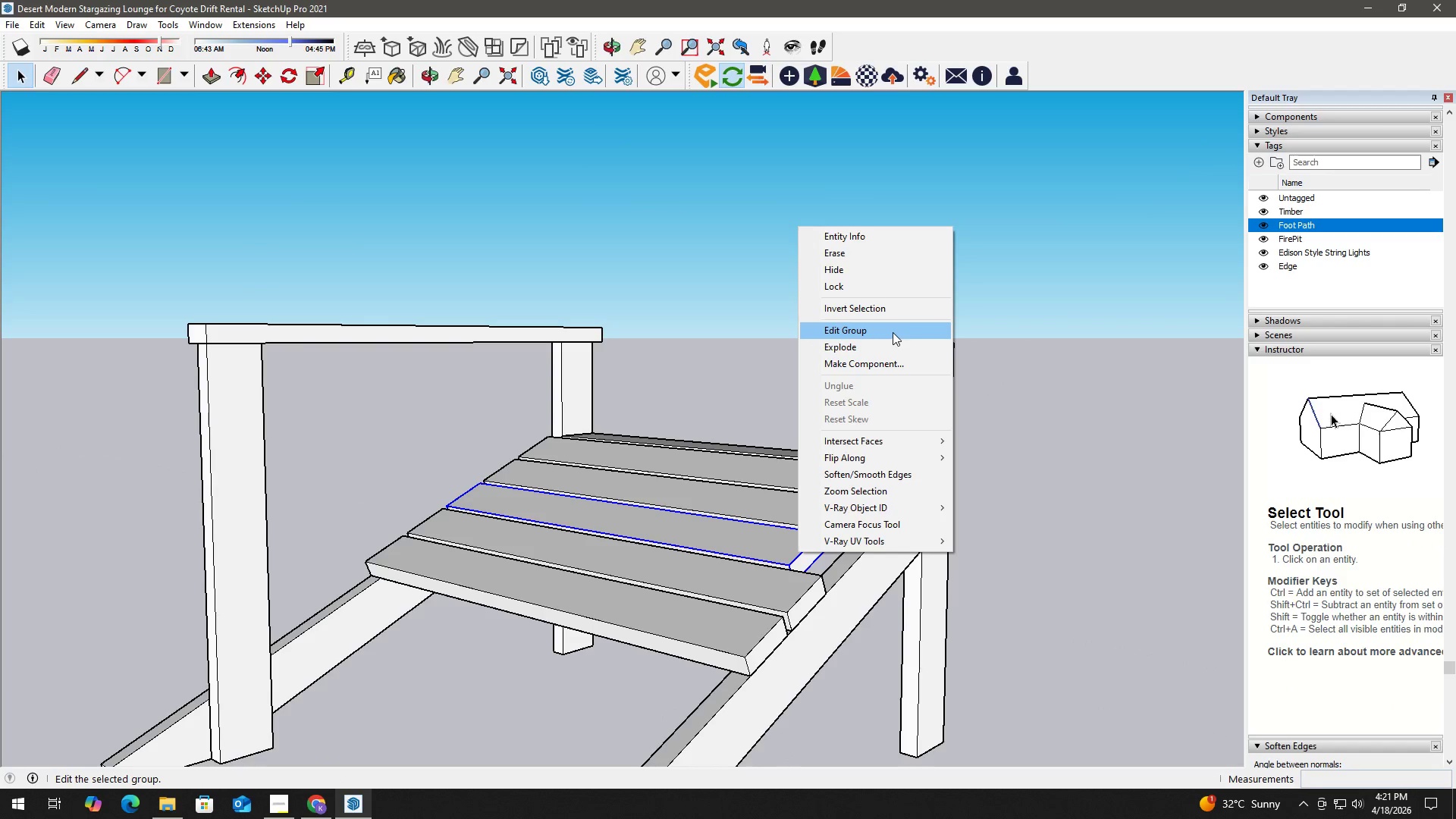 
left_click([893, 331])
 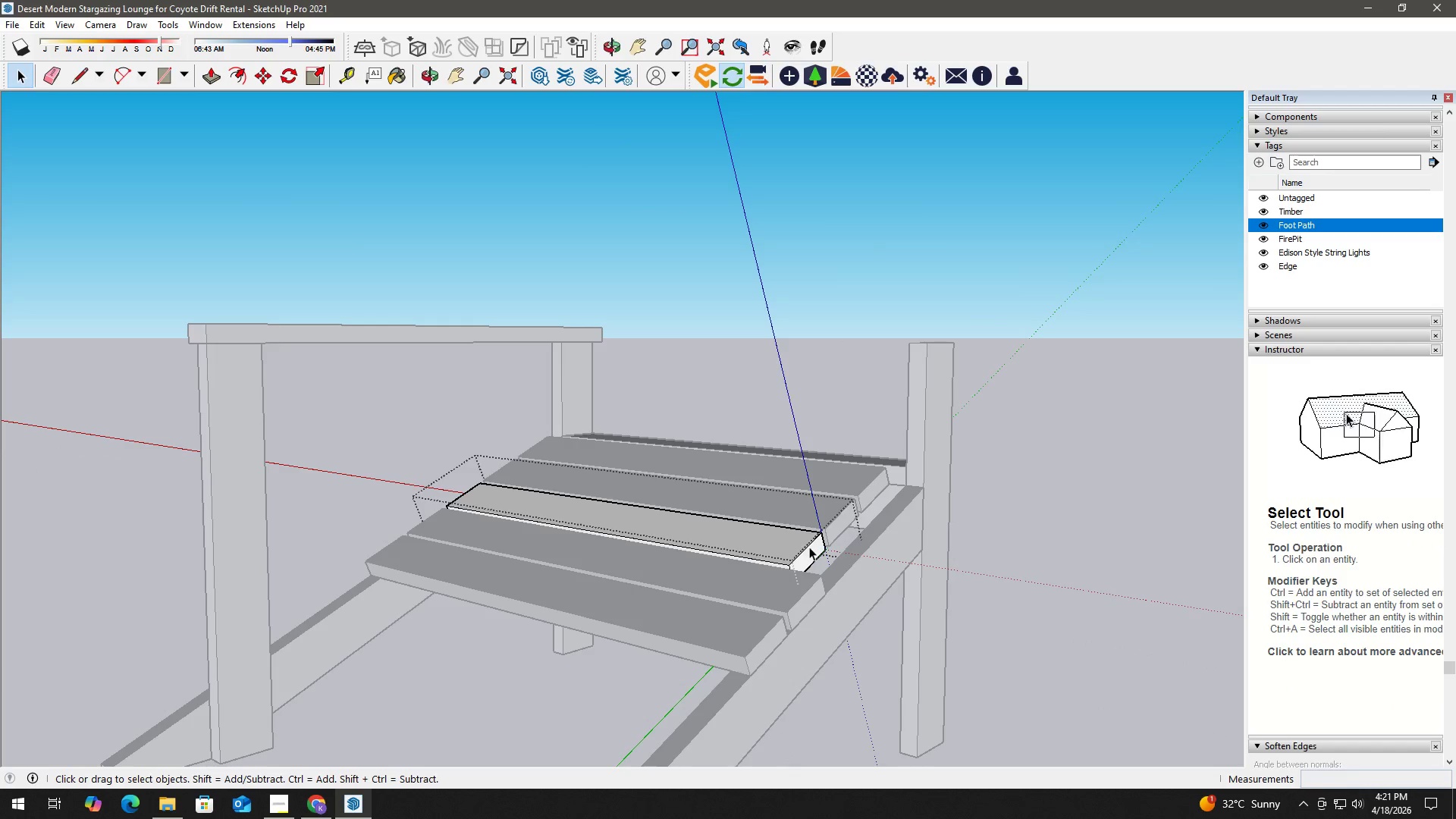 
key(P)
 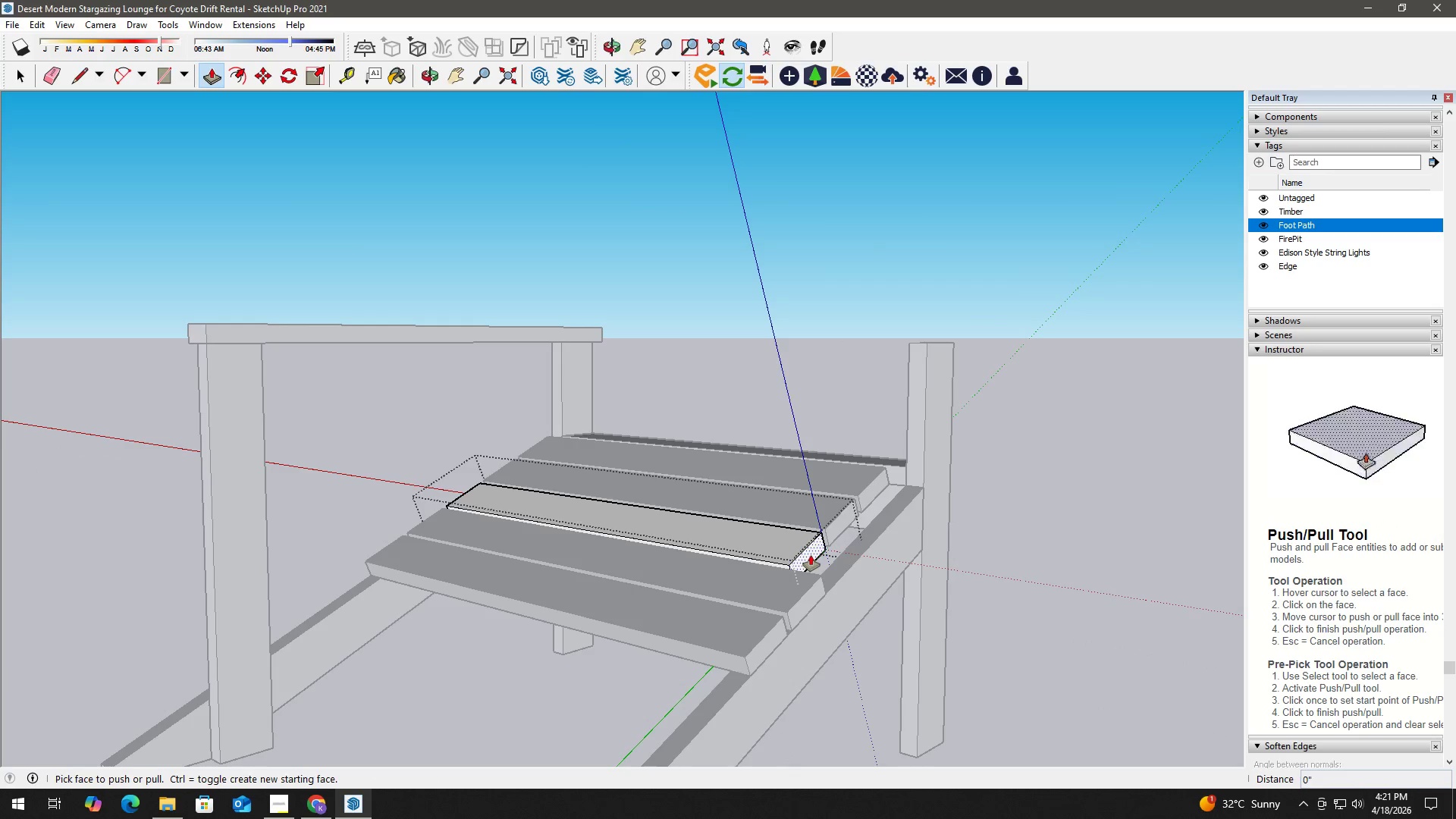 
left_click([811, 555])
 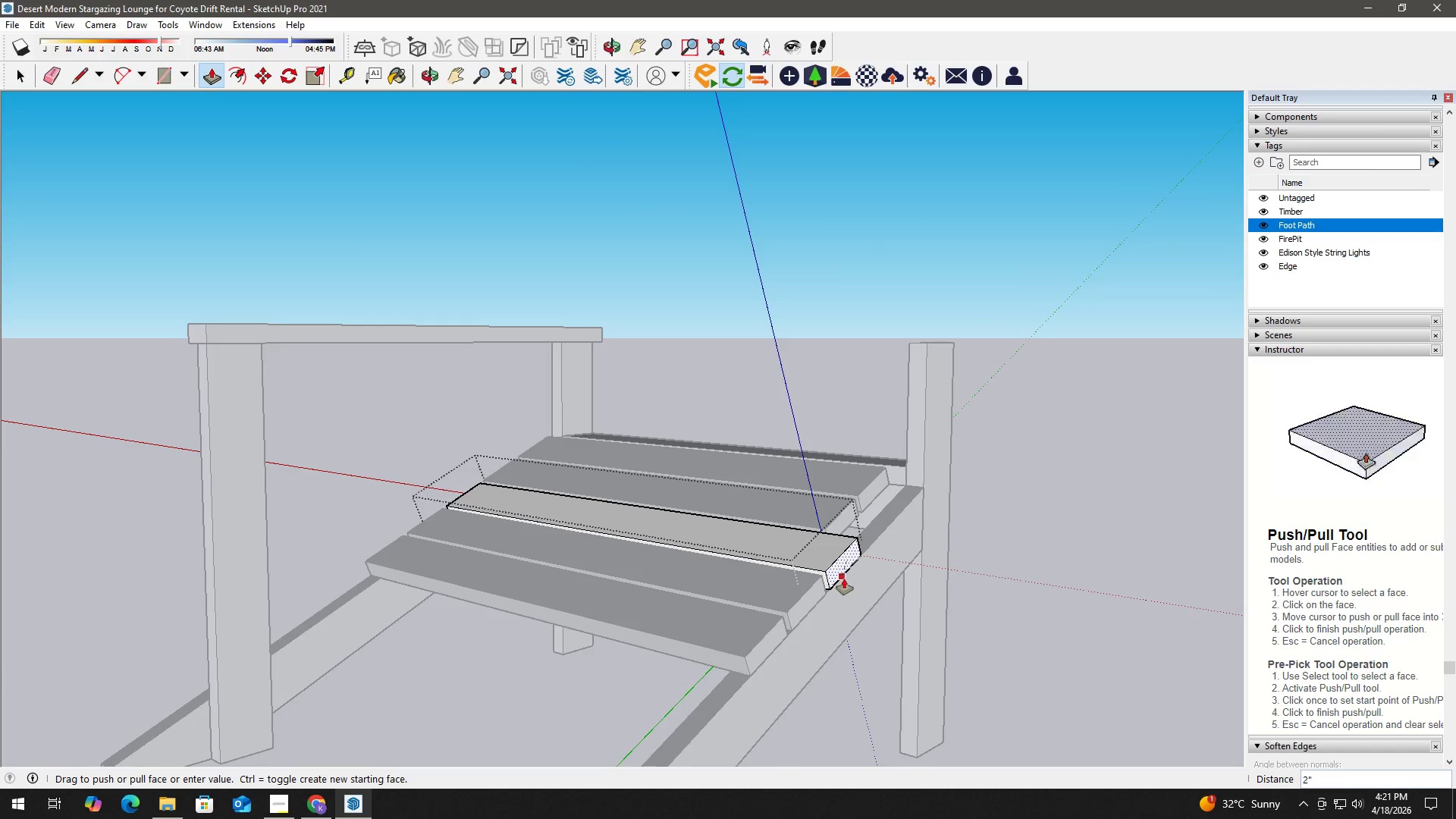 
left_click([844, 579])
 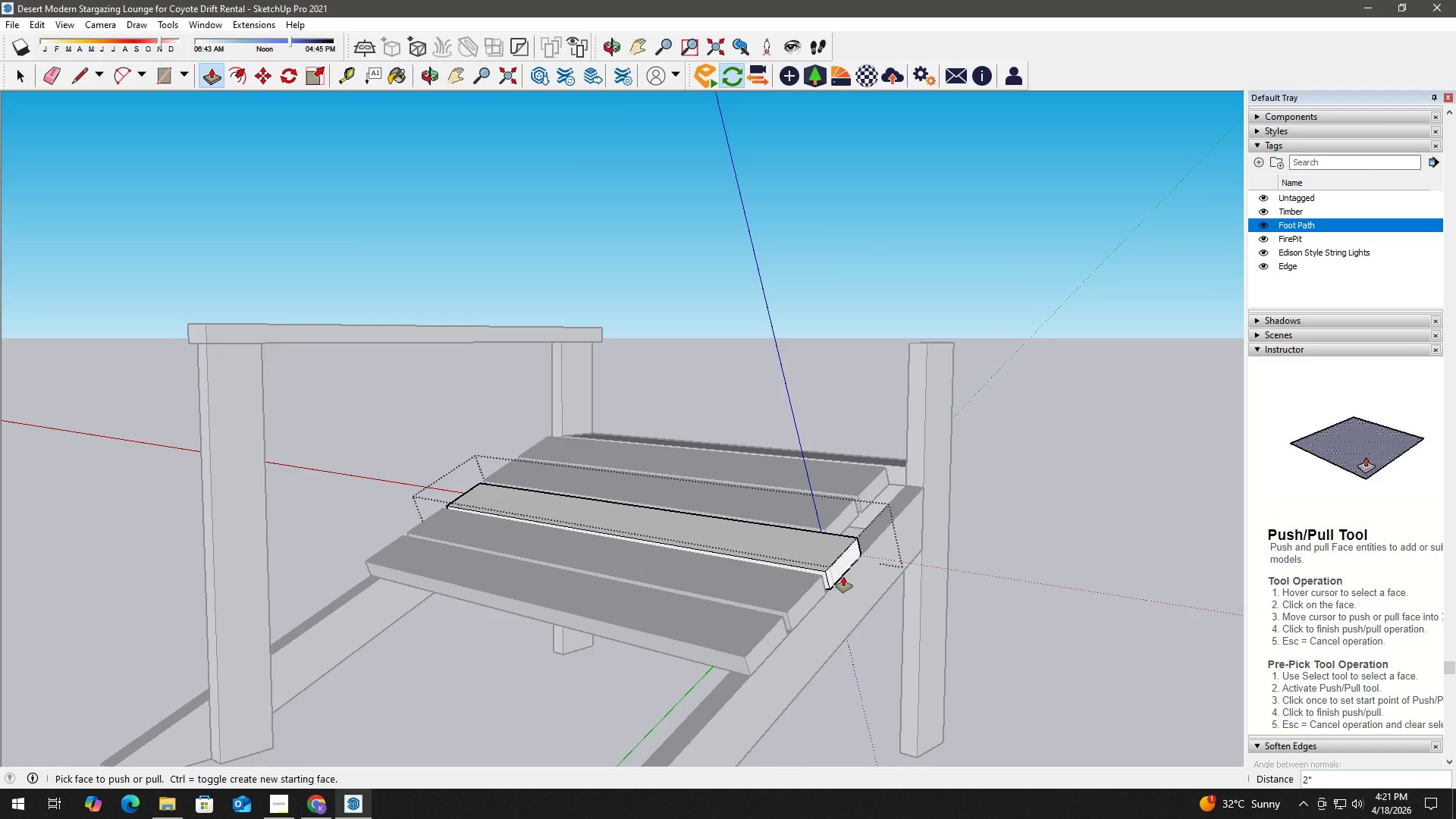 
key(Space)
 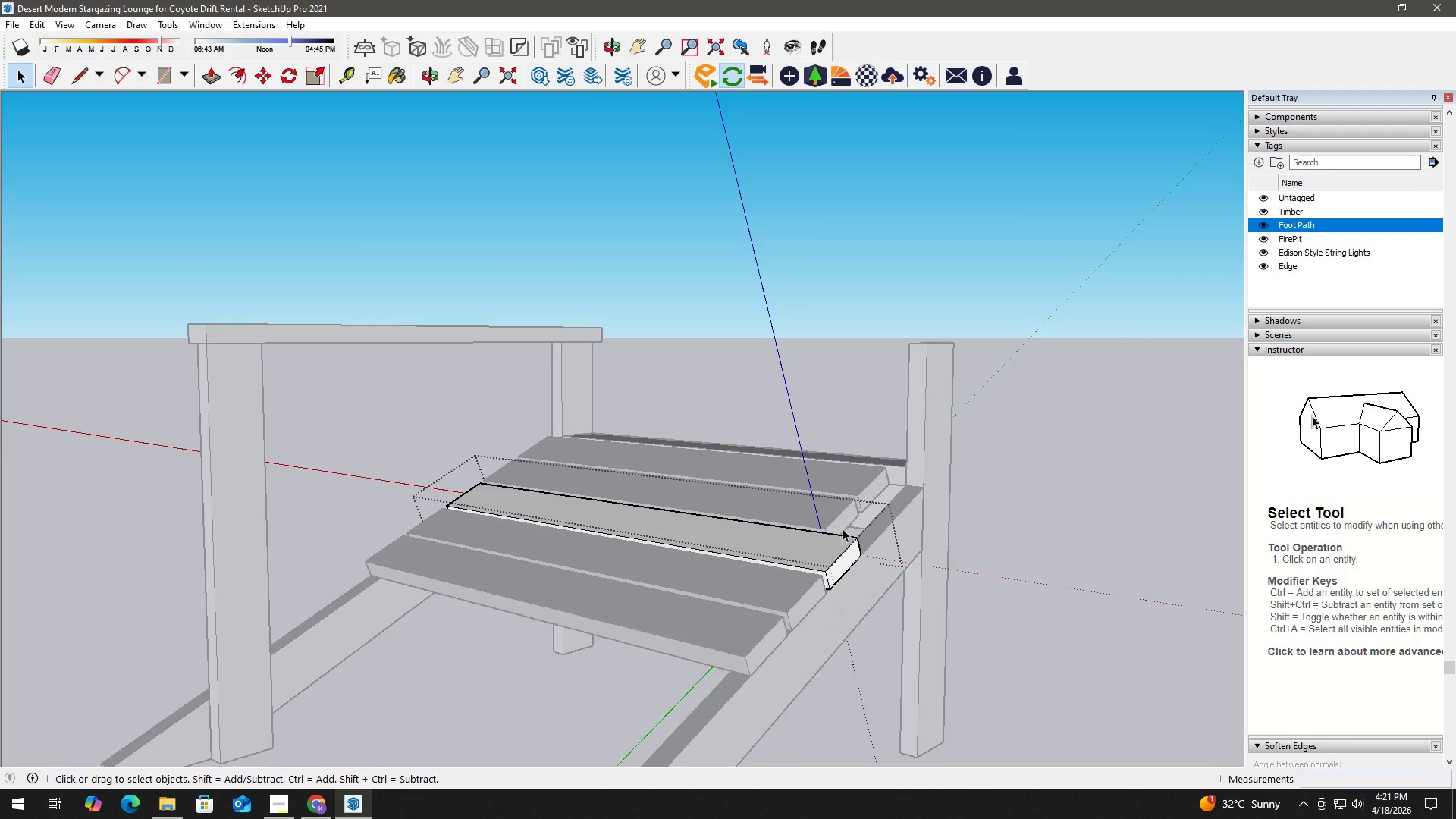 
key(Escape)
 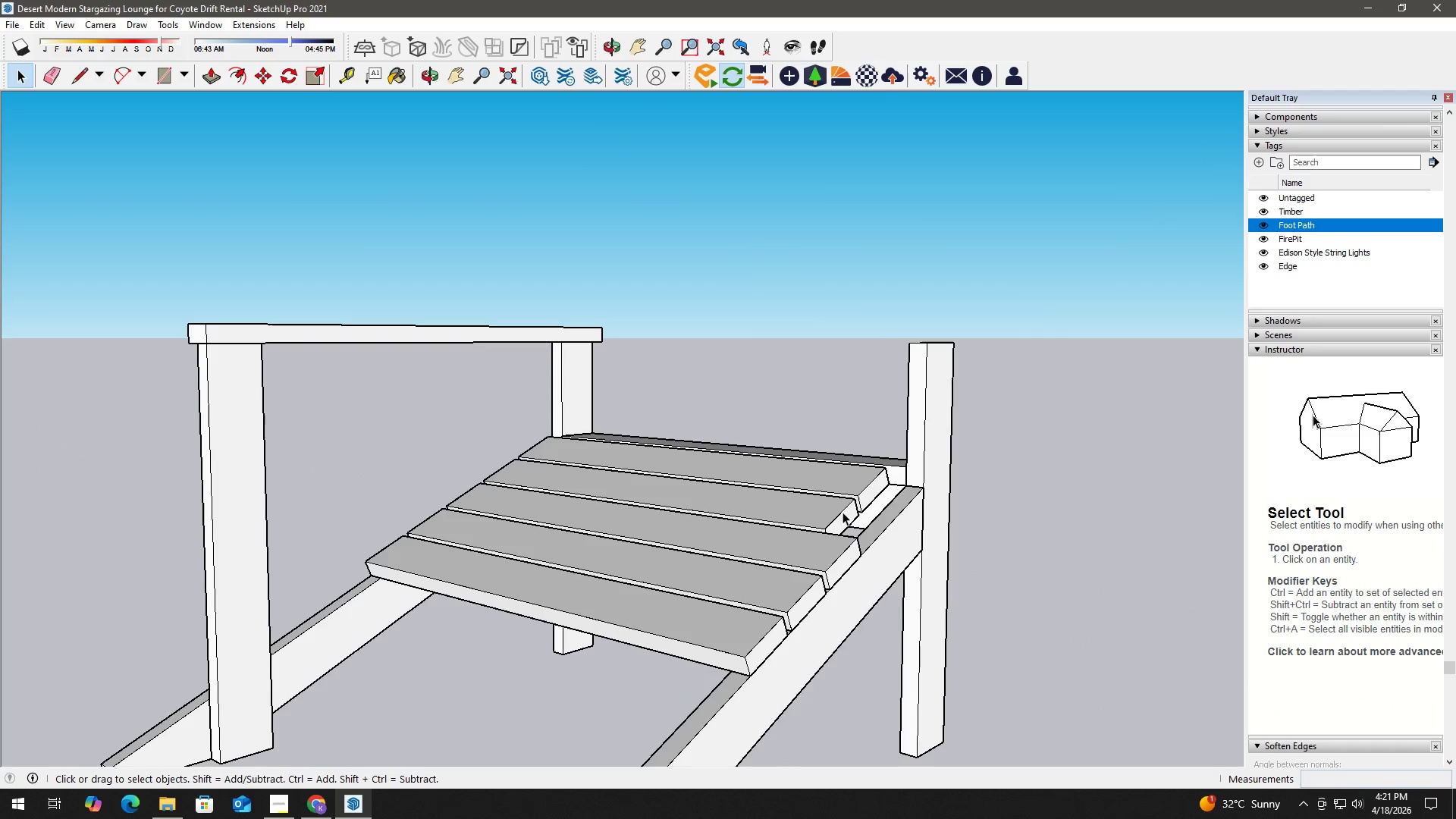 
left_click([843, 511])
 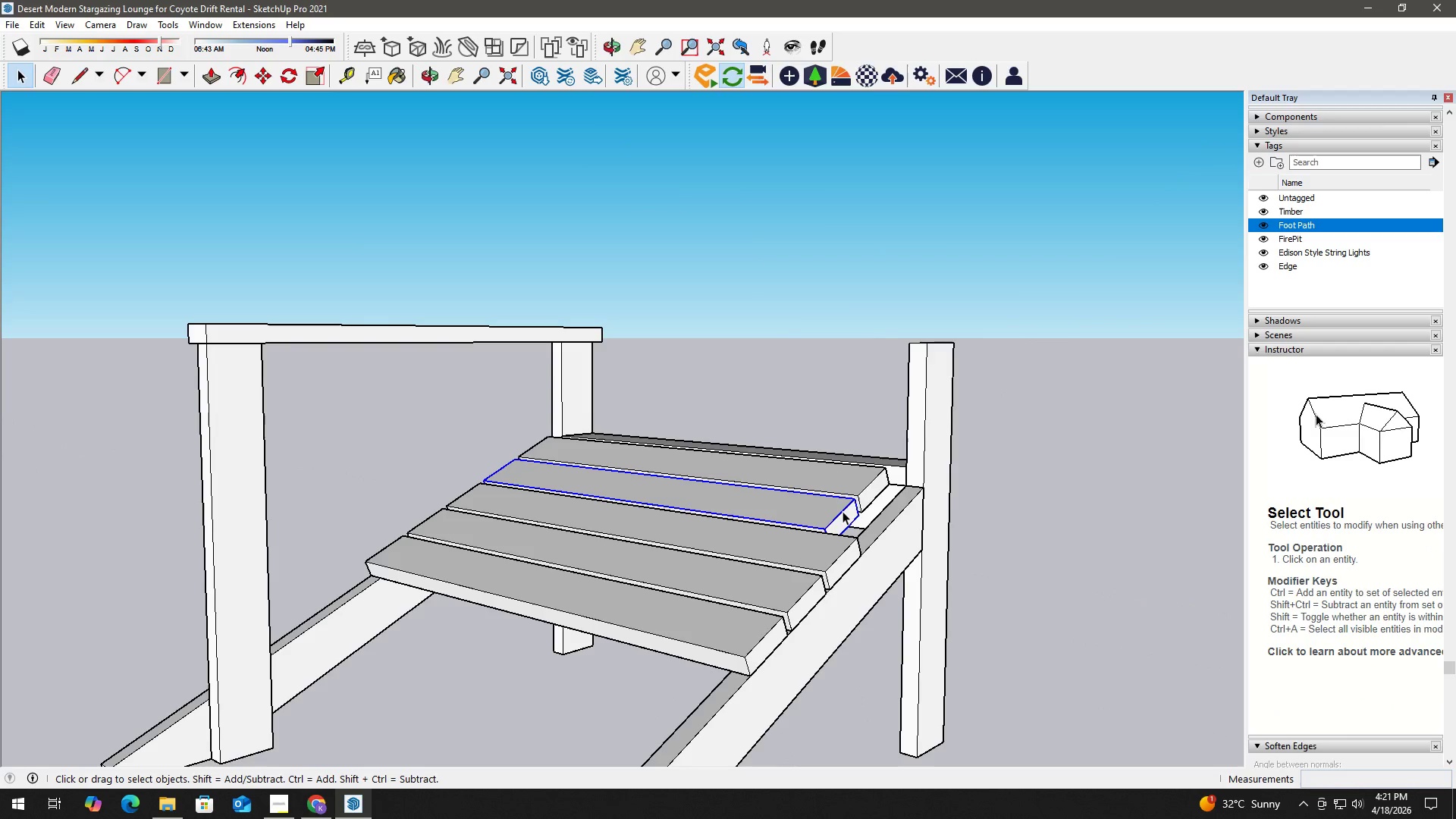 
right_click([843, 511])
 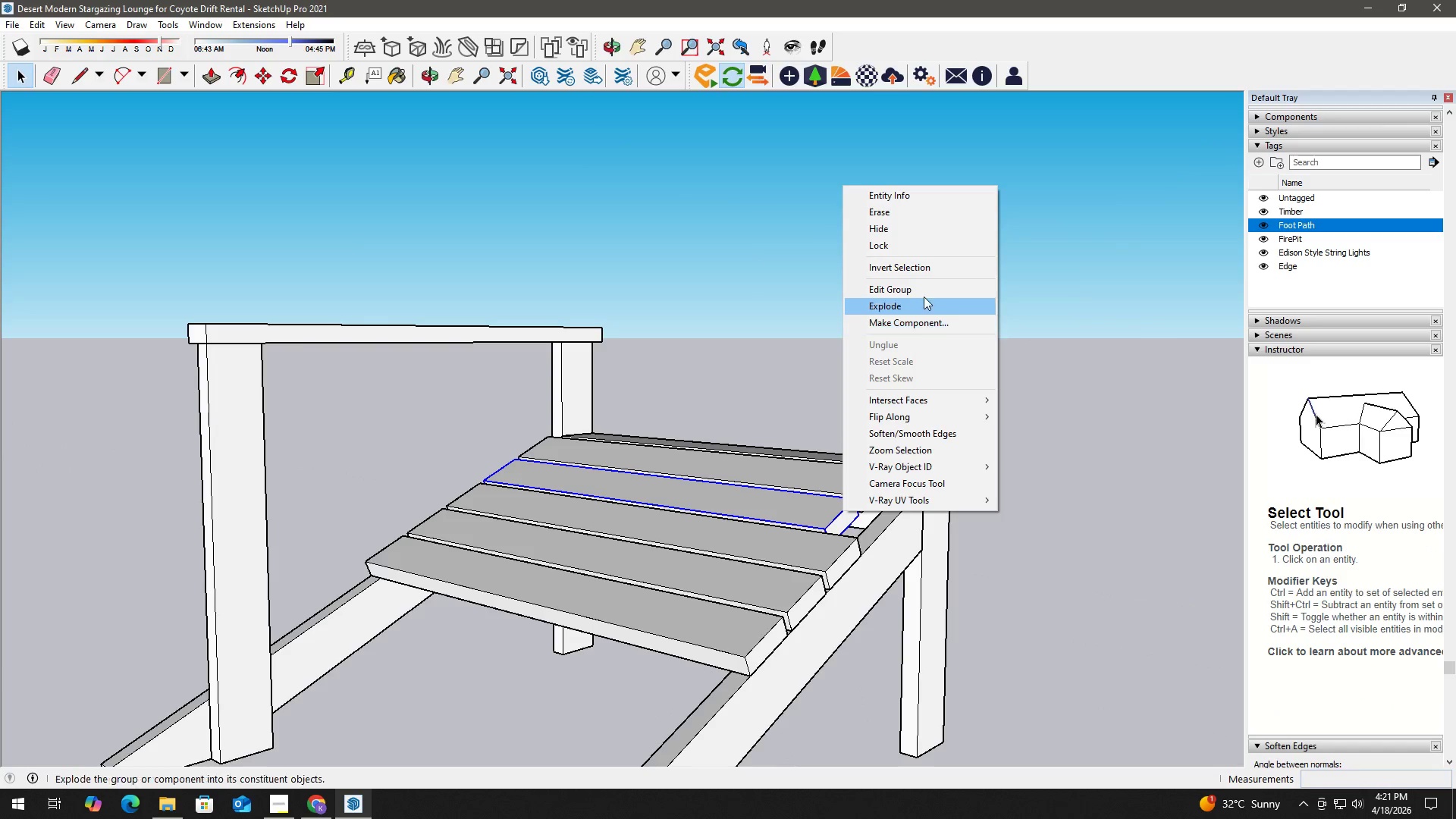 
left_click([924, 292])
 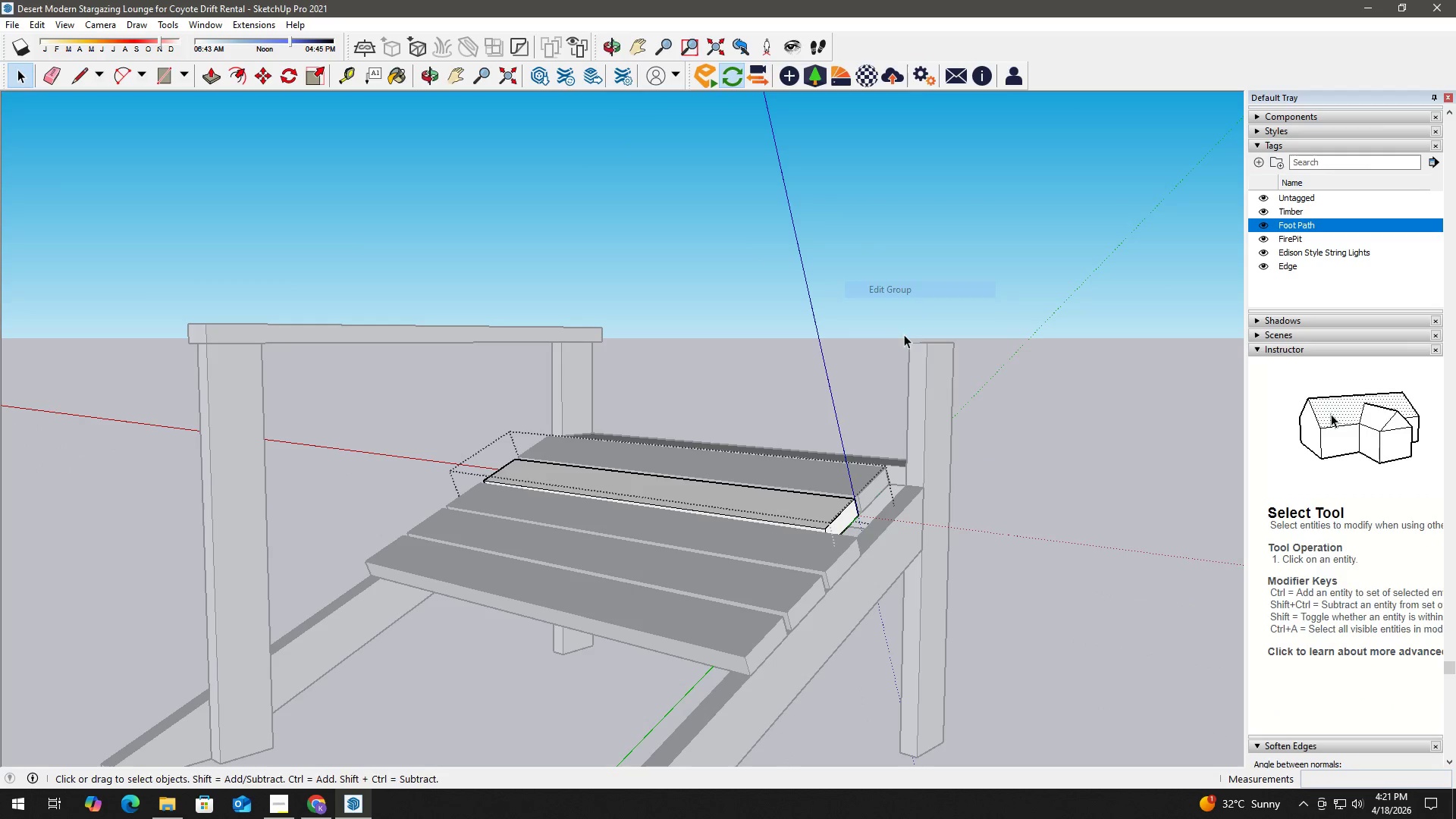 
key(H)
 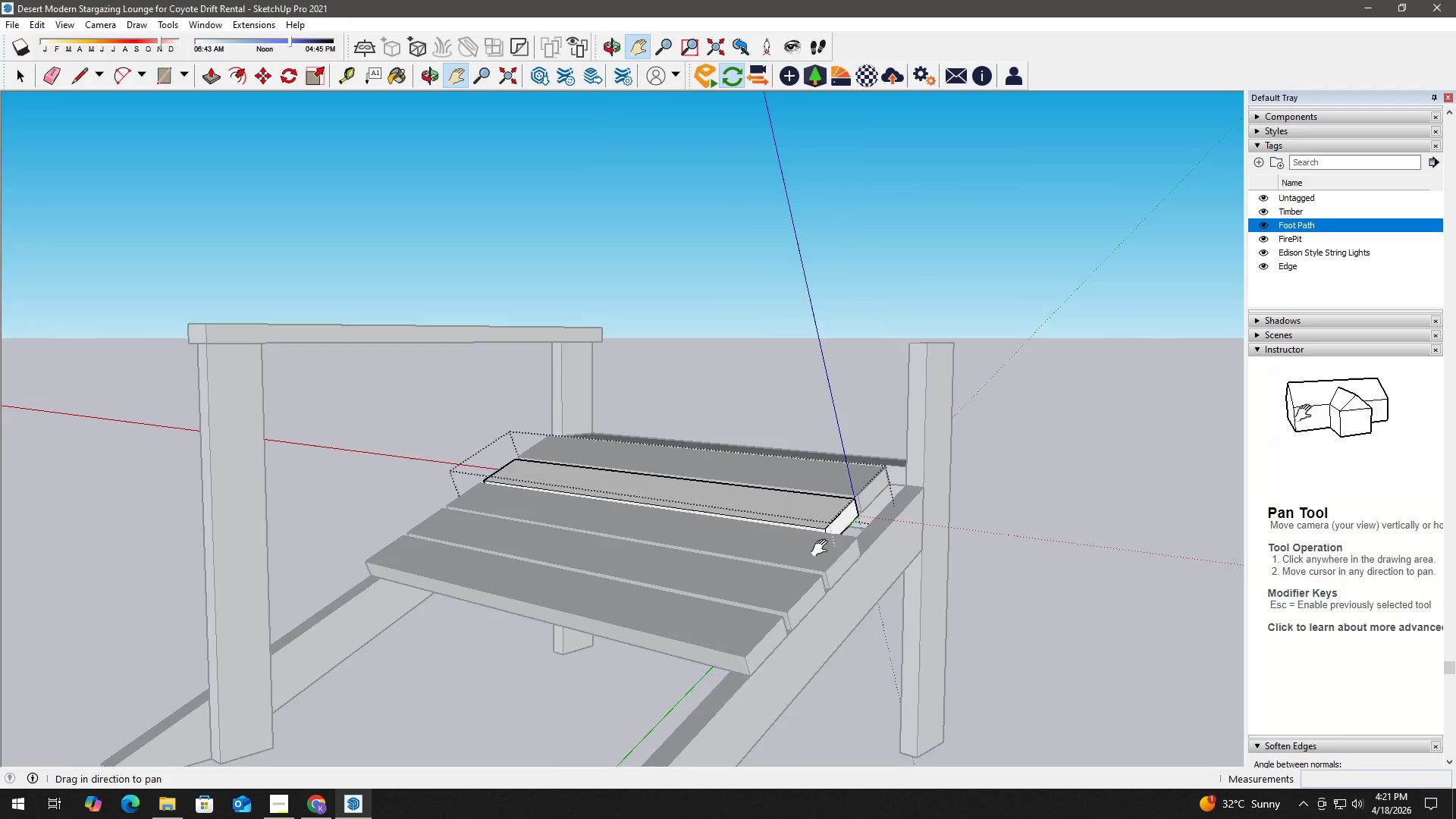 
left_click_drag(start_coordinate=[829, 543], to_coordinate=[715, 602])
 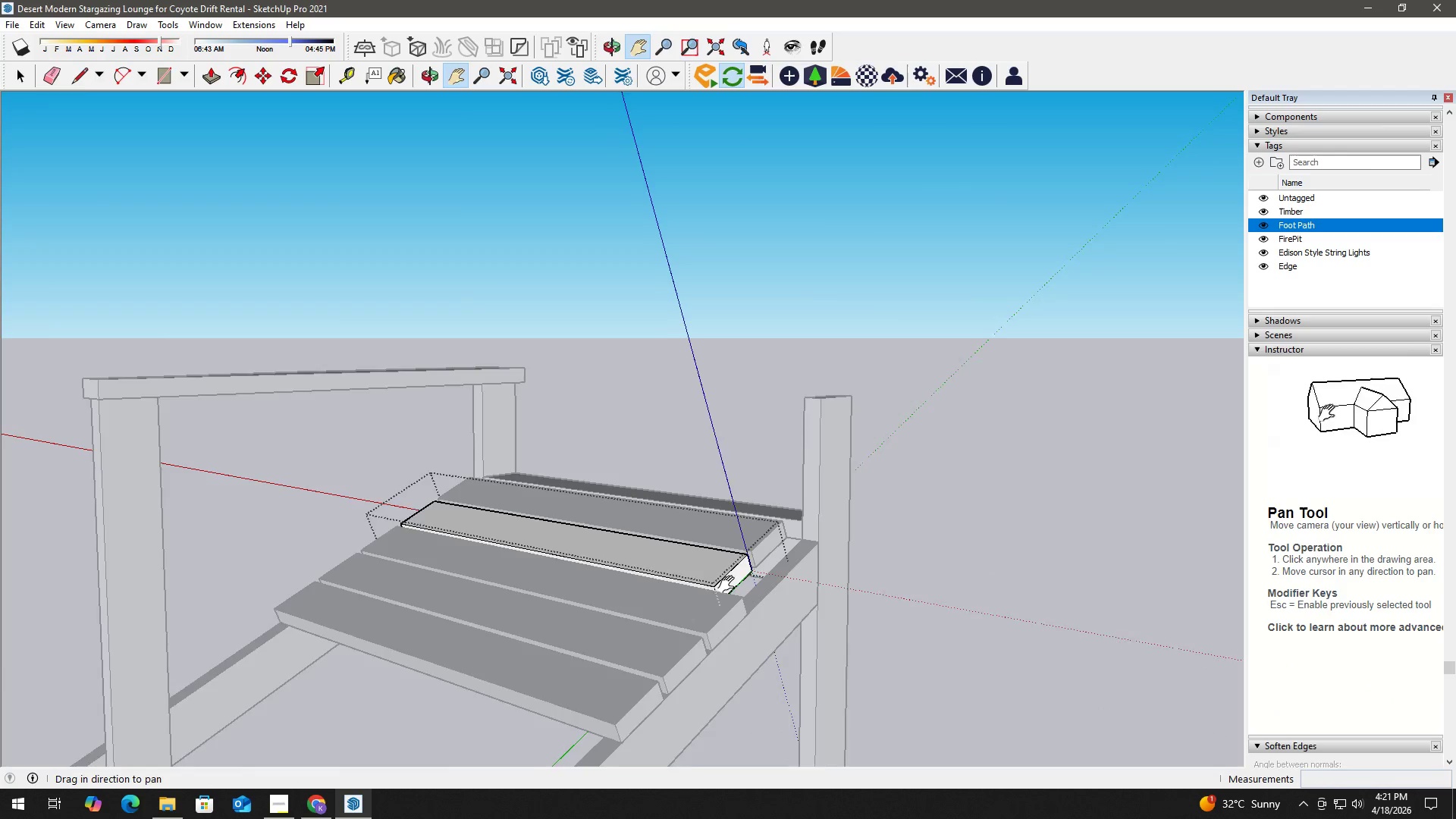 
key(Space)
 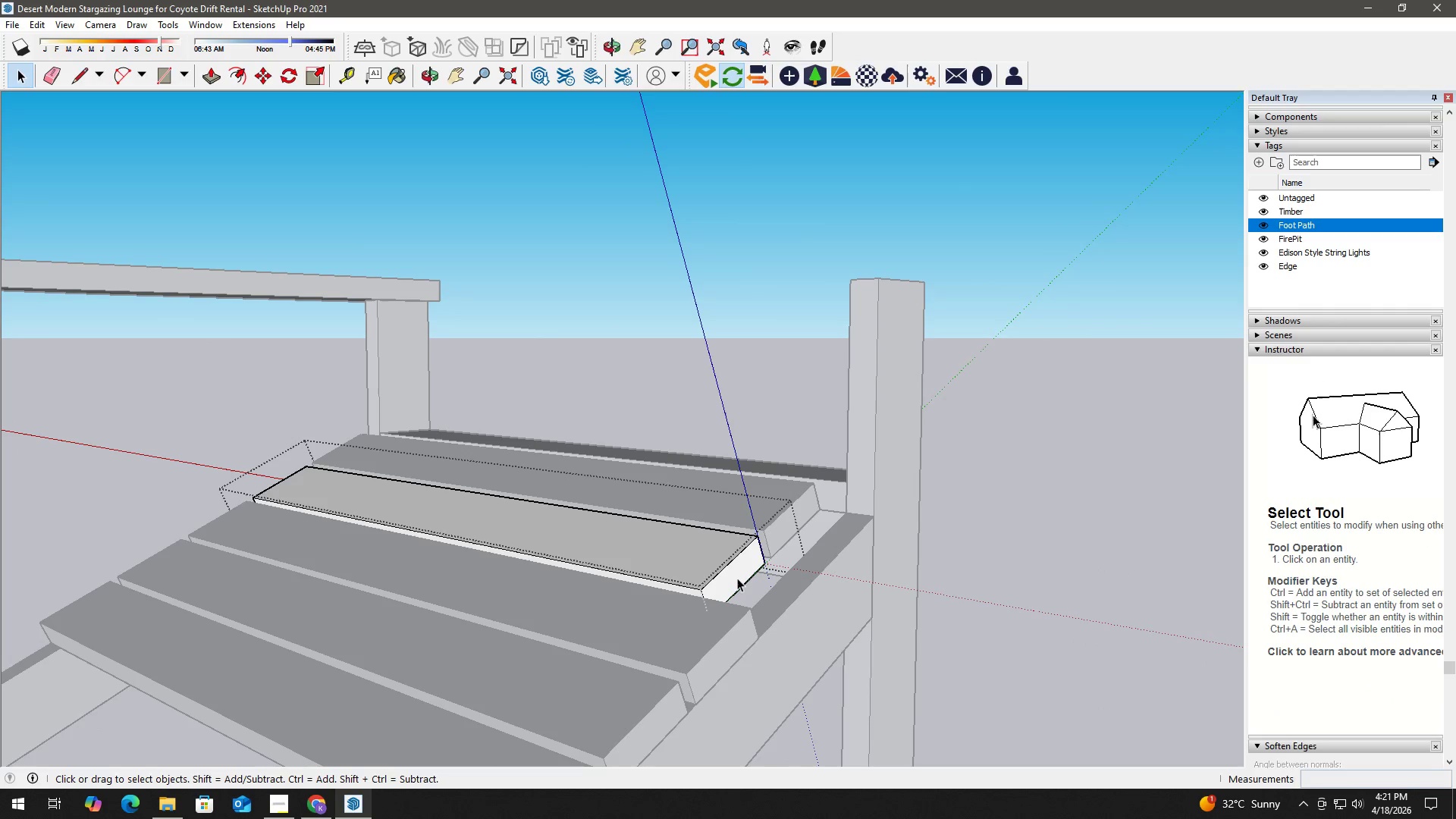 
key(P)
 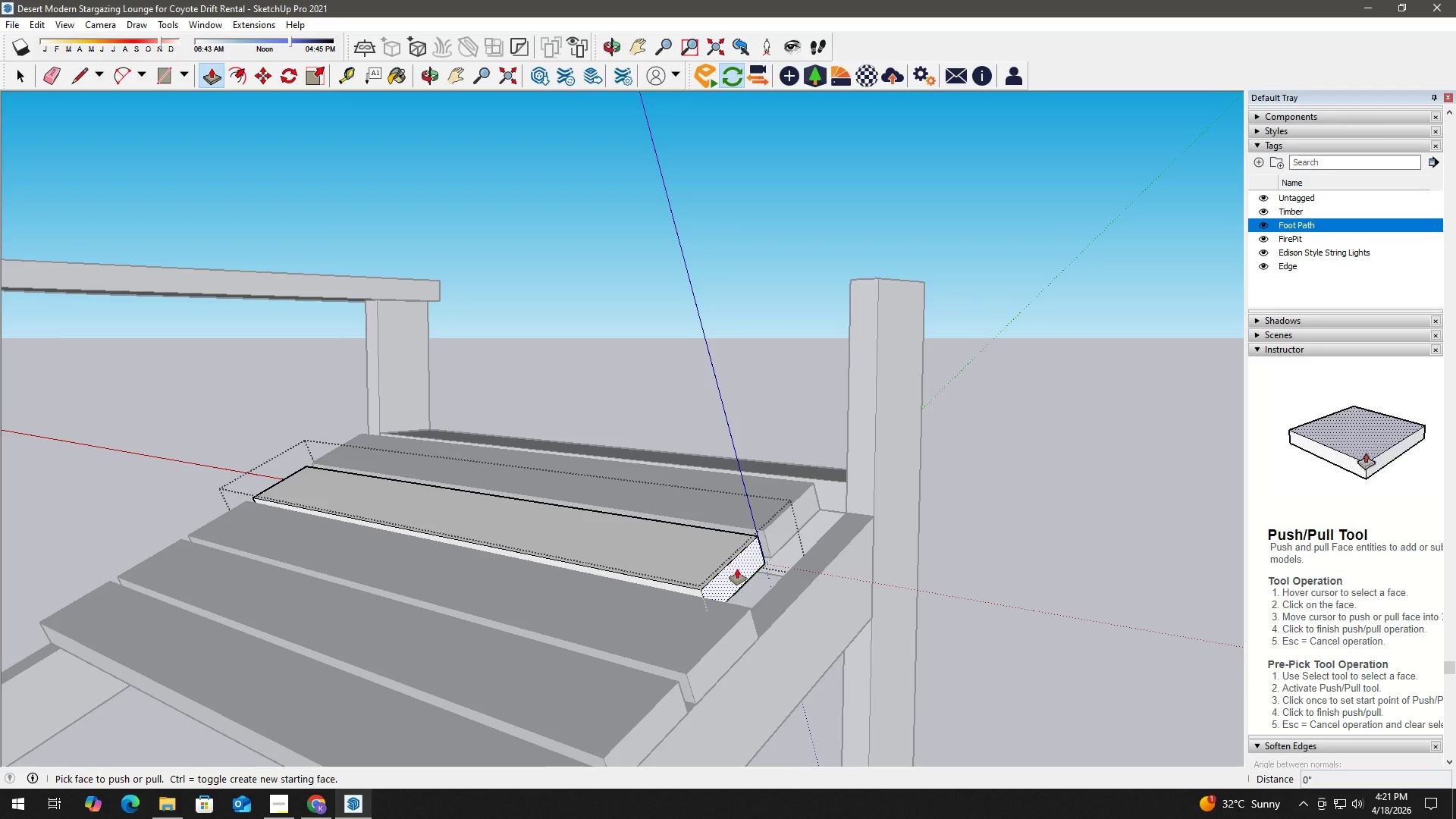 
scroll: coordinate [736, 579], scroll_direction: up, amount: 5.0
 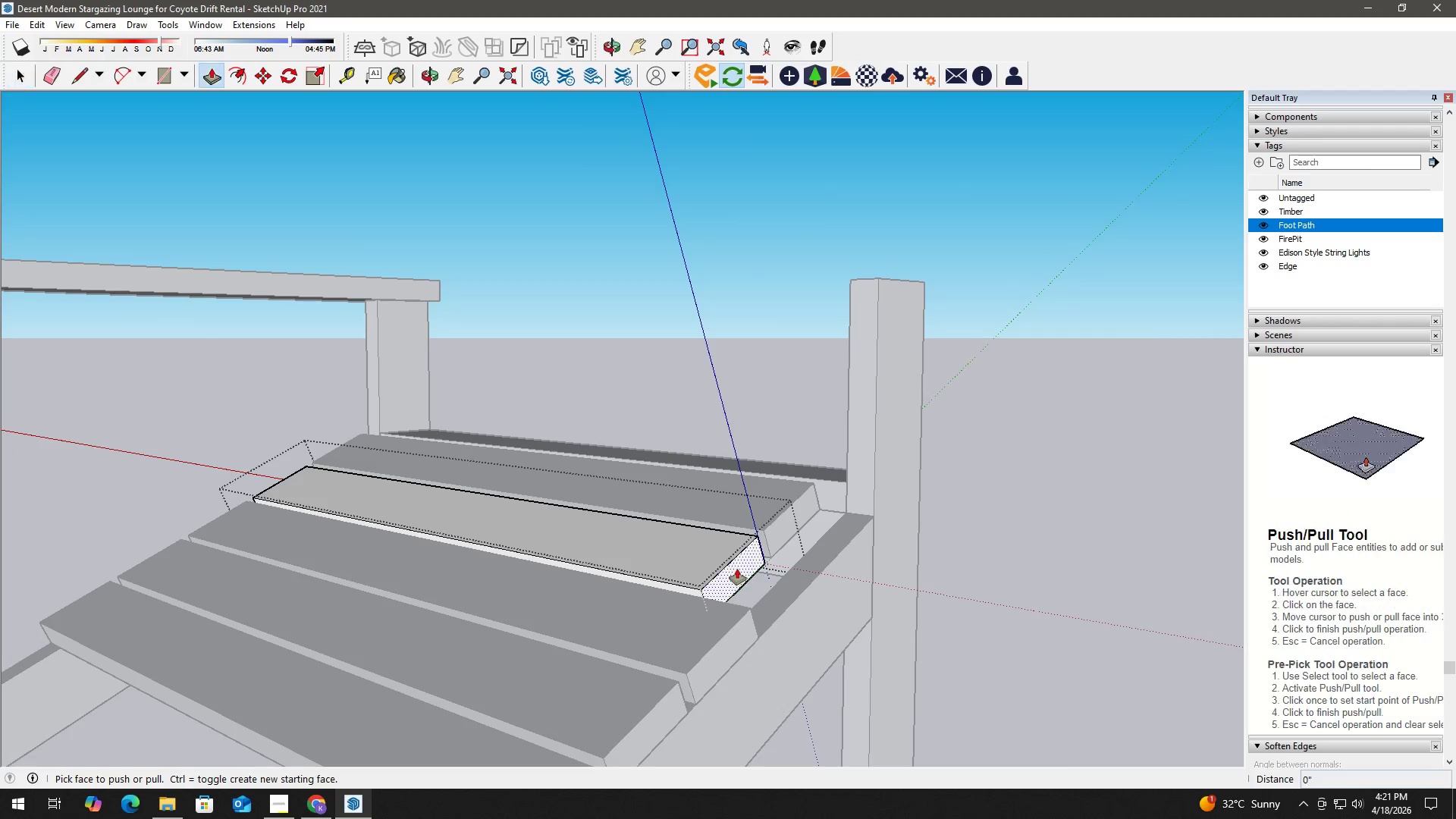 
left_click([737, 569])
 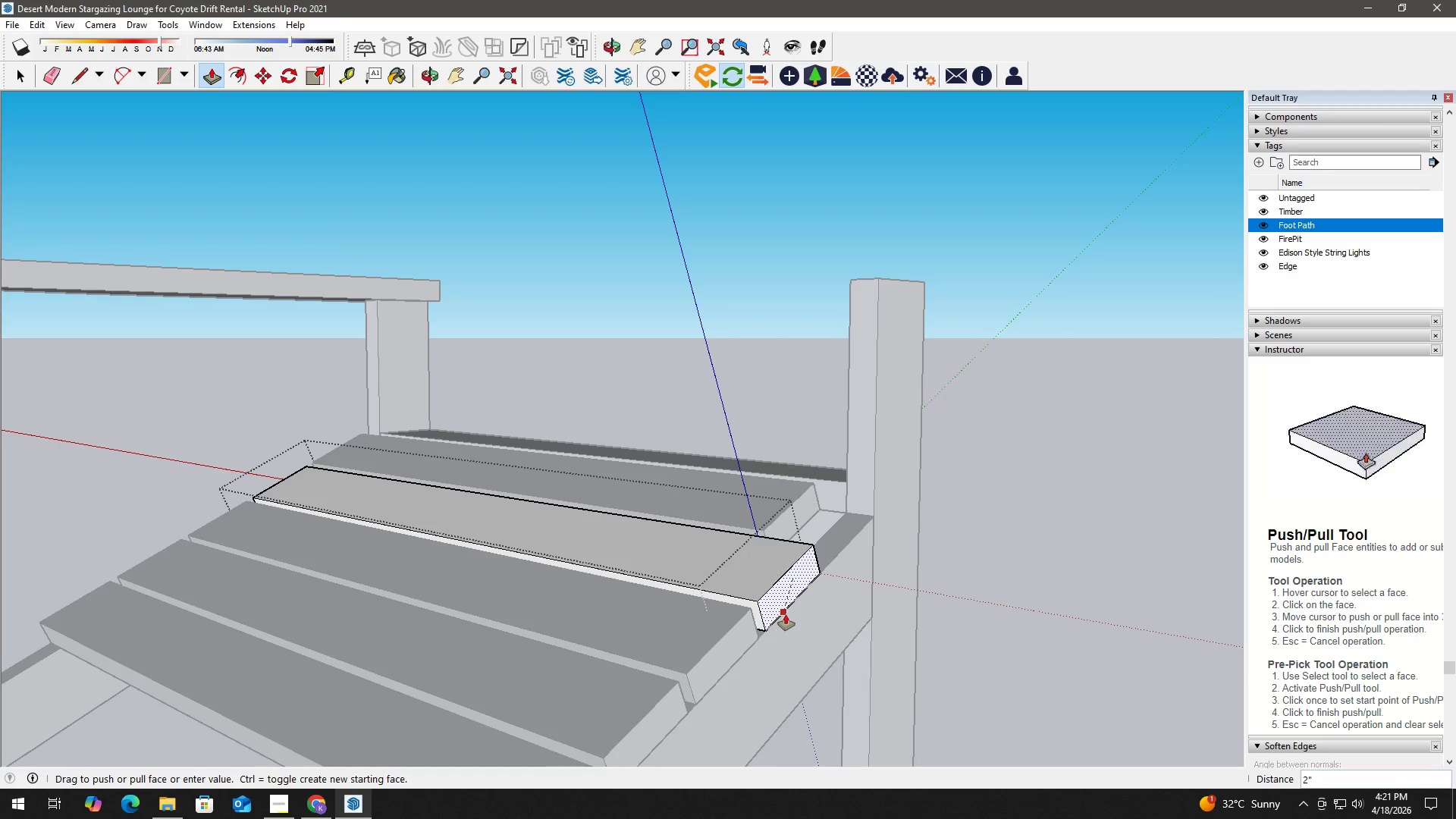 
left_click([786, 614])
 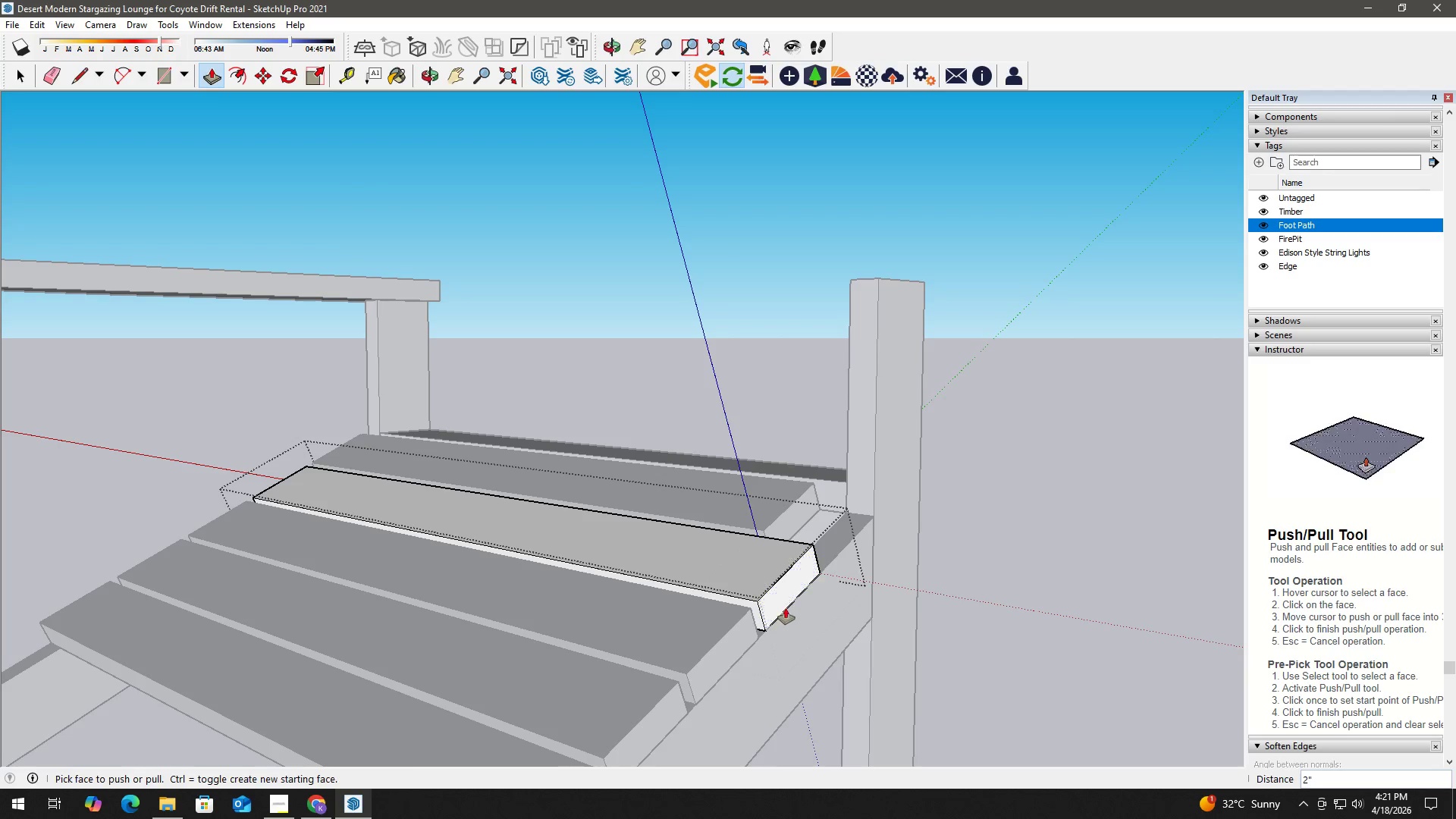 
key(Space)
 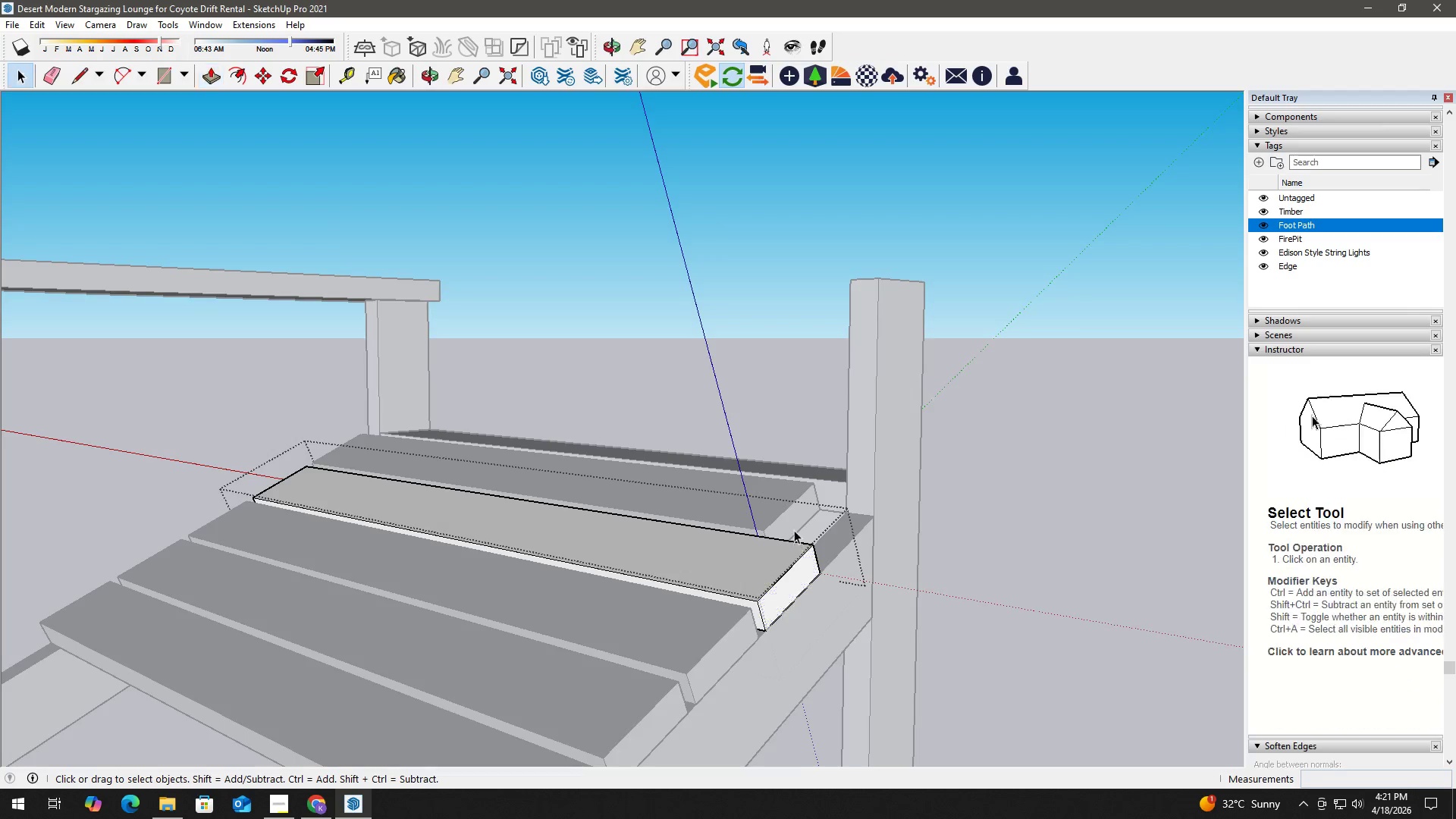 
key(Escape)
 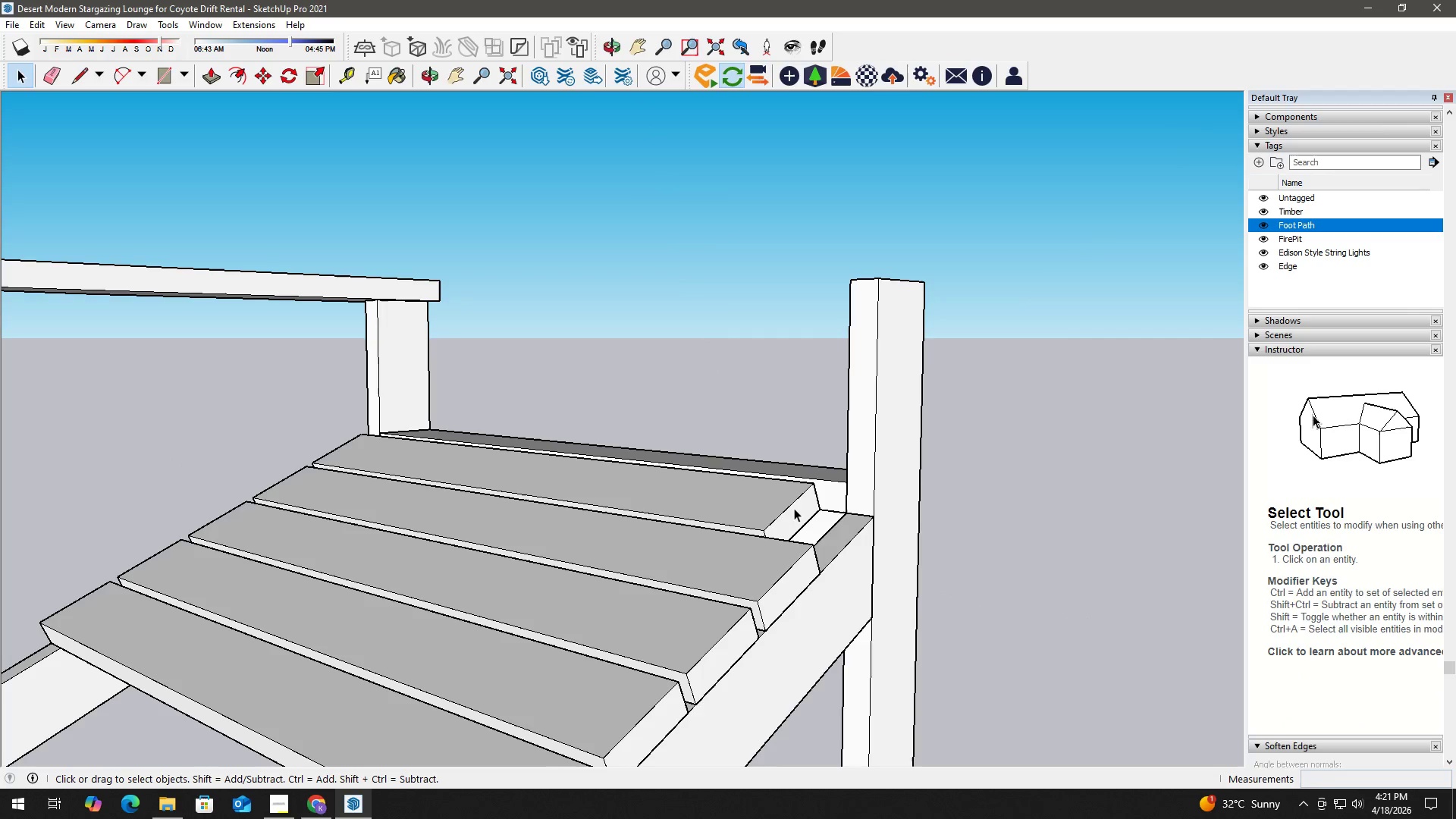 
left_click([794, 507])
 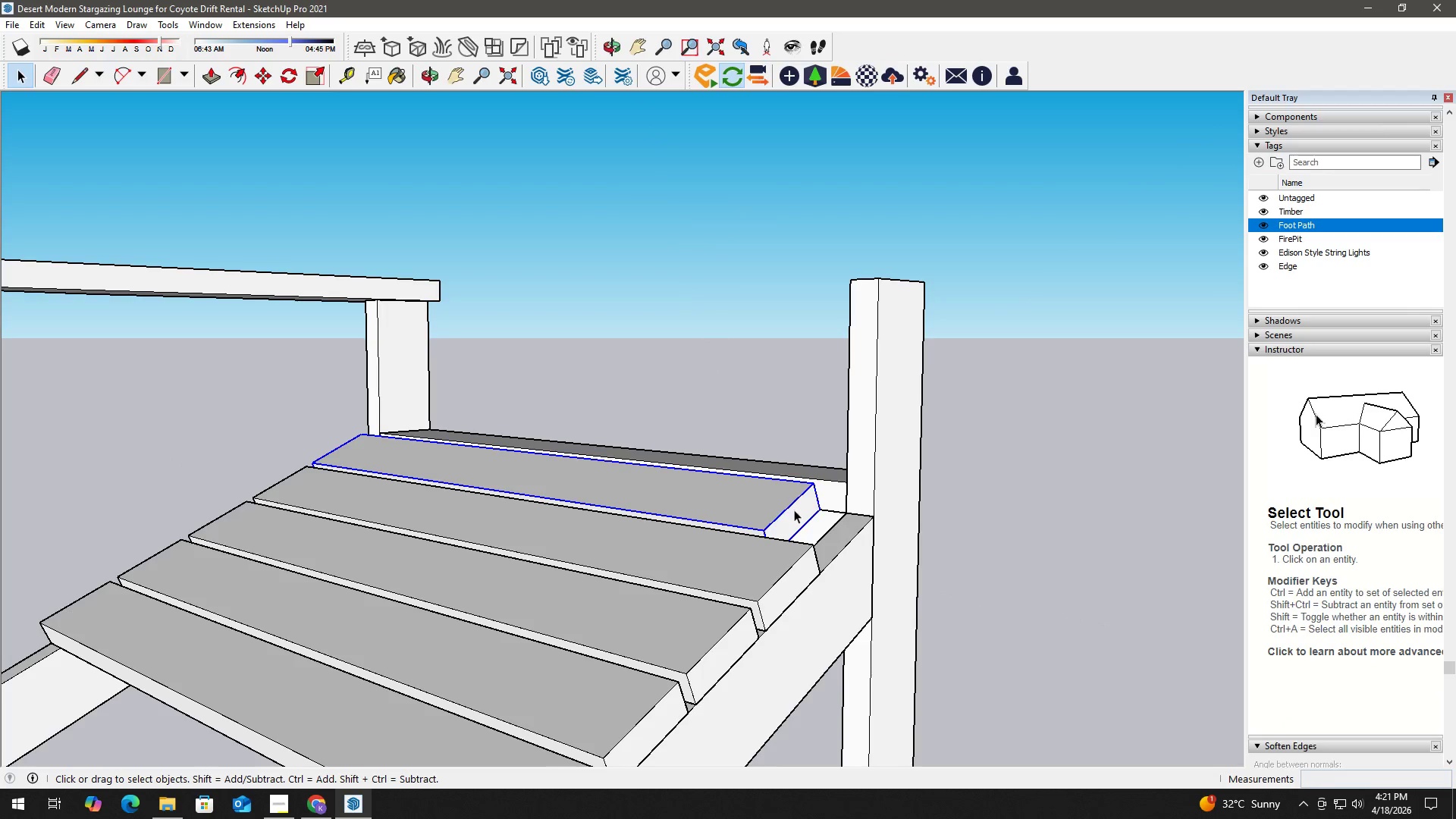 
right_click([794, 510])
 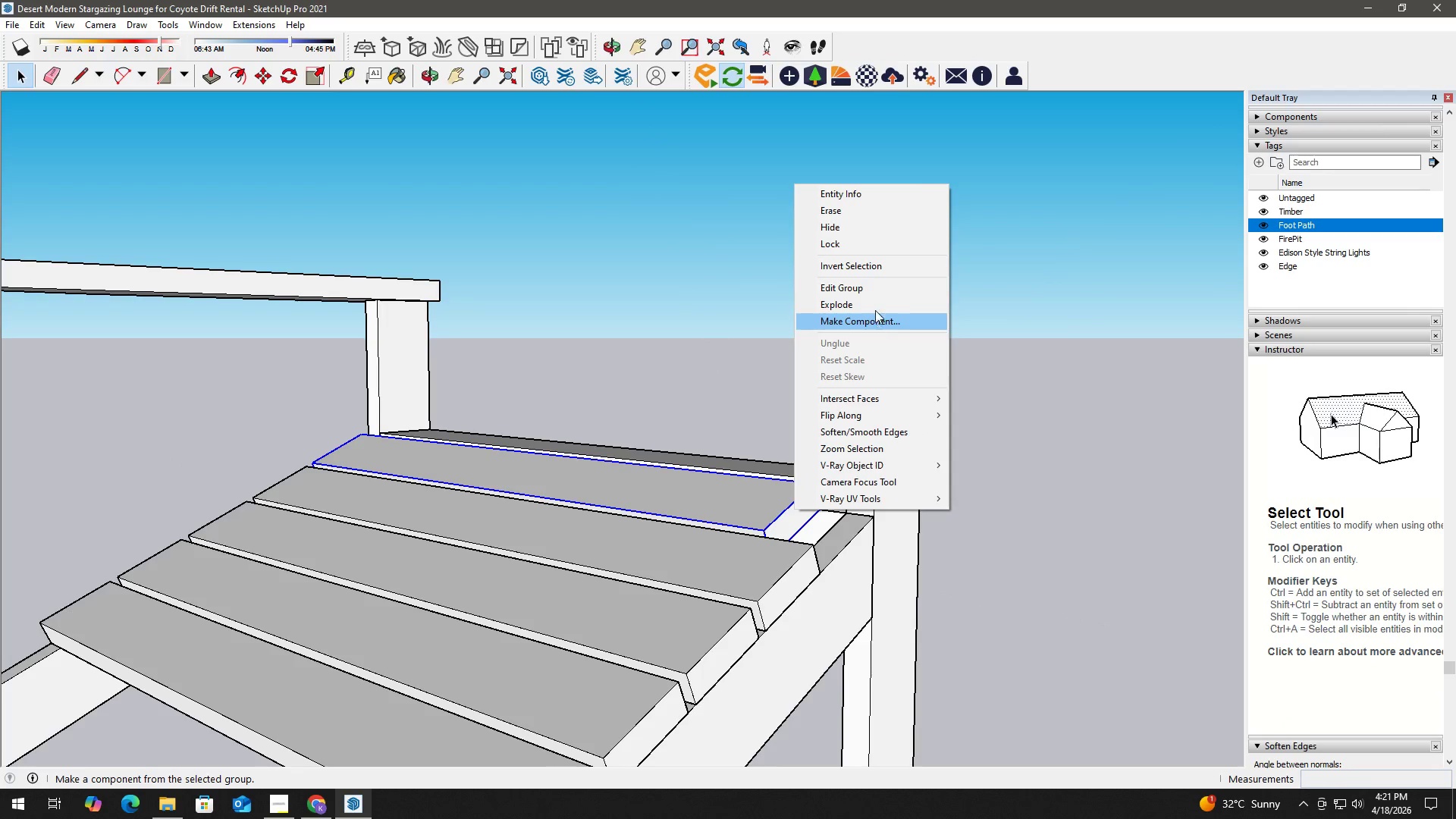 
left_click([878, 289])
 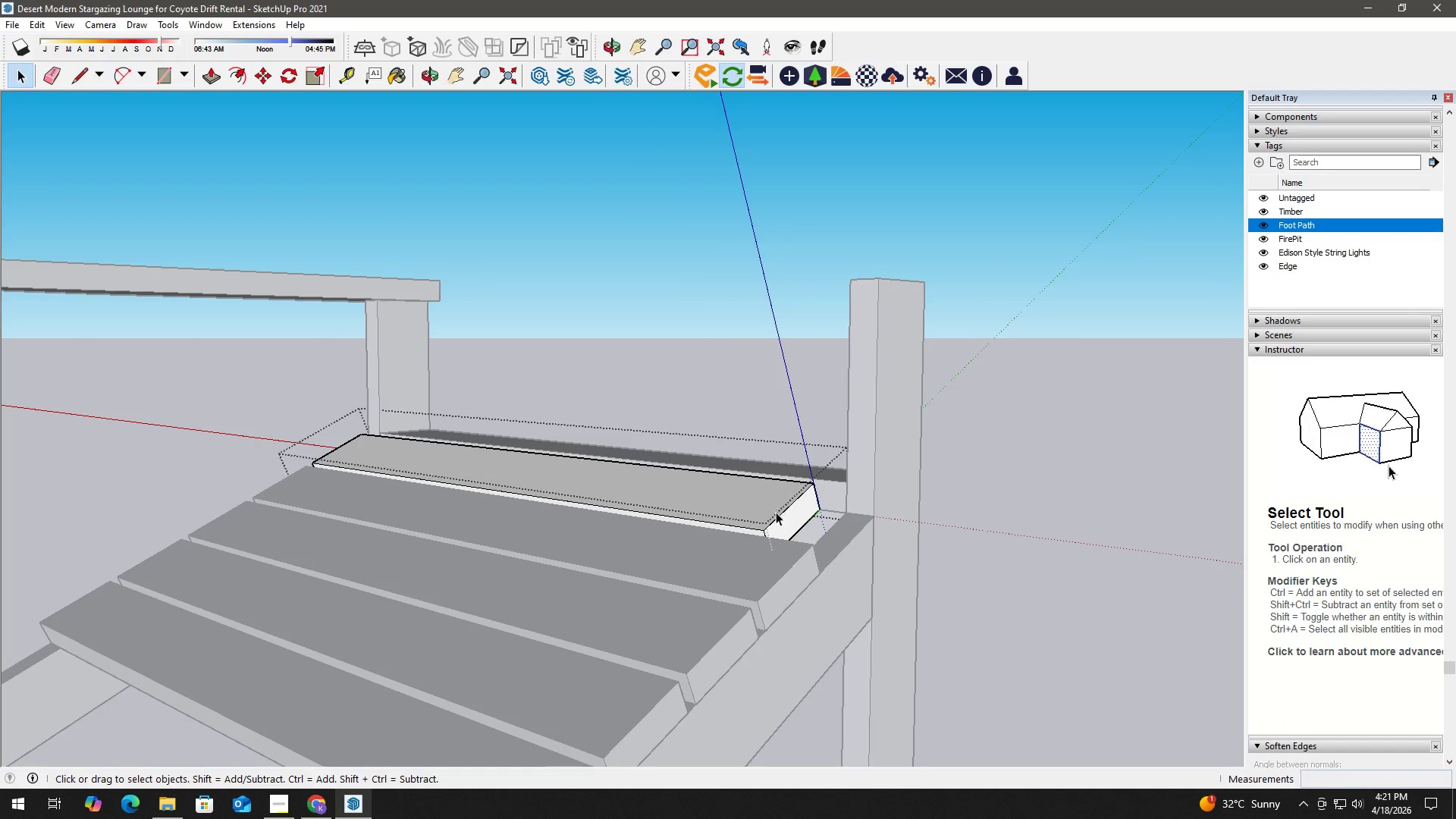 
key(P)
 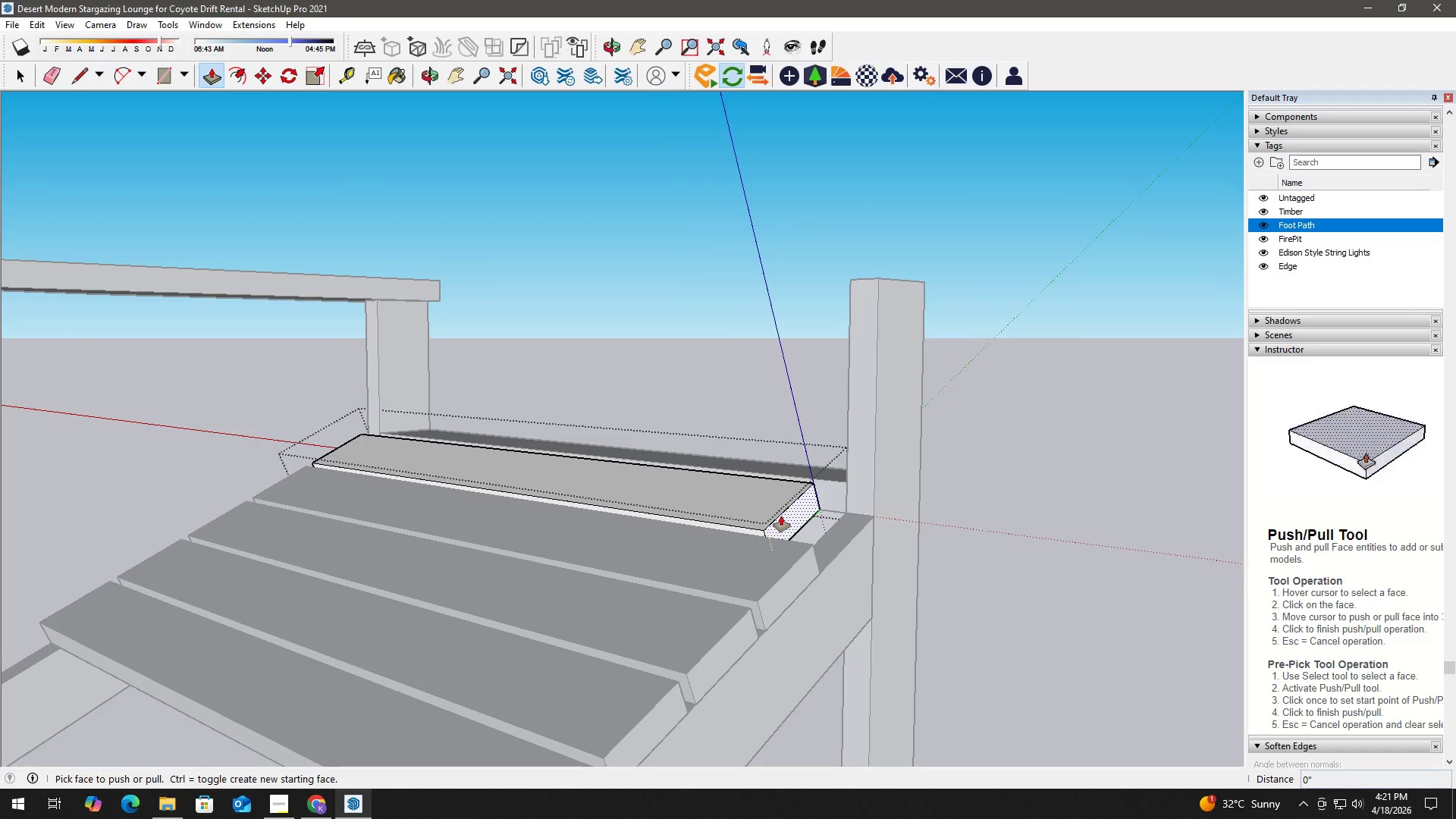 
left_click([781, 516])
 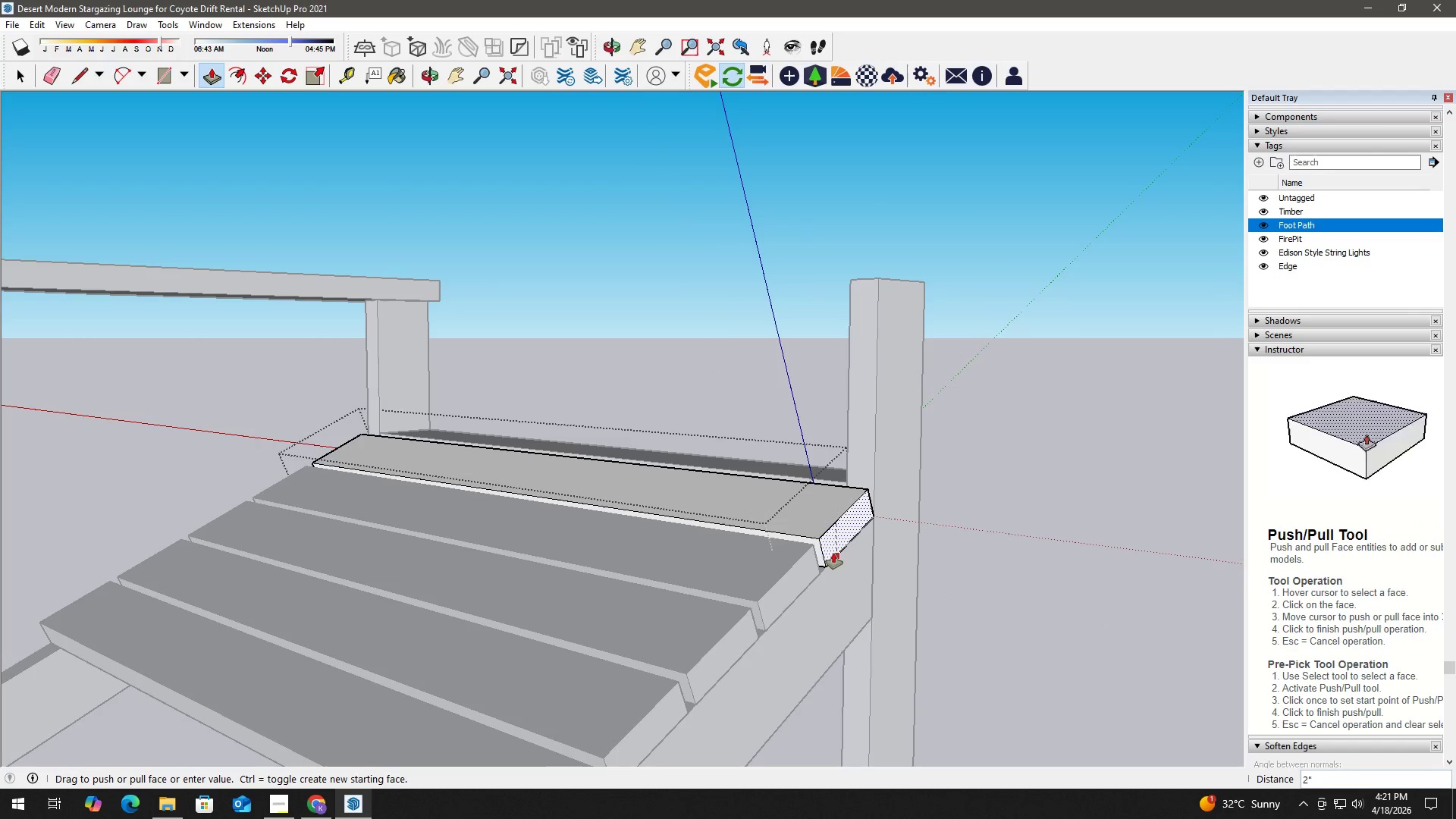 
left_click([833, 553])
 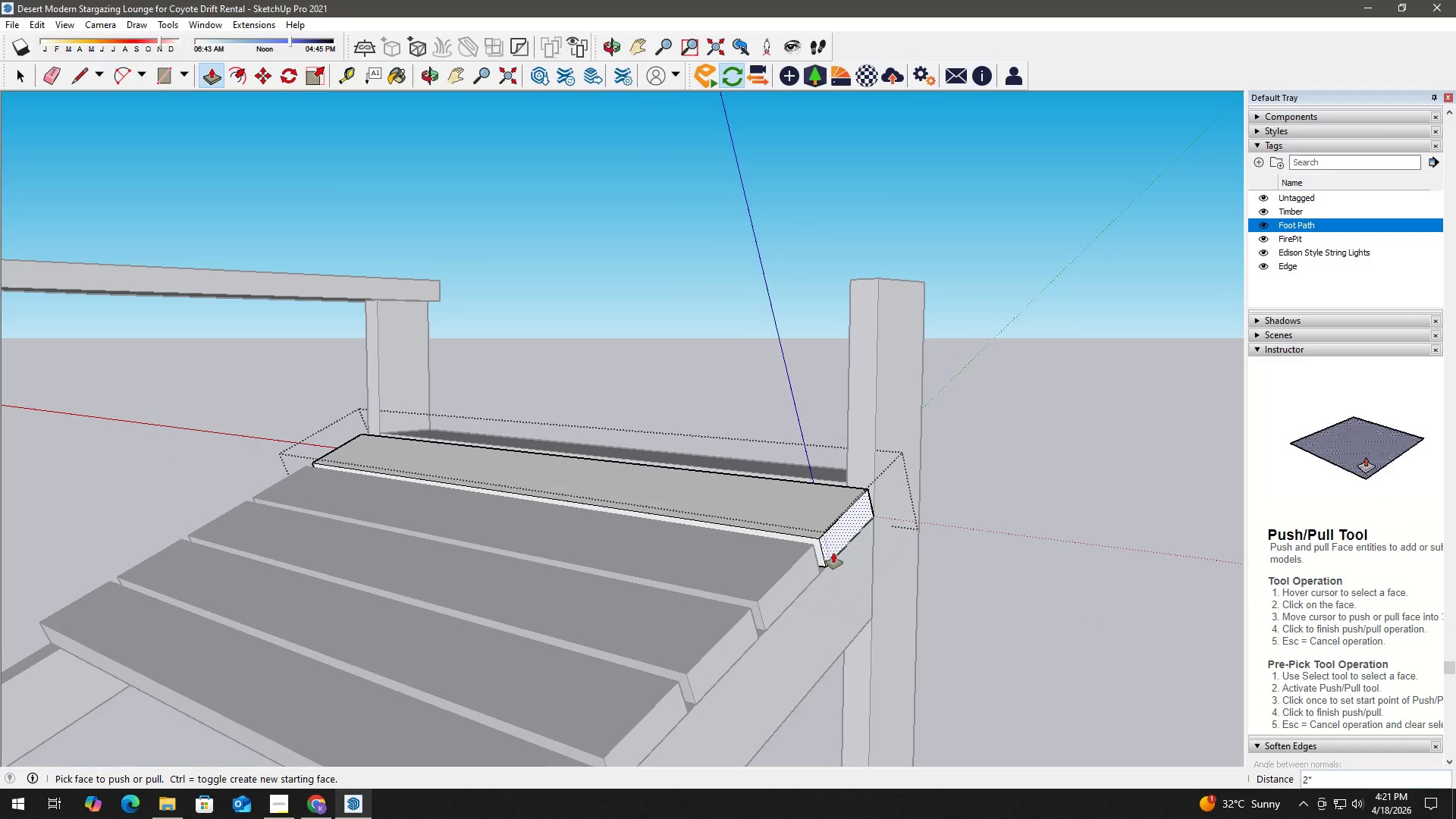 
key(Space)
 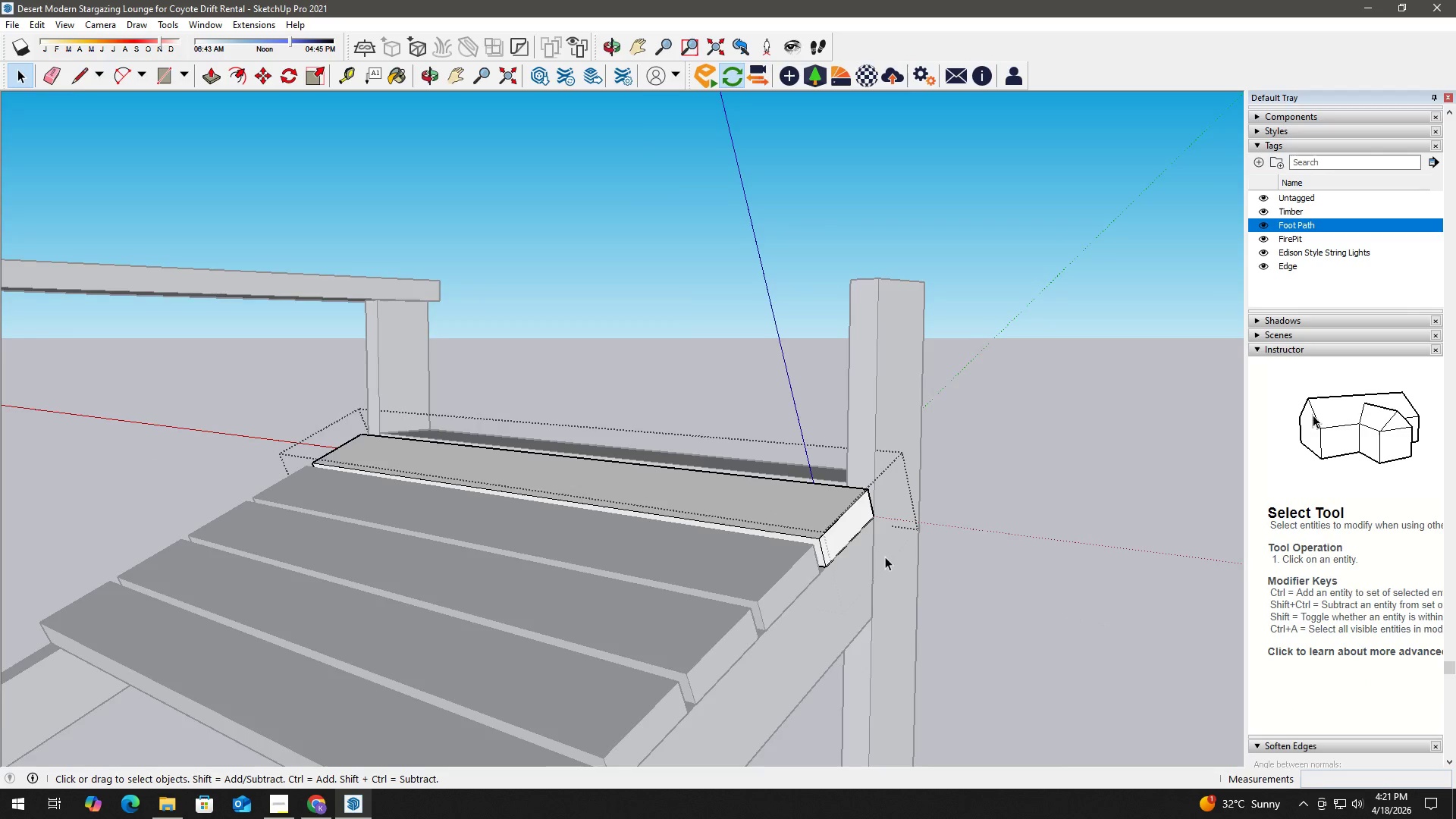 
scroll: coordinate [841, 545], scroll_direction: up, amount: 13.0
 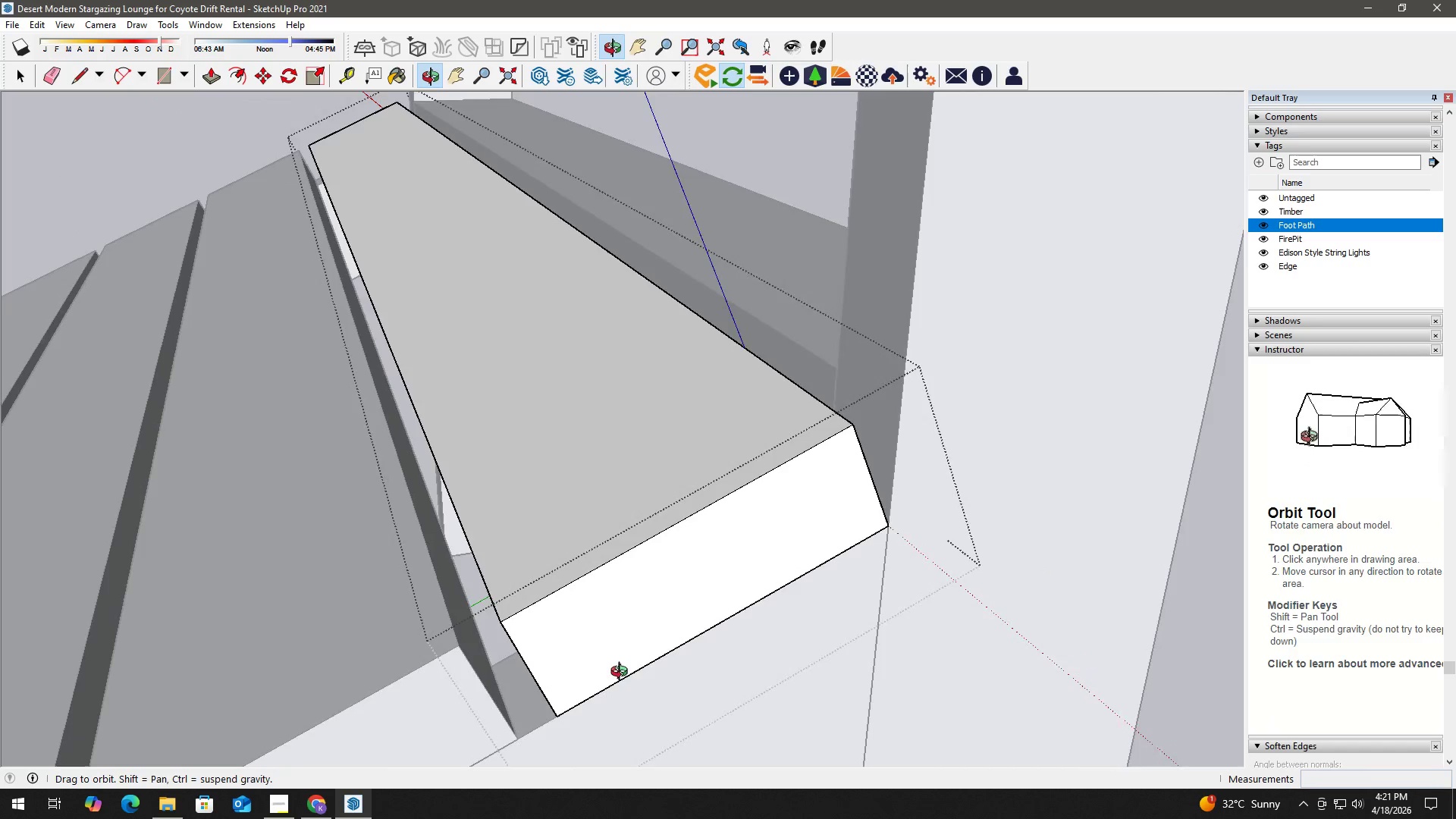 
key(Space)
 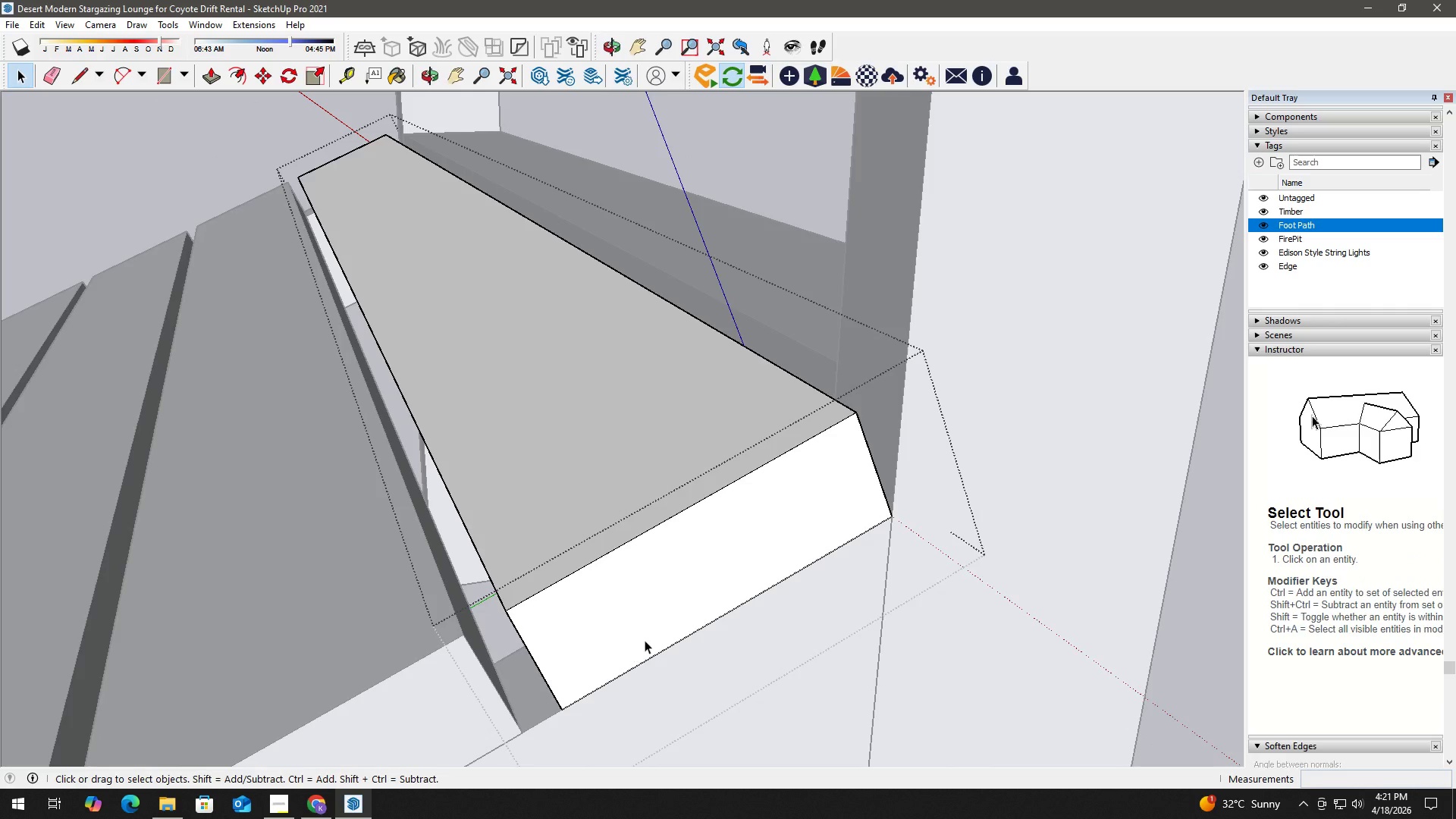 
key(Escape)
 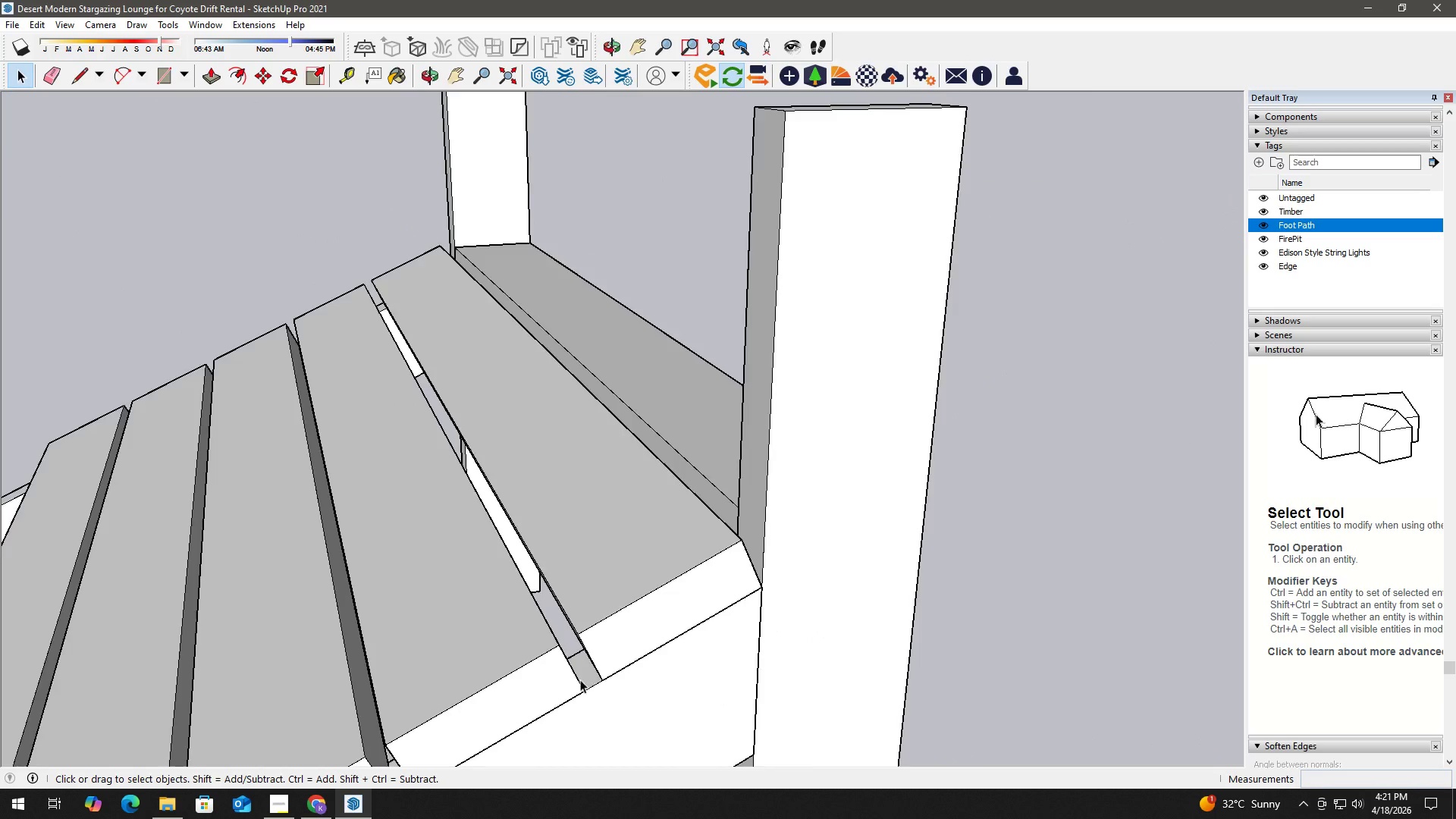 
key(Escape)
 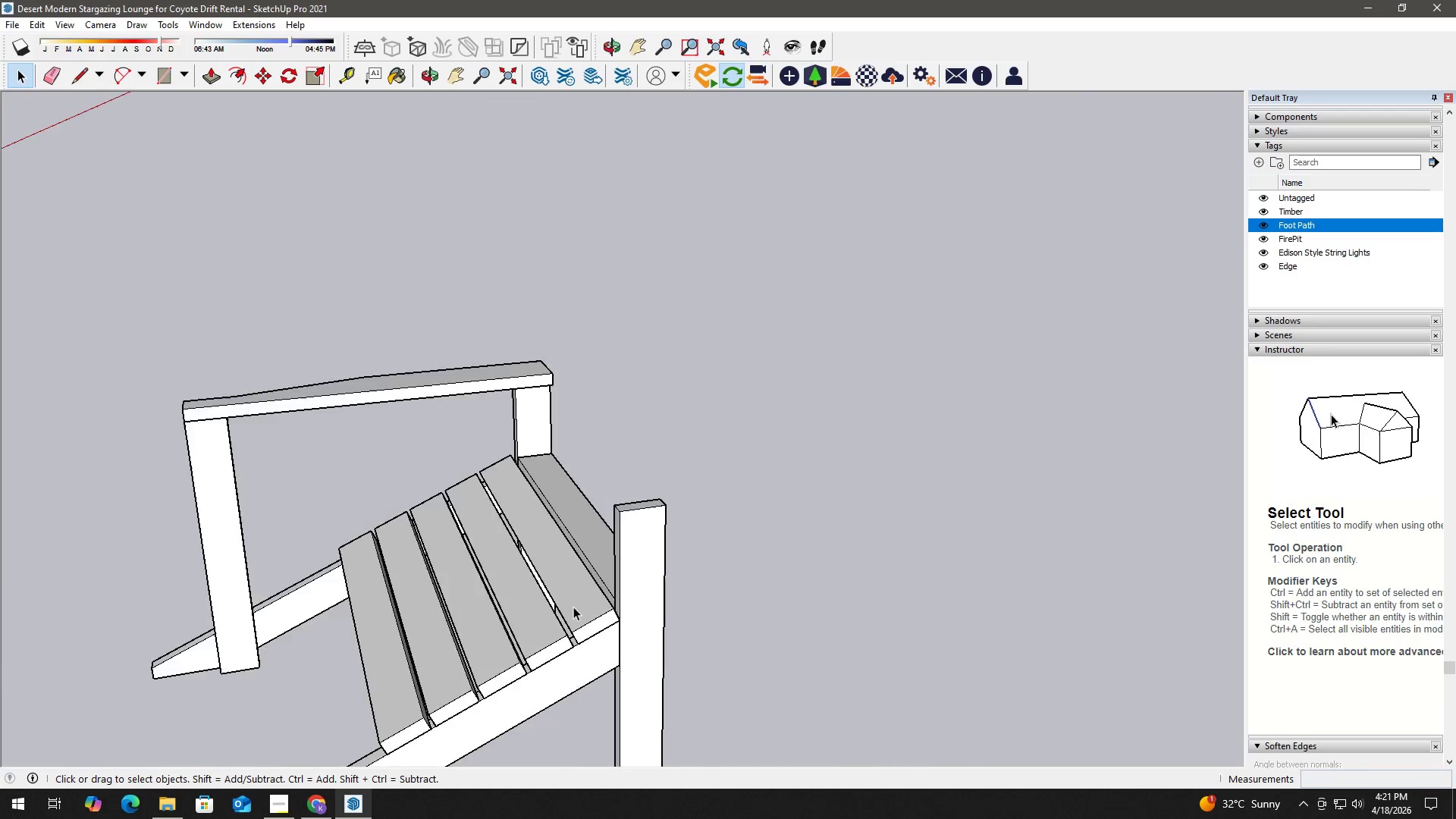 
key(H)
 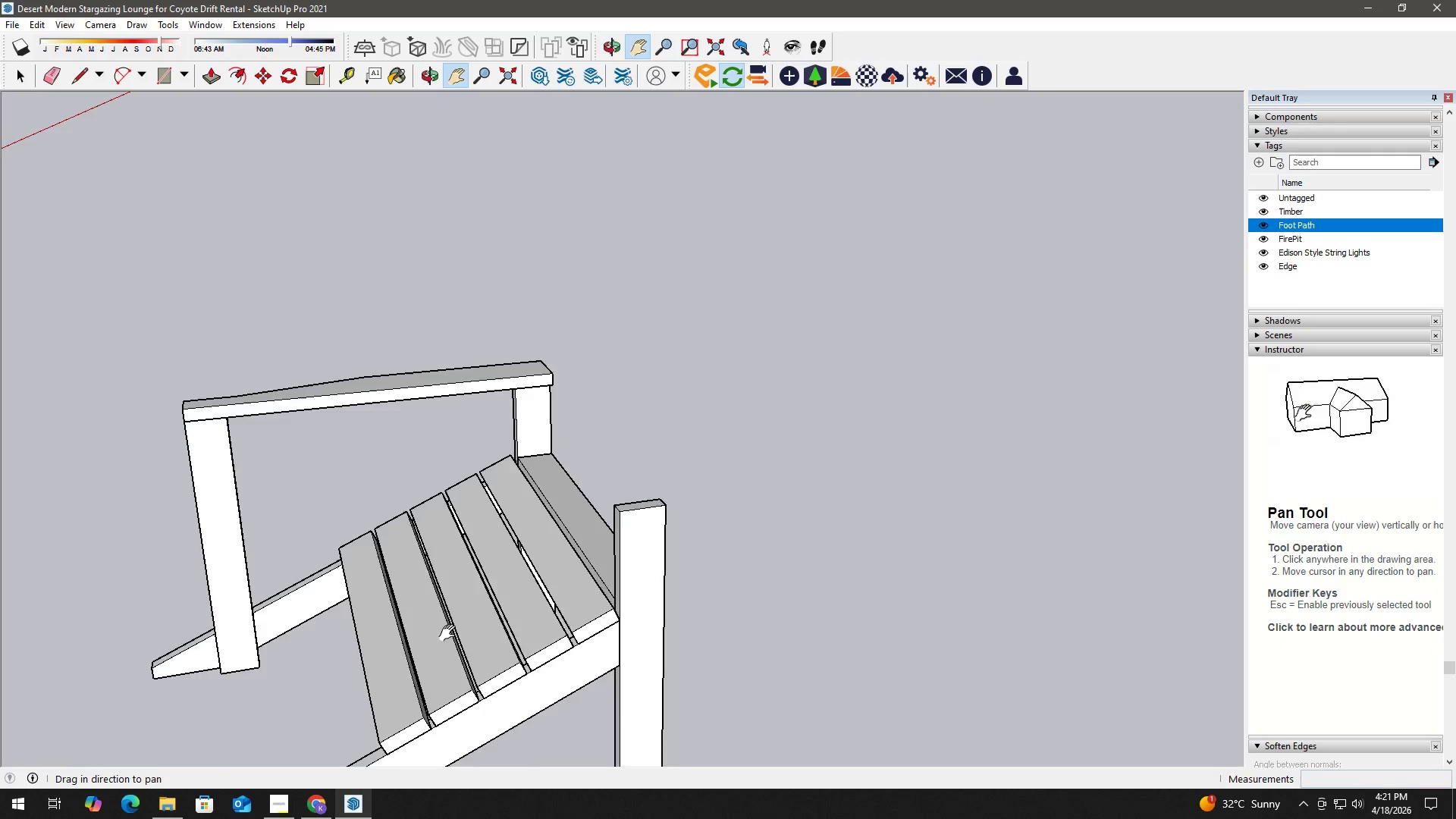 
left_click_drag(start_coordinate=[450, 633], to_coordinate=[789, 426])
 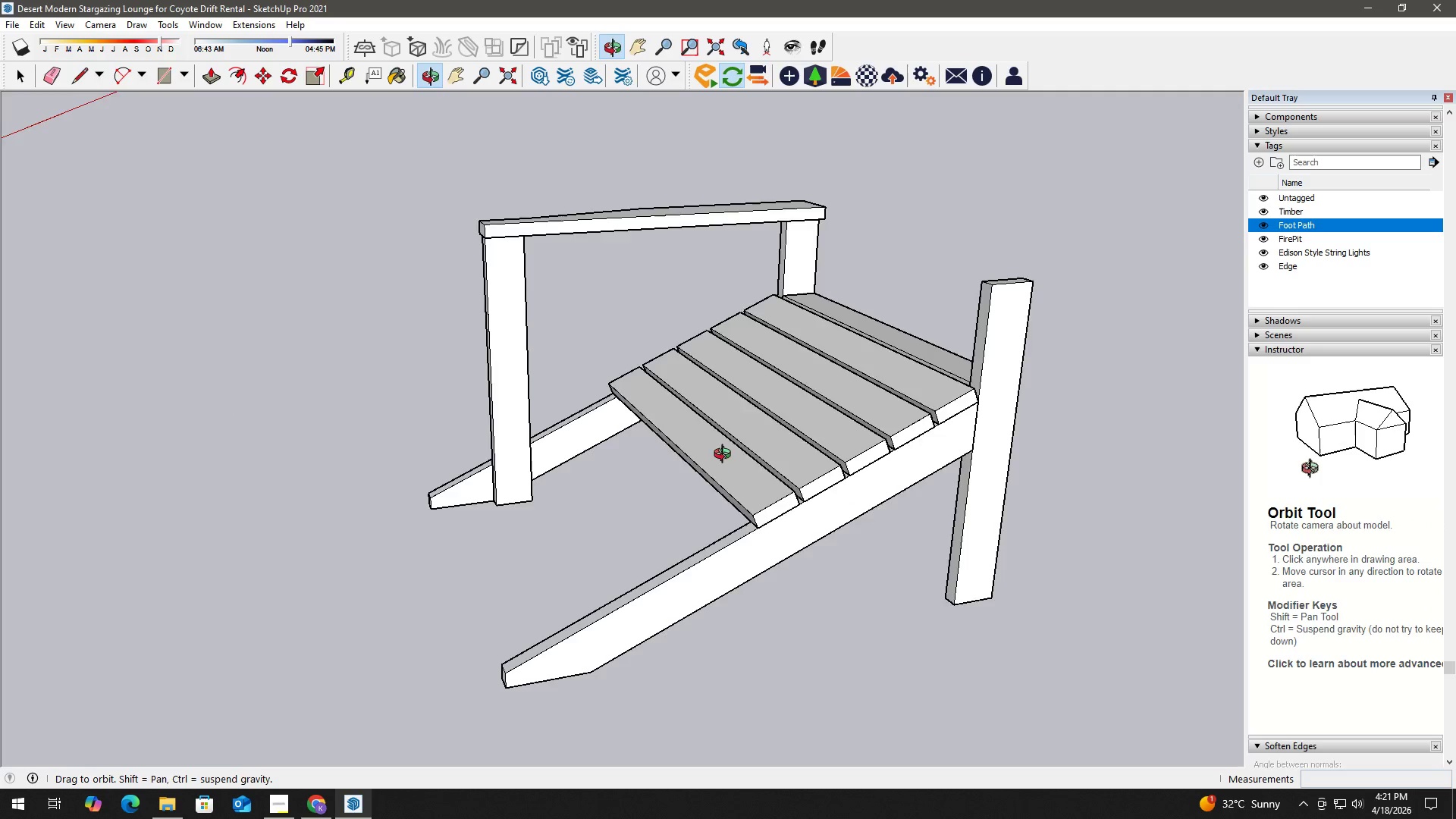 
scroll: coordinate [607, 491], scroll_direction: down, amount: 21.0
 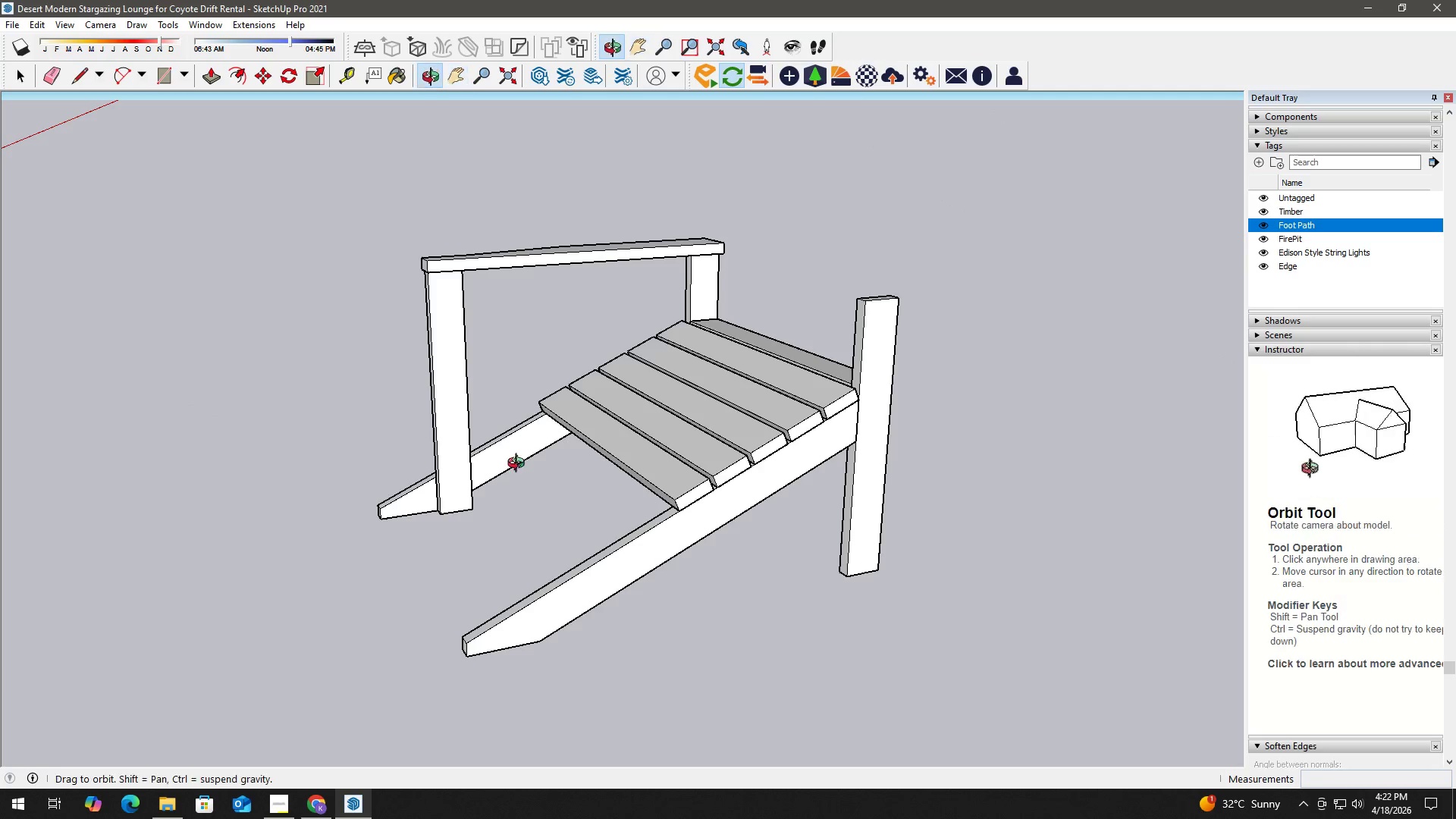 
wait(8.07)
 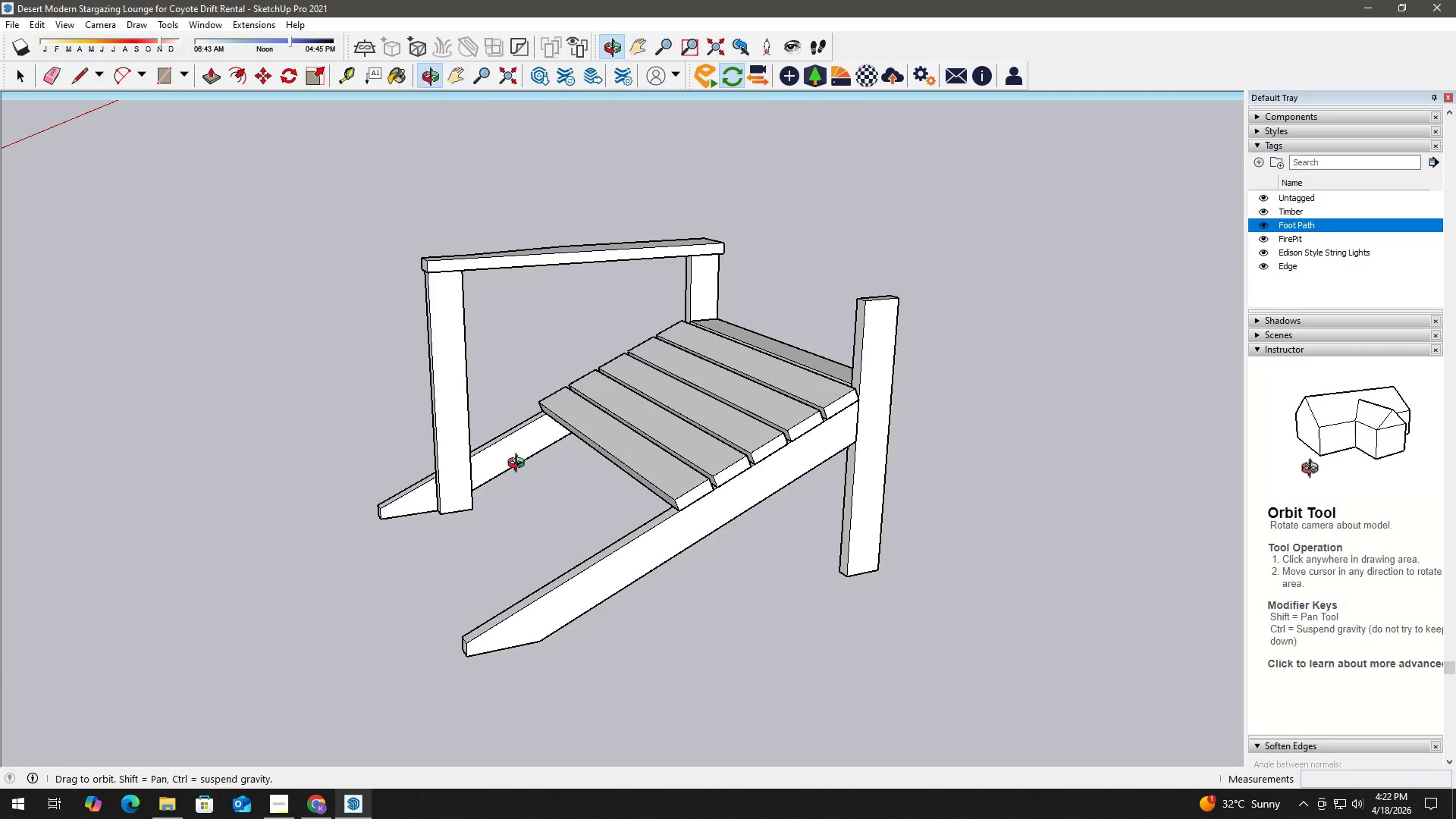 
scroll: coordinate [405, 210], scroll_direction: up, amount: 4.0
 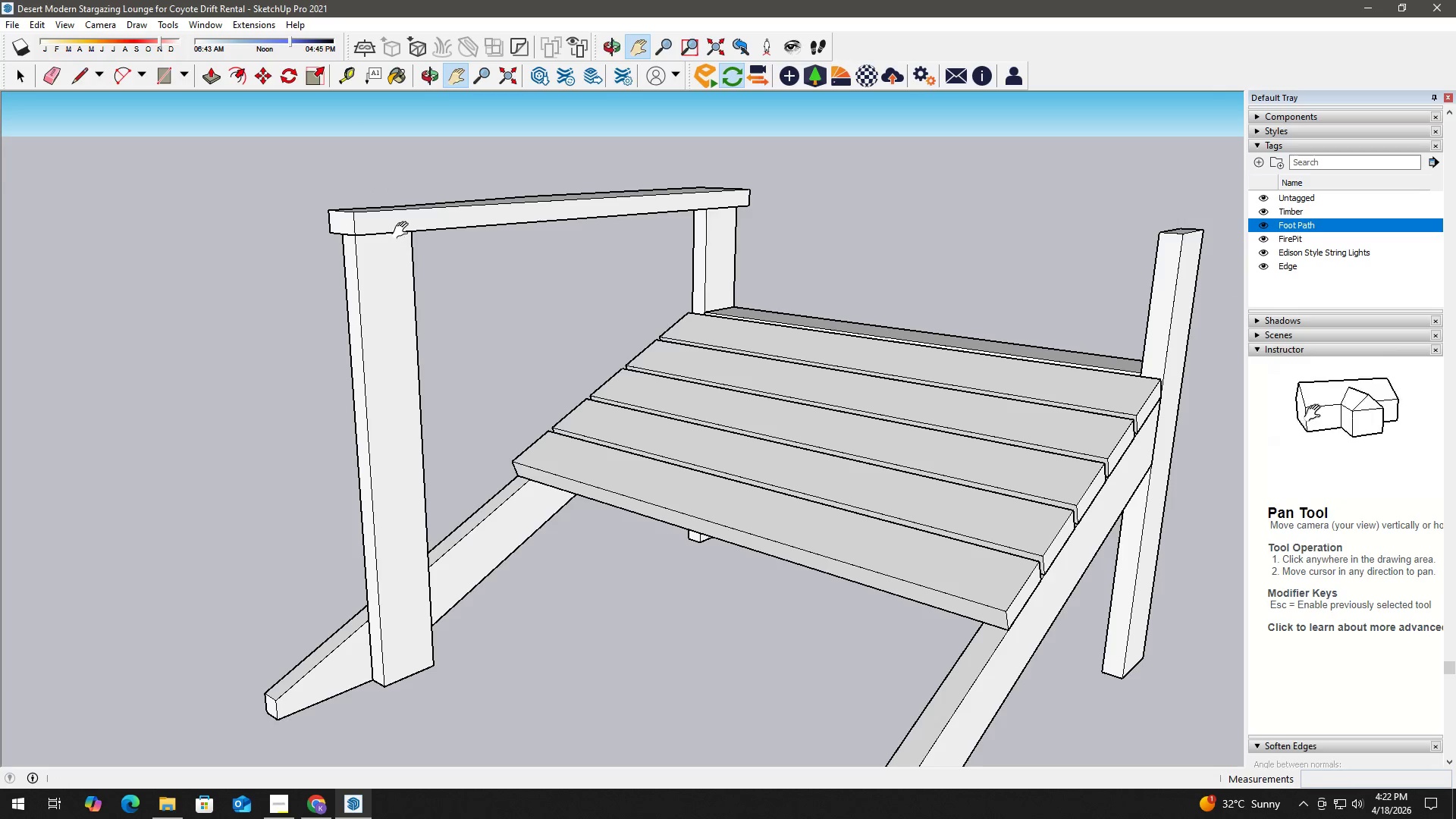 
key(L)
 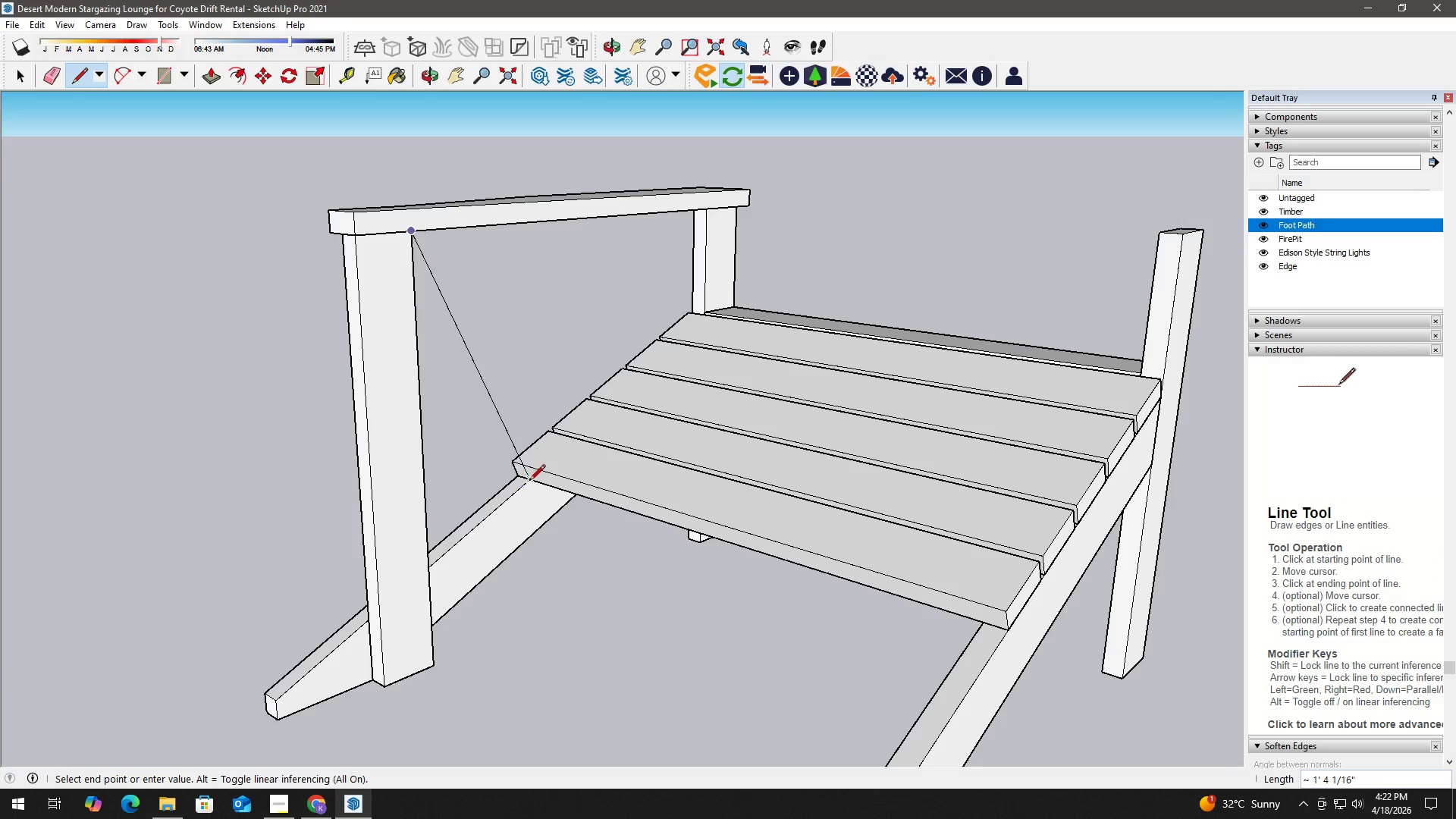 
left_click([530, 482])
 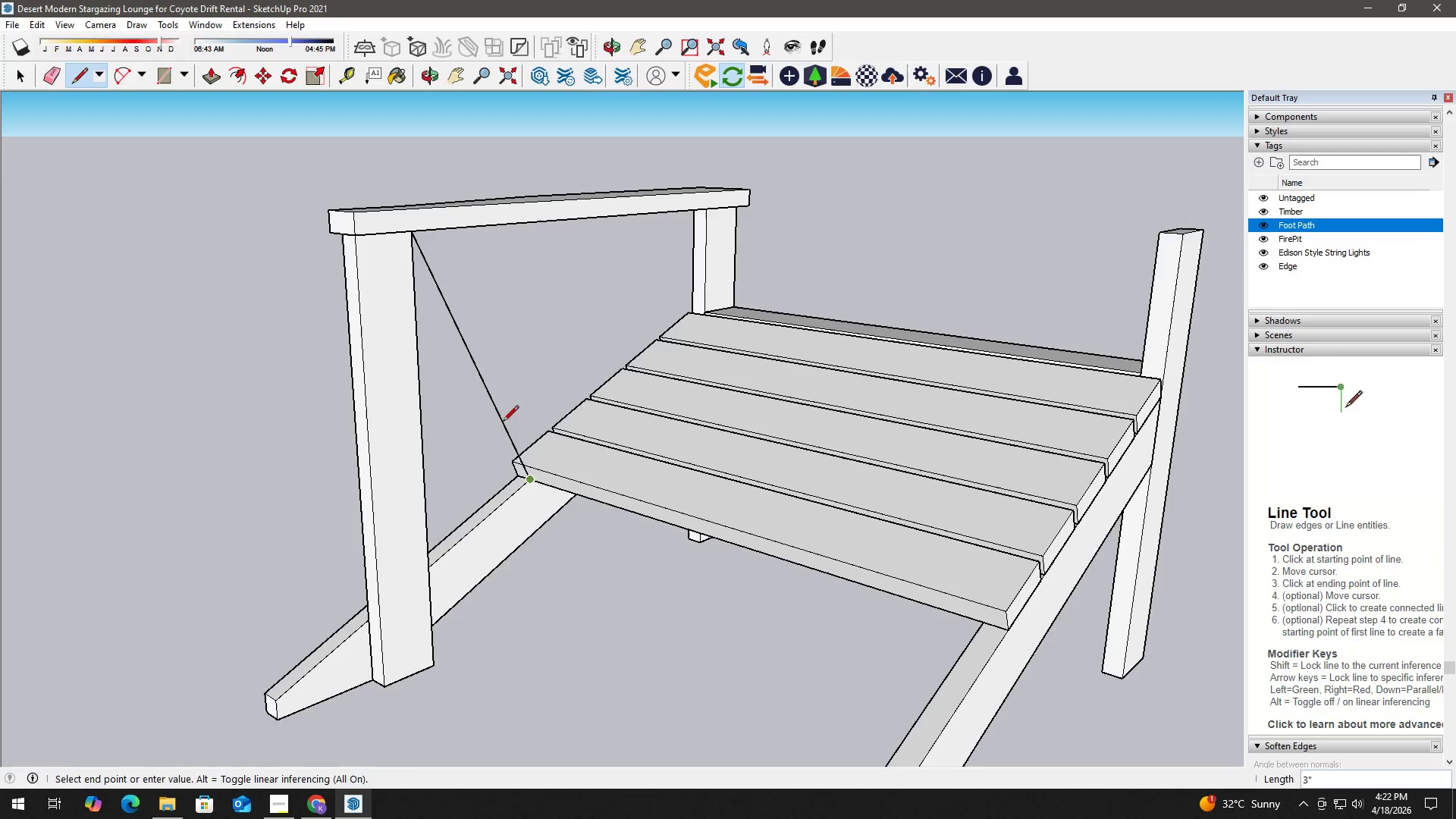 
hold_key(key=Space, duration=3.25)
 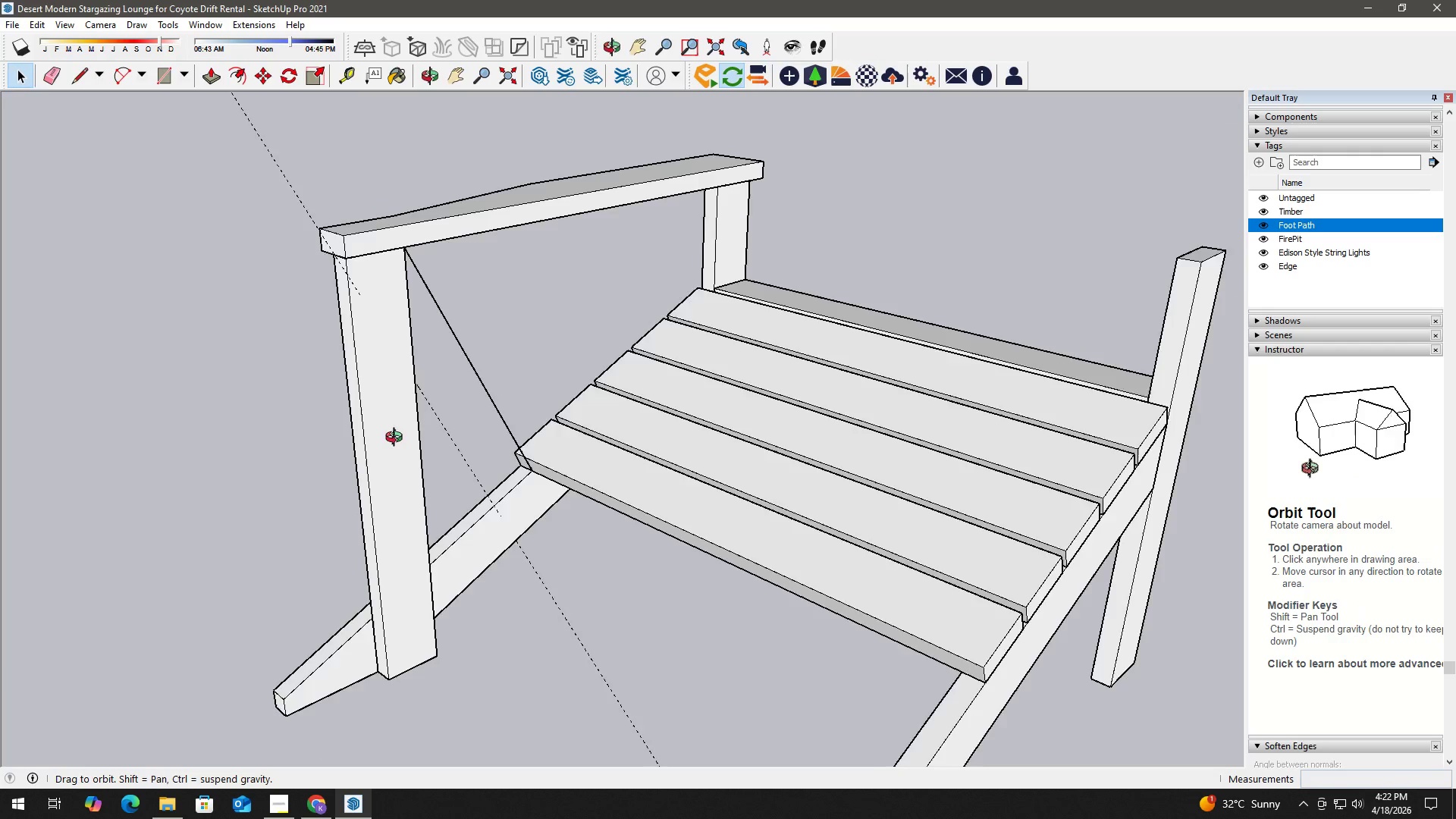 
key(T)
 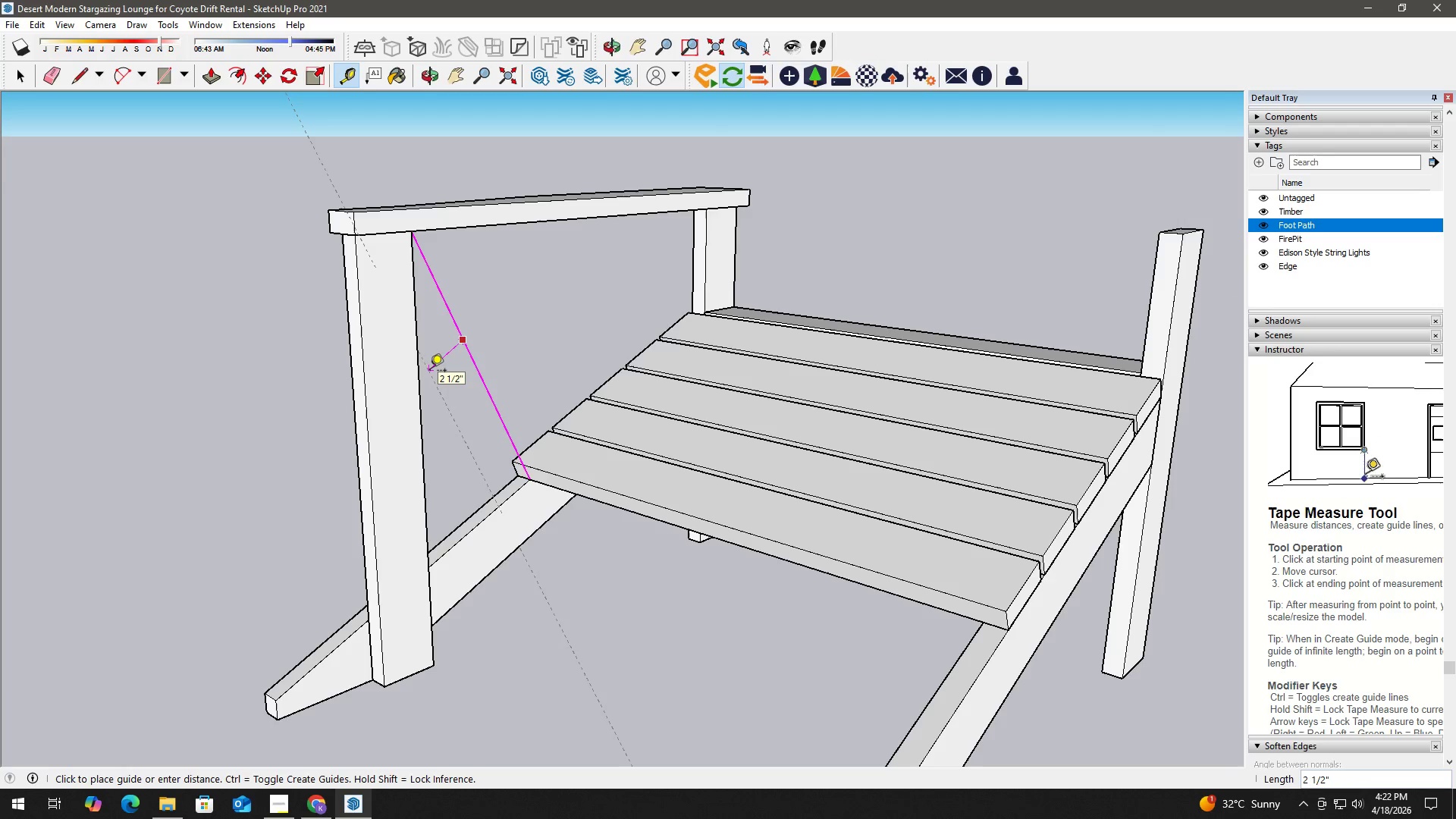 
key(Numpad3)
 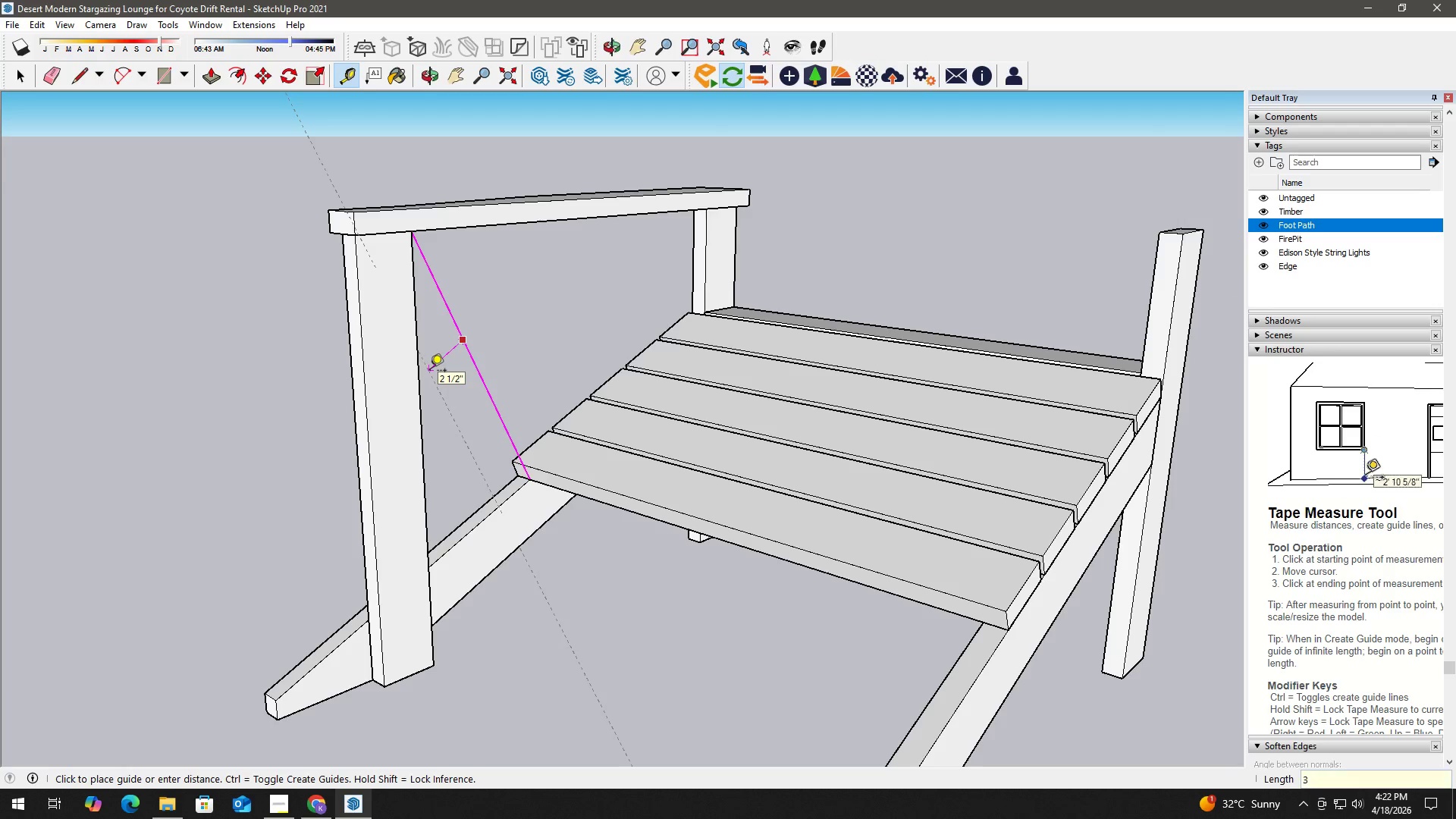 
key(NumpadEnter)
 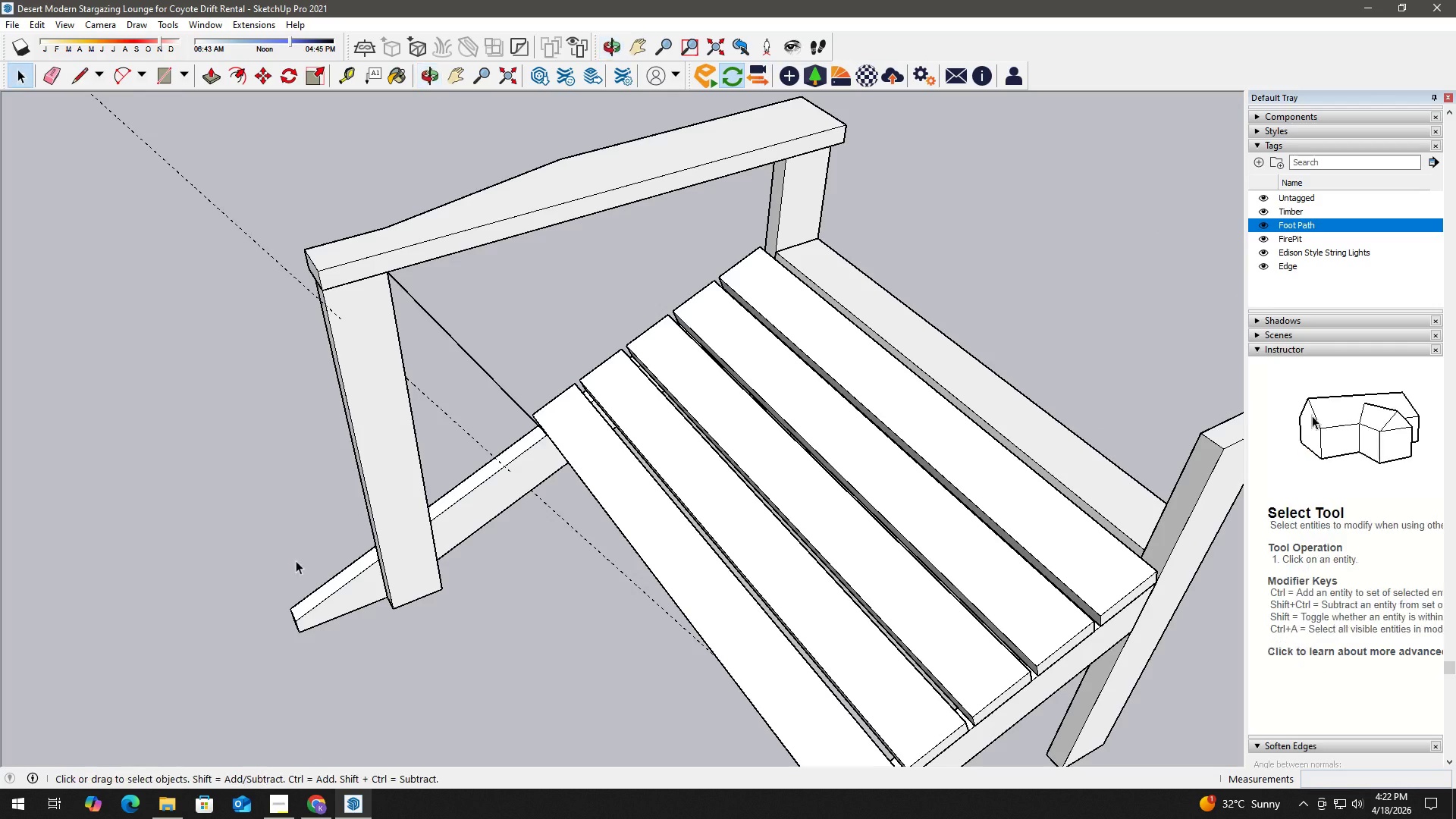 
hold_key(key=ControlLeft, duration=0.39)
 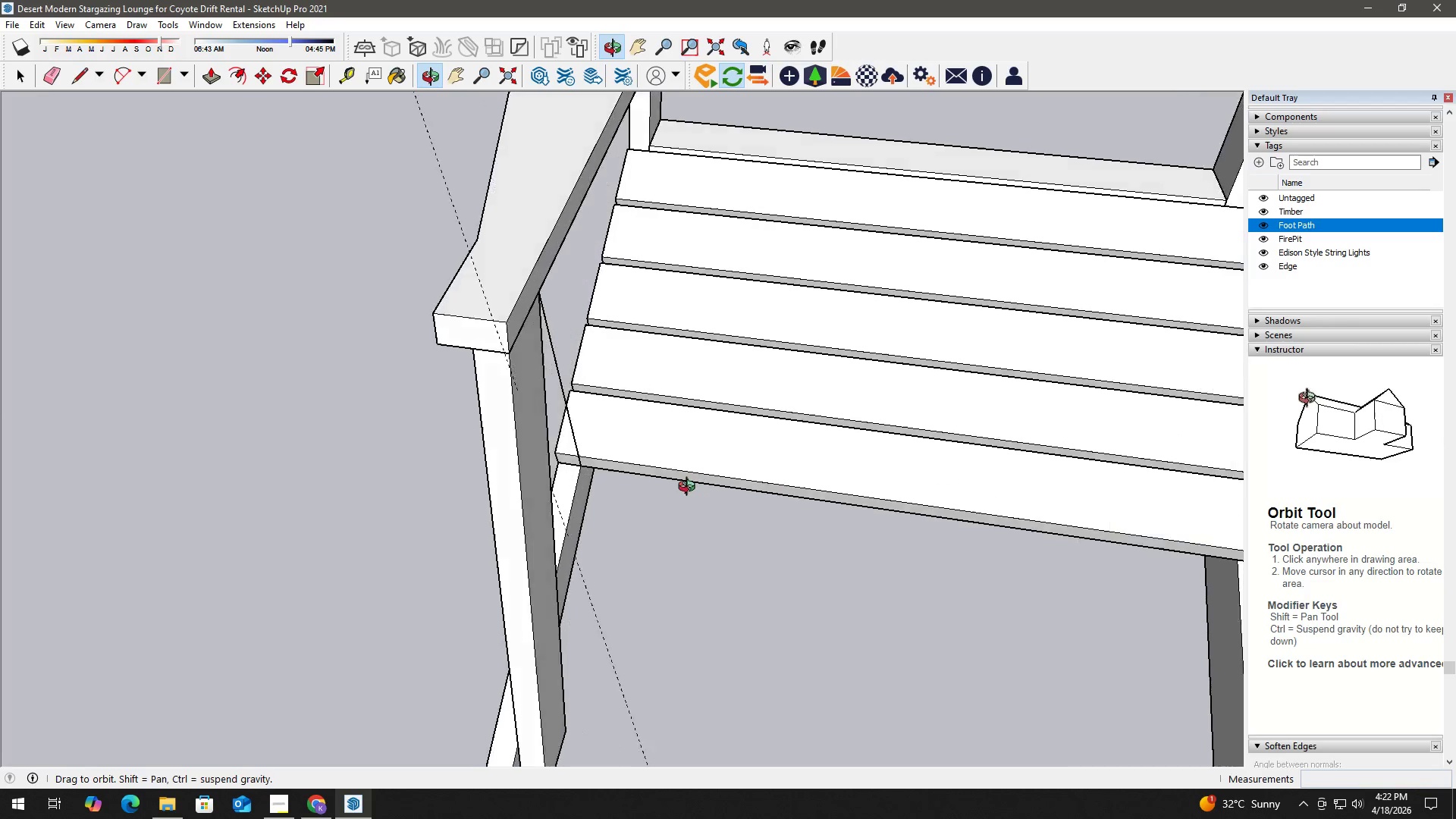 
scroll: coordinate [507, 441], scroll_direction: up, amount: 2.0
 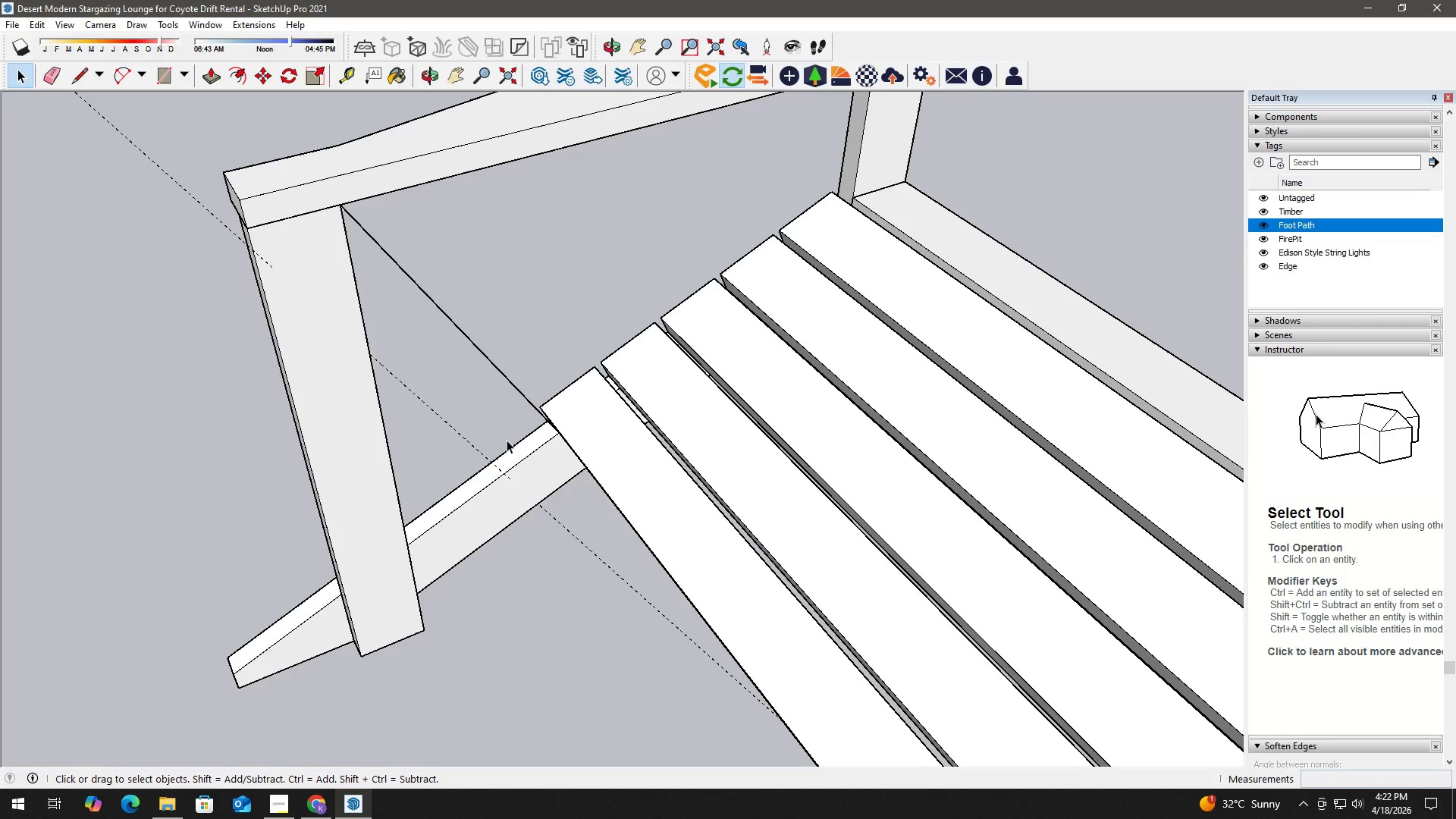 
key(Control+Z)
 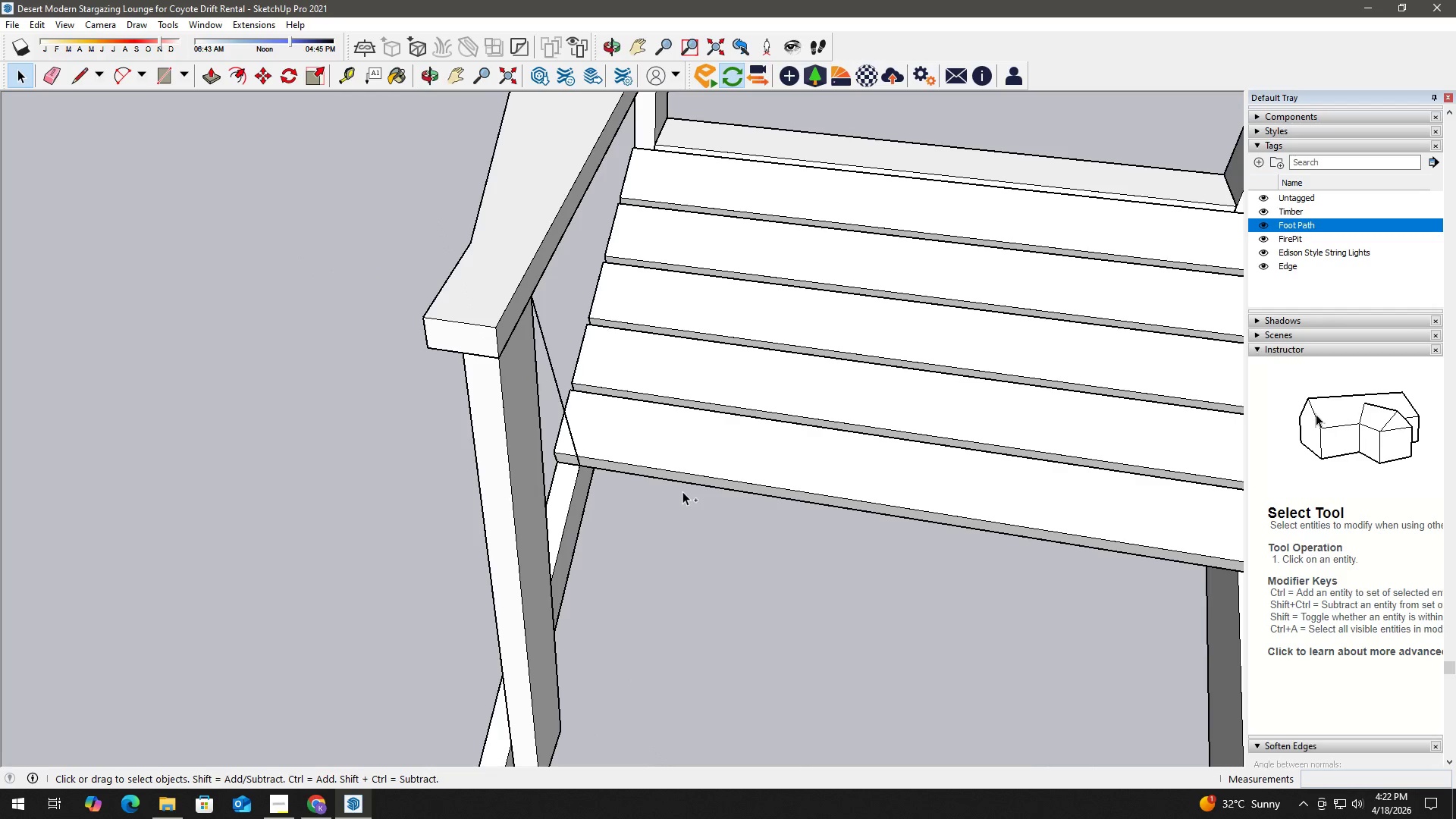 
key(Control+Z)
 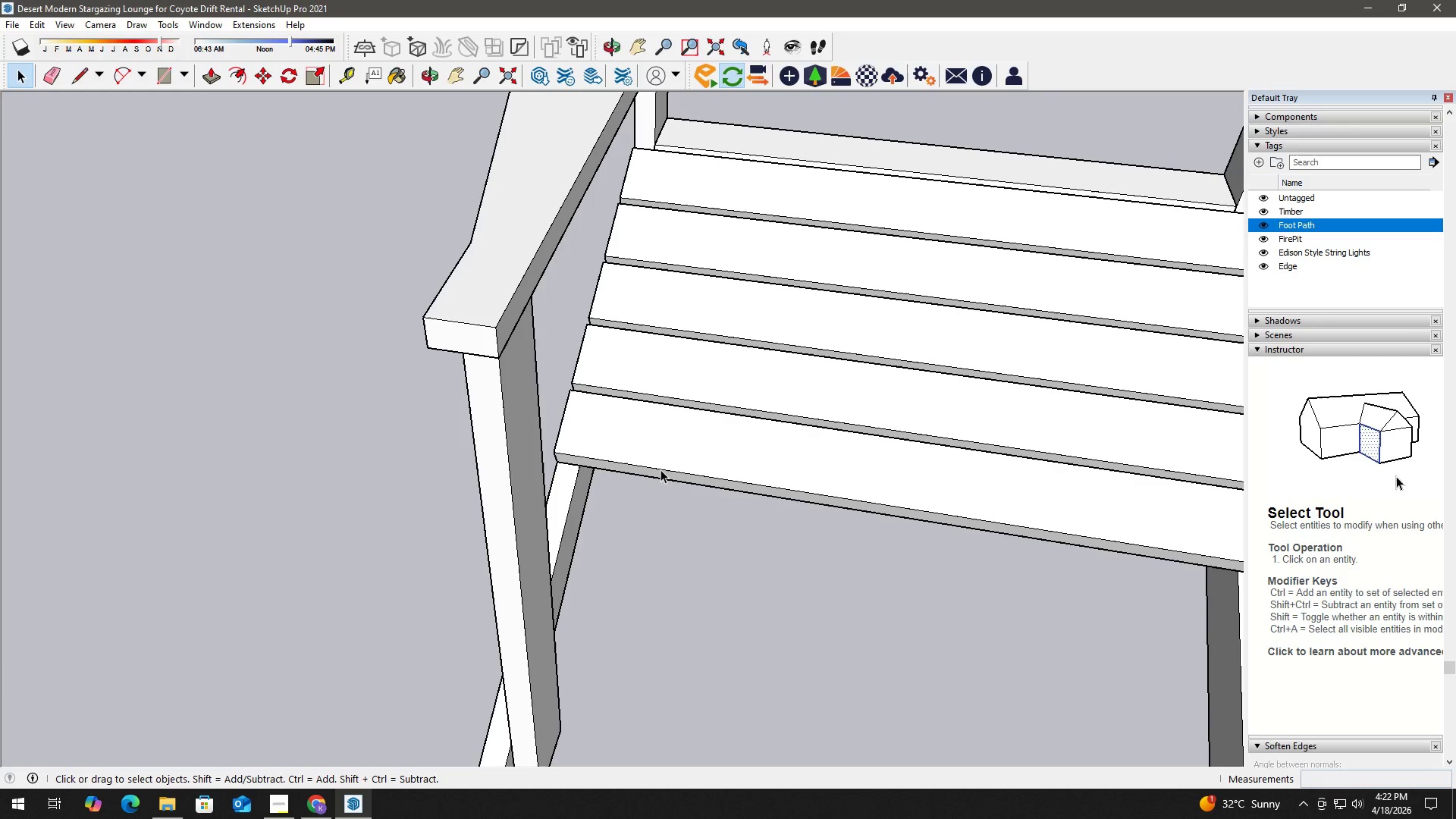 
wait(18.62)
 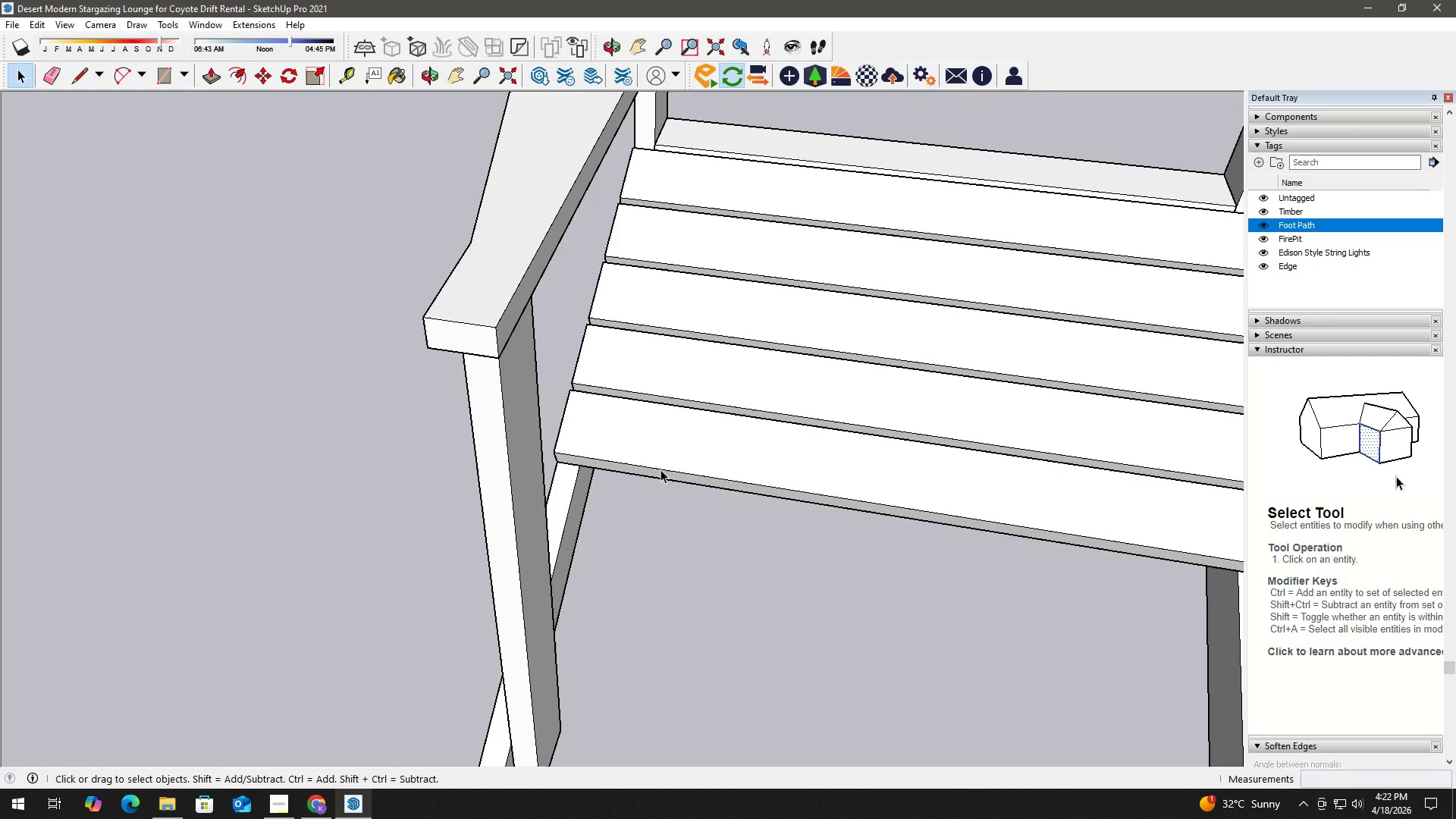 
scroll: coordinate [506, 453], scroll_direction: up, amount: 2.0
 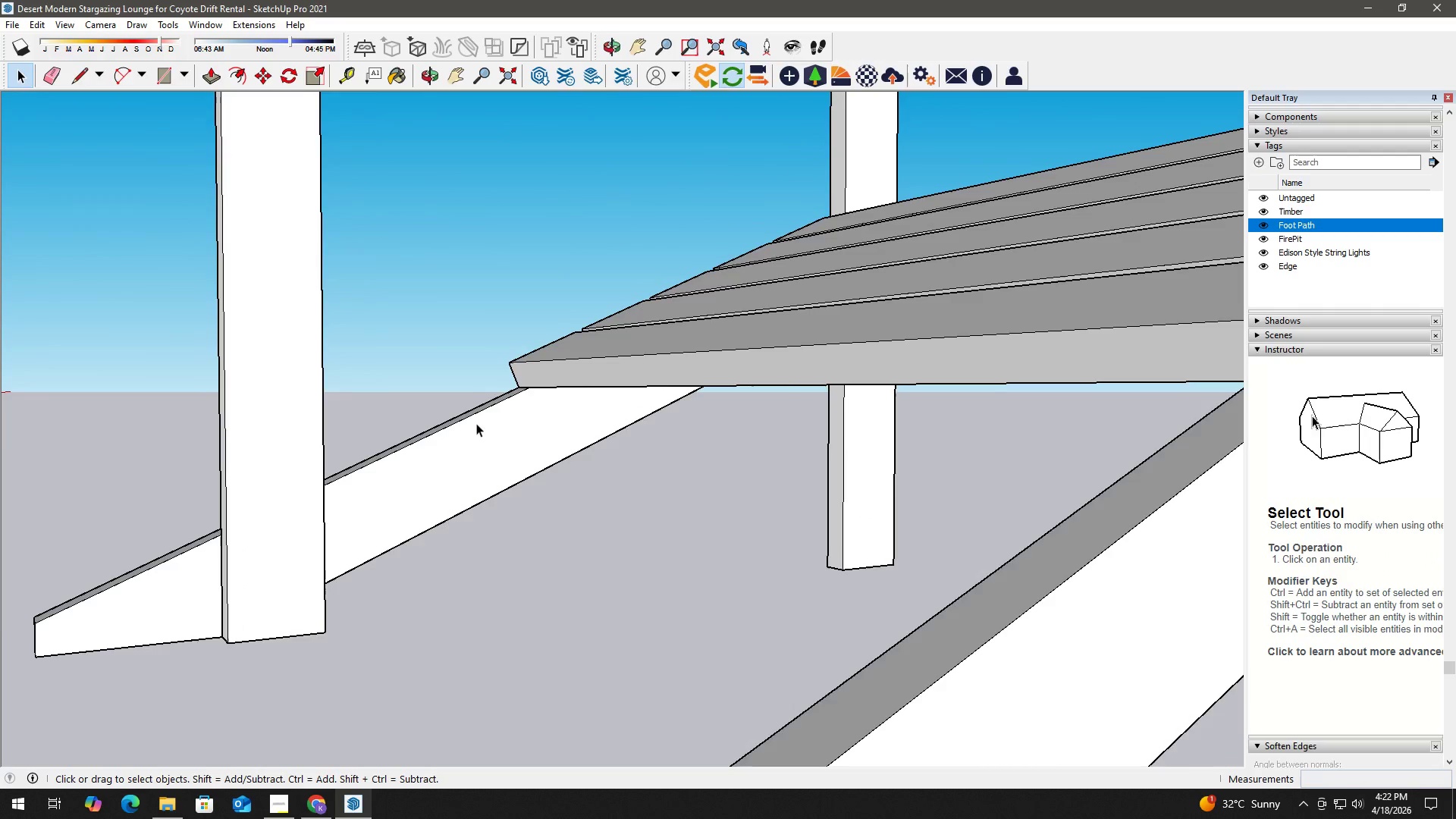 
key(H)
 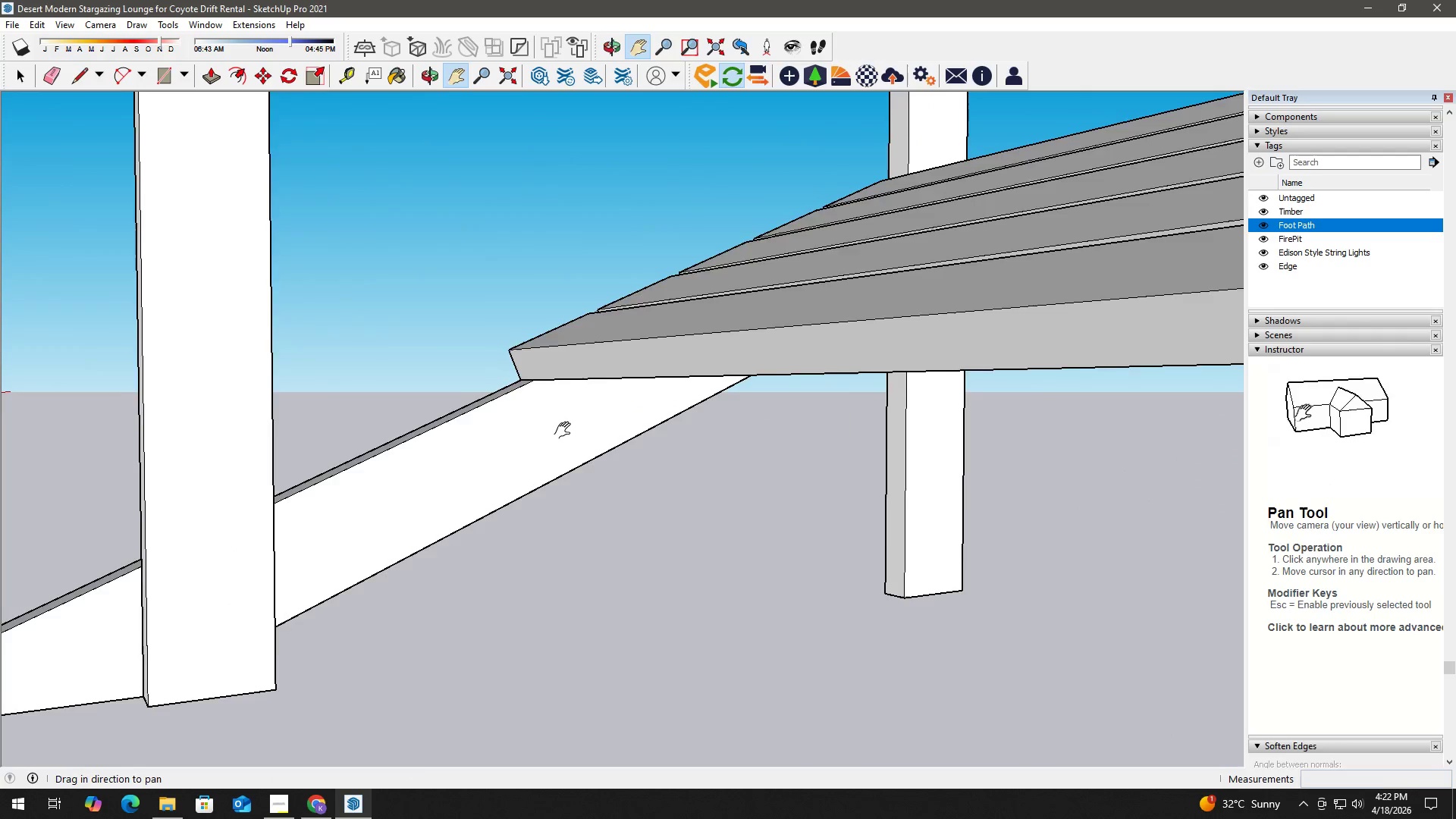 
left_click_drag(start_coordinate=[566, 431], to_coordinate=[568, 369])
 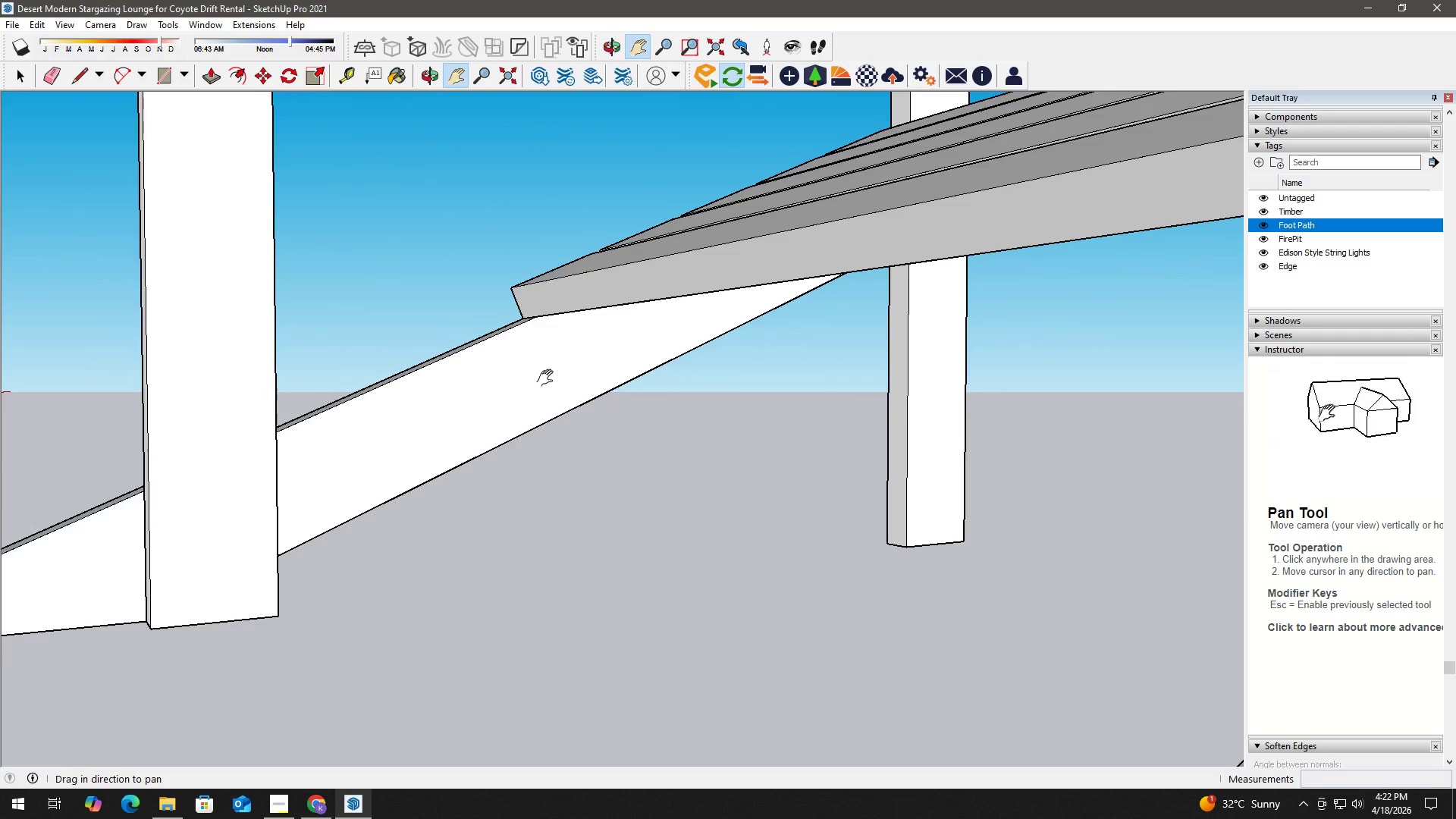 
scroll: coordinate [522, 419], scroll_direction: up, amount: 2.0
 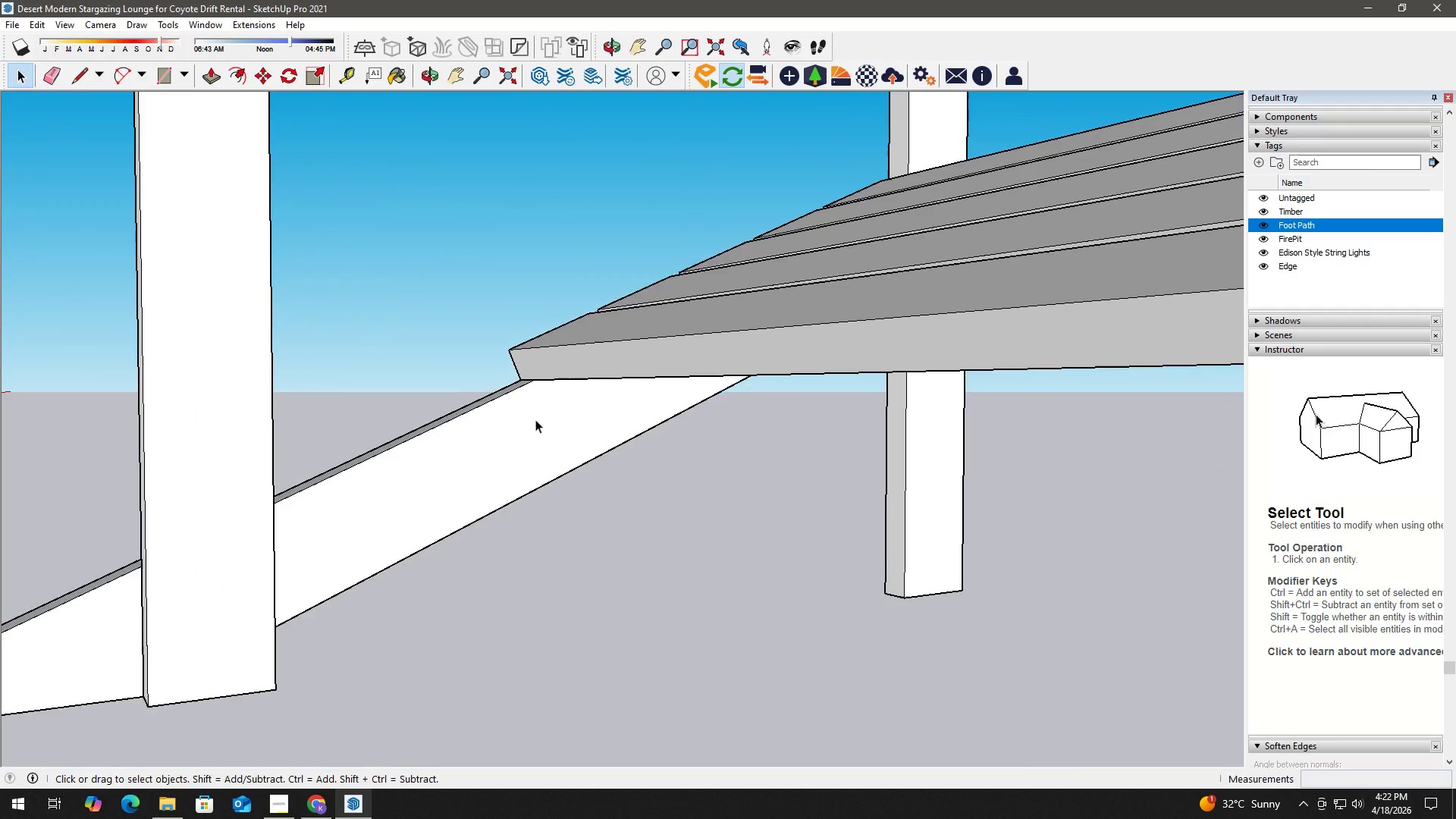 
key(T)
 